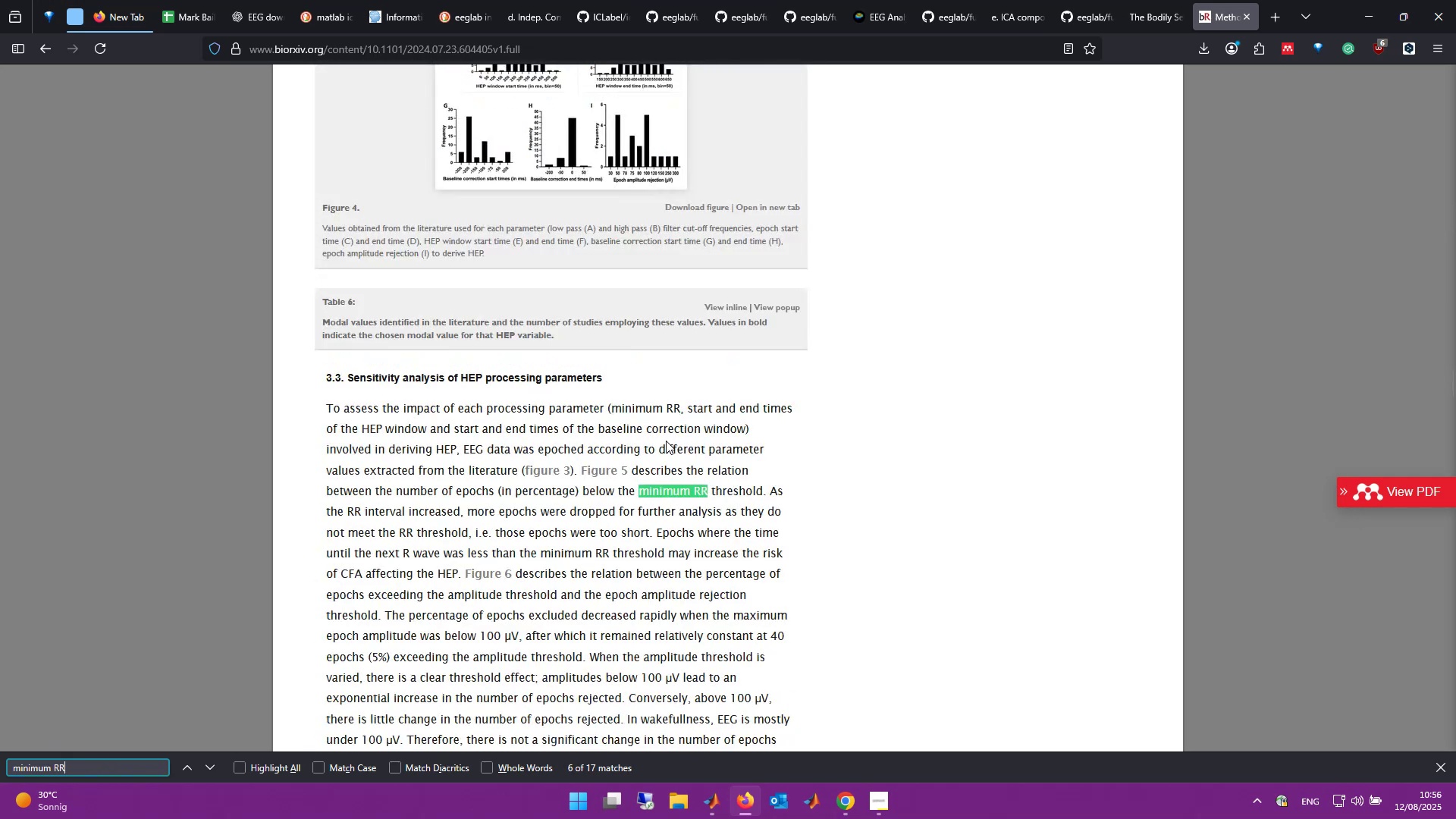 
scroll: coordinate [676, 543], scroll_direction: down, amount: 2.0
 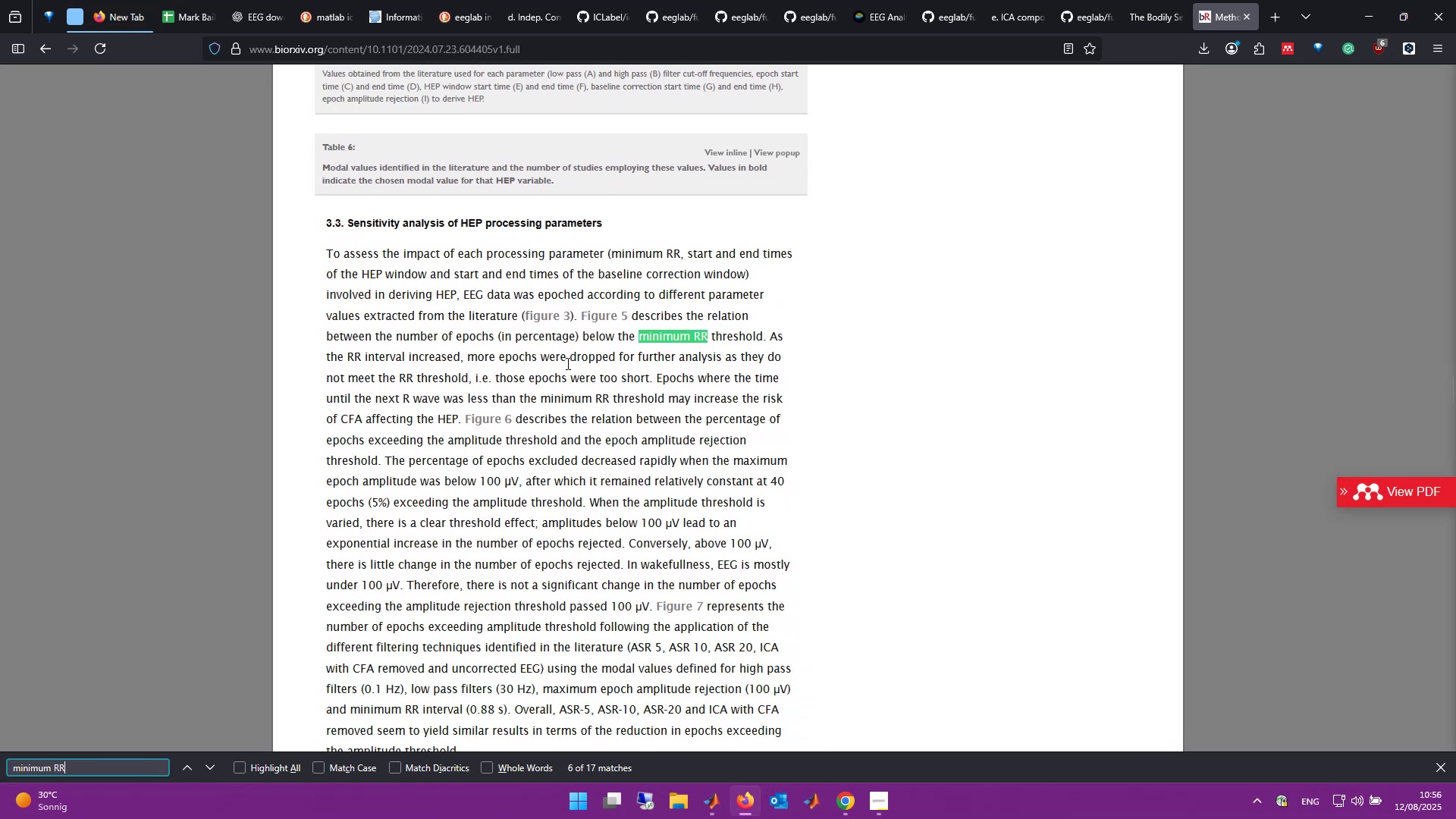 
wait(8.16)
 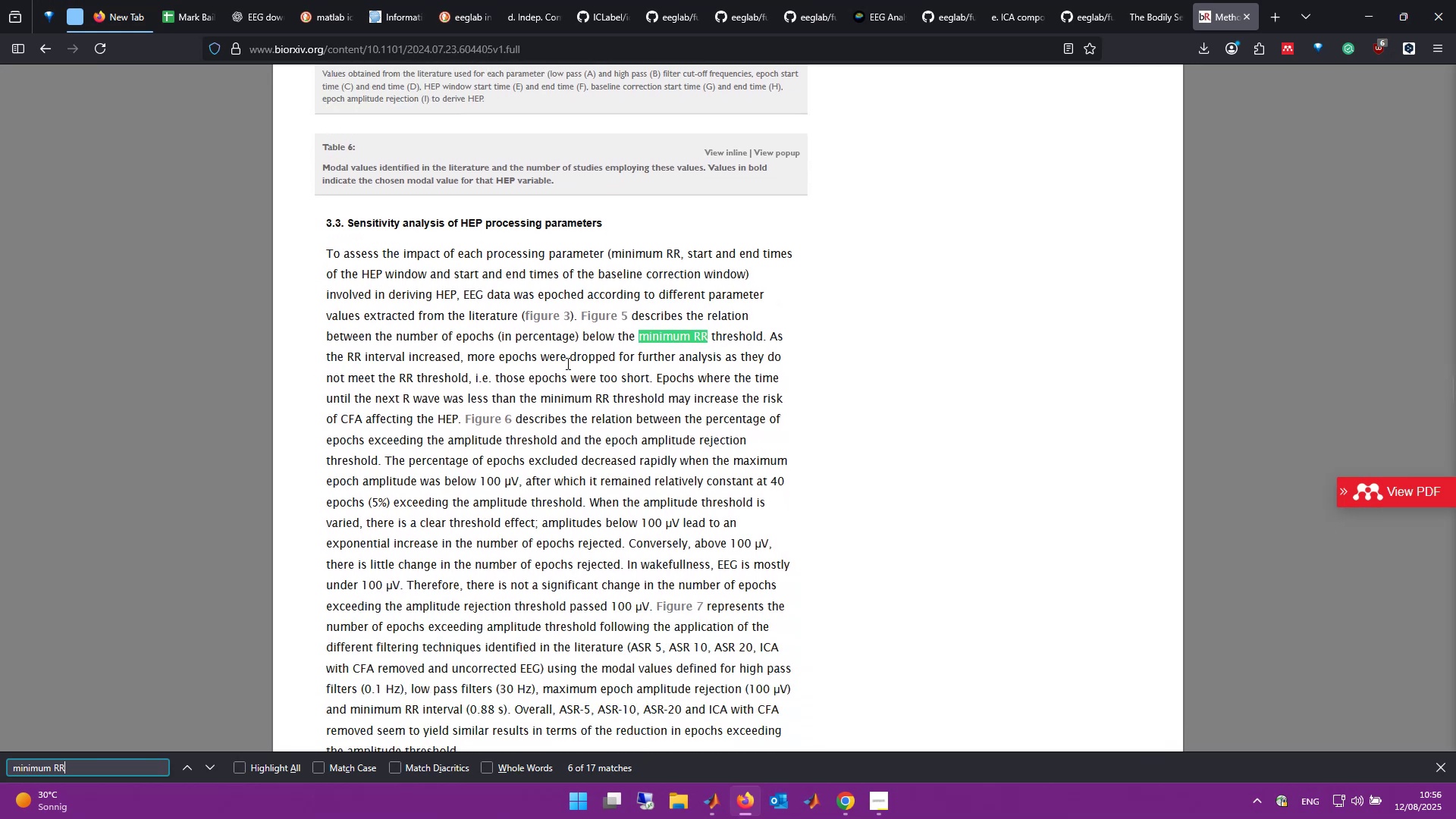 
left_click([324, 768])
 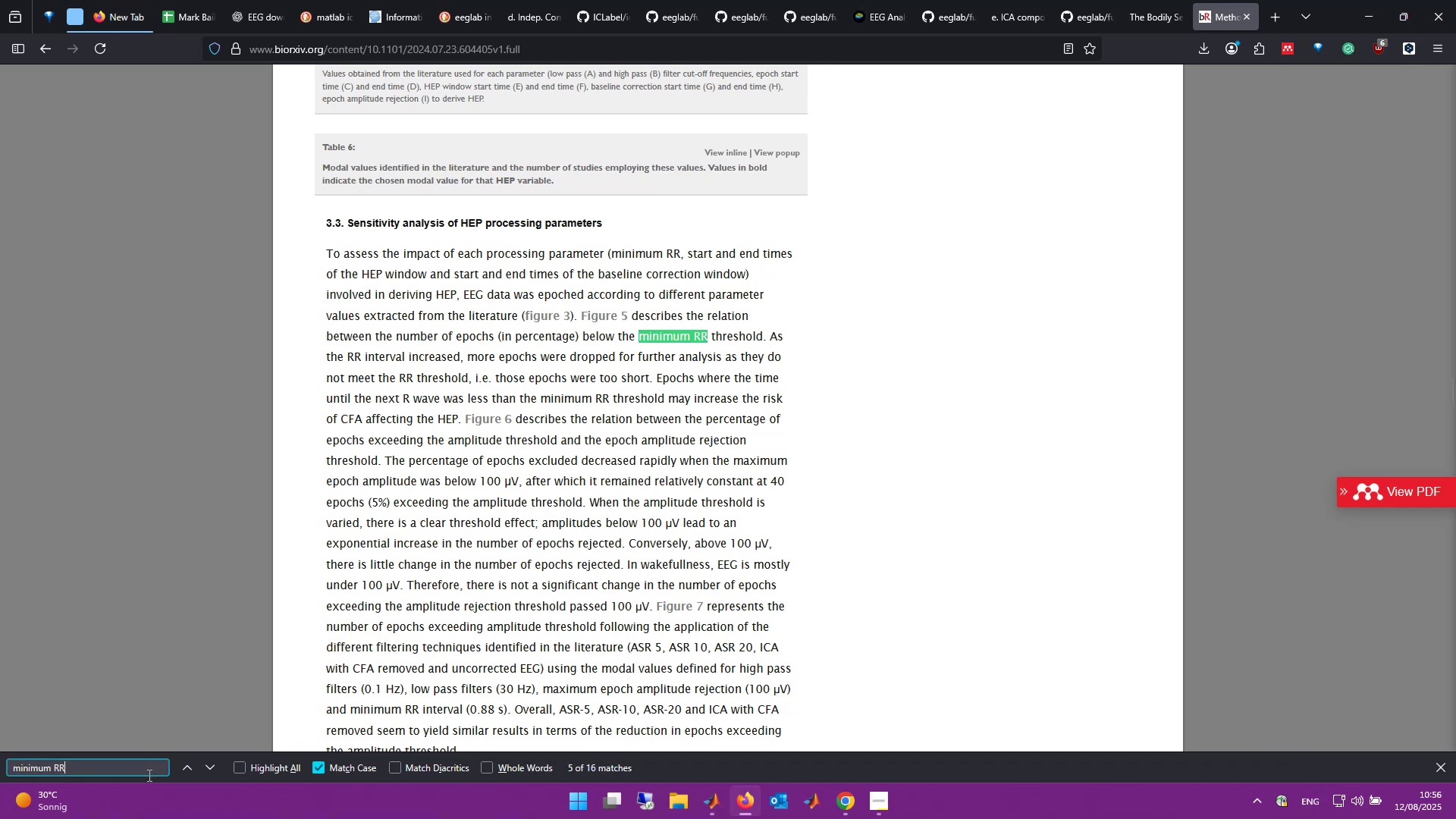 
double_click([148, 775])
 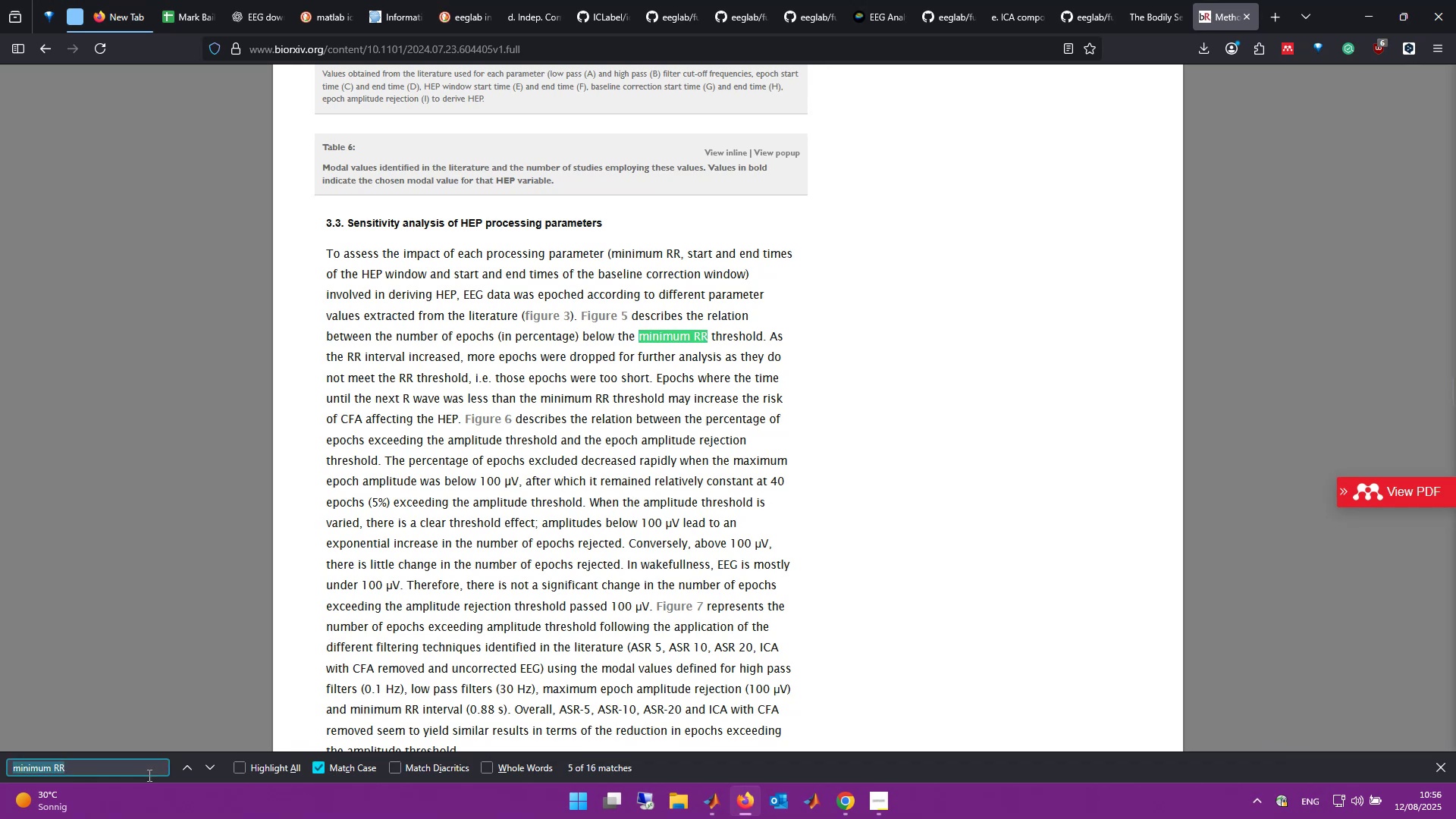 
triple_click([148, 775])
 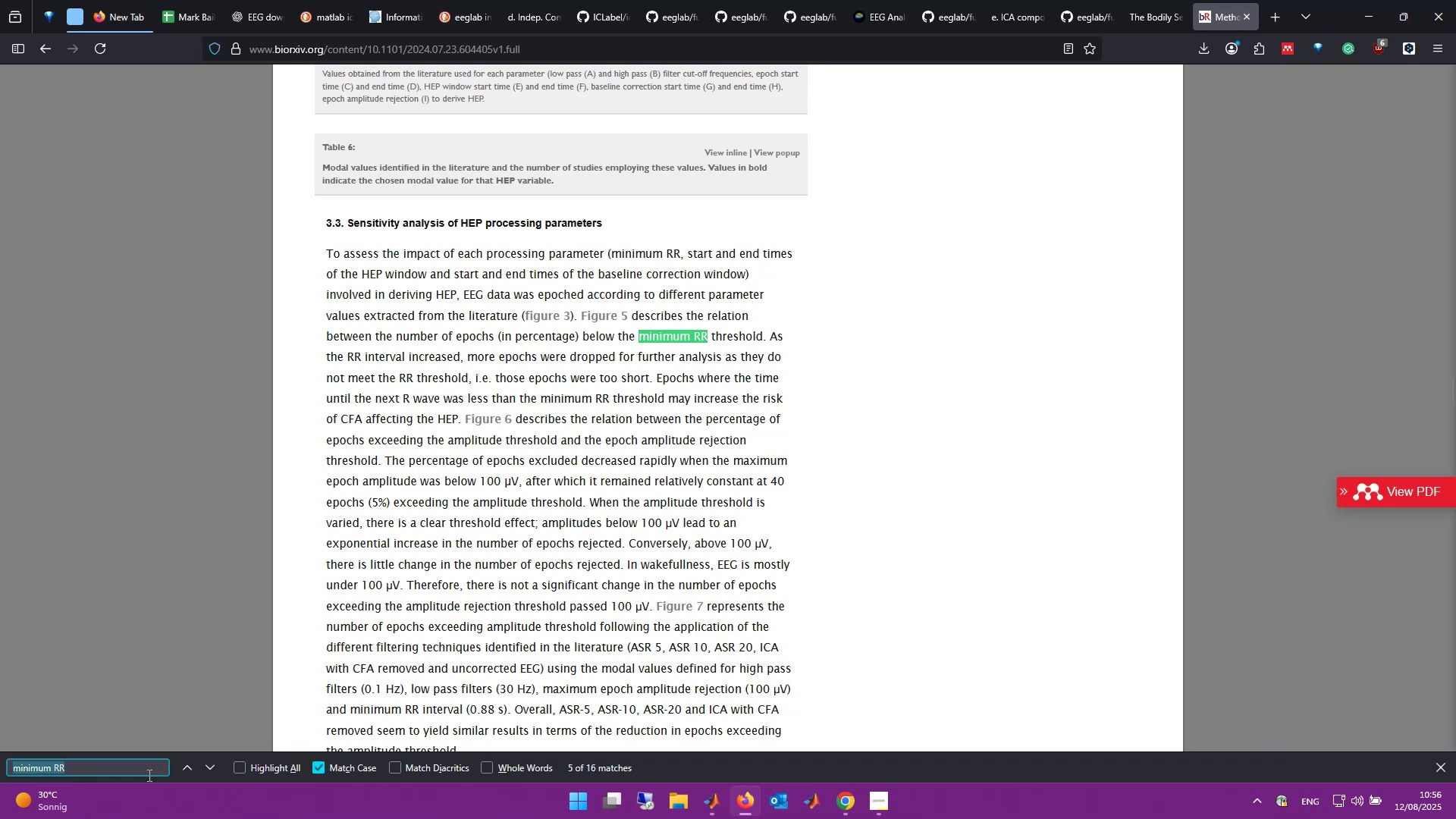 
type(RR)
 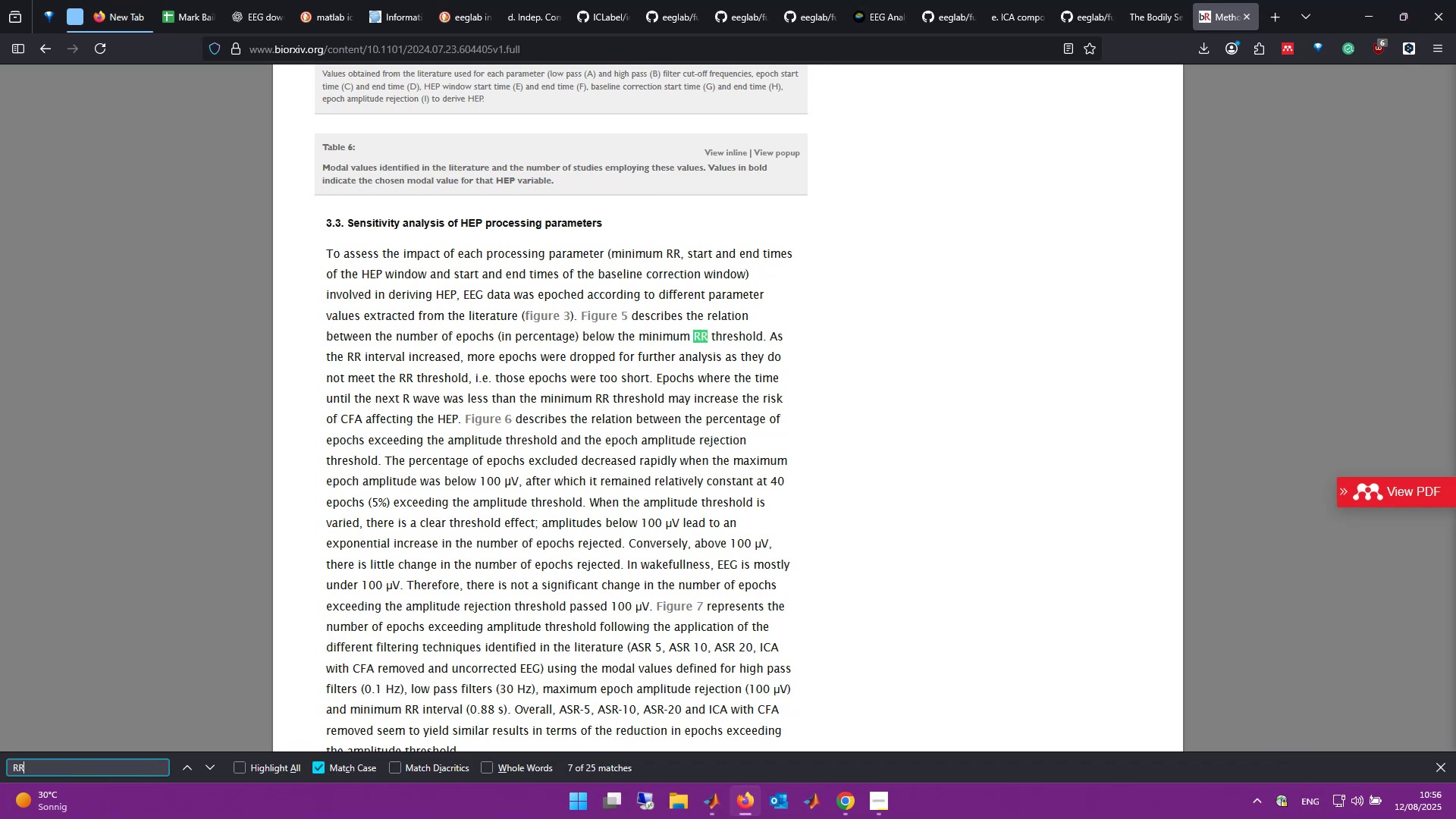 
key(Enter)
 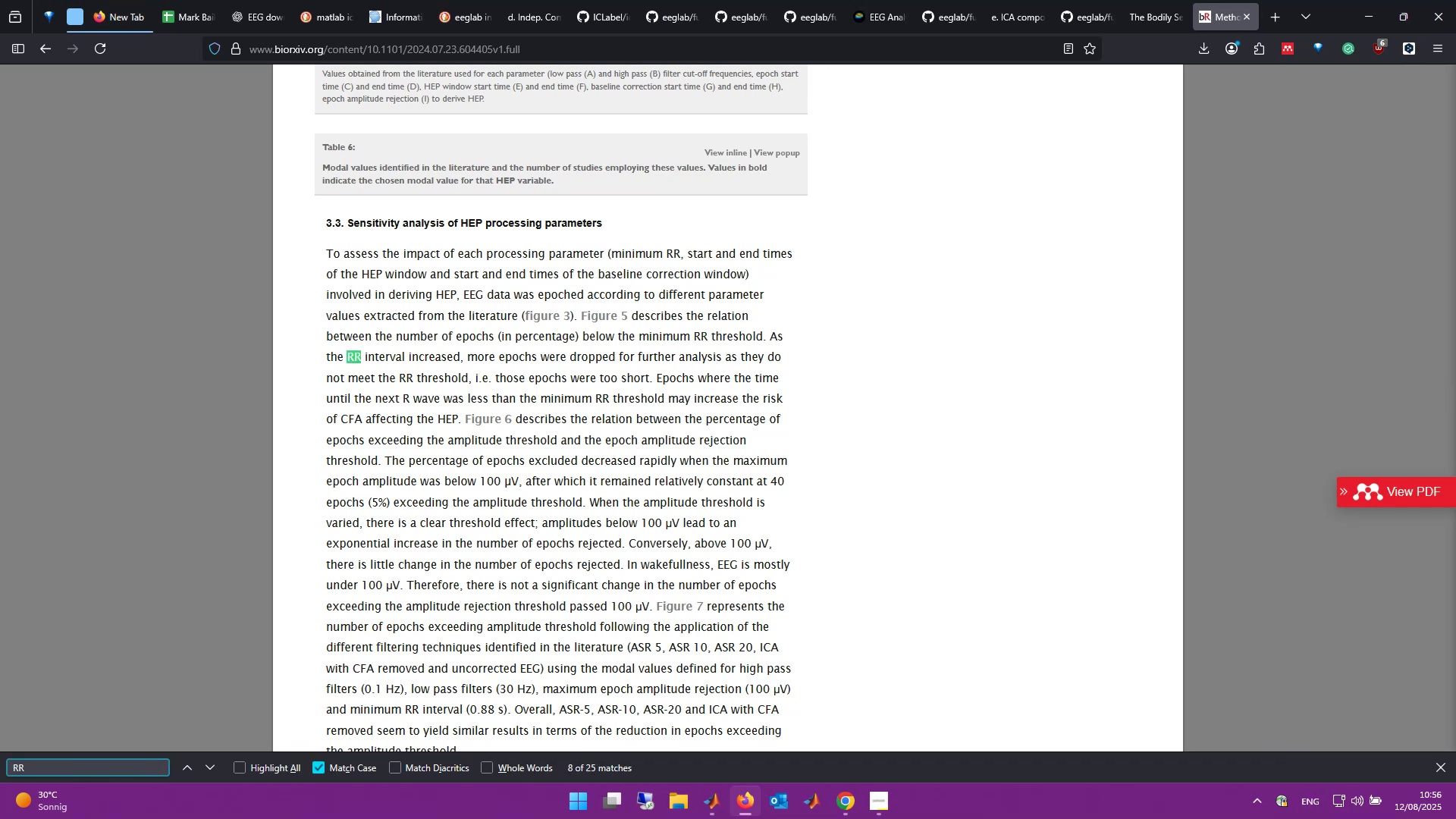 
key(Enter)
 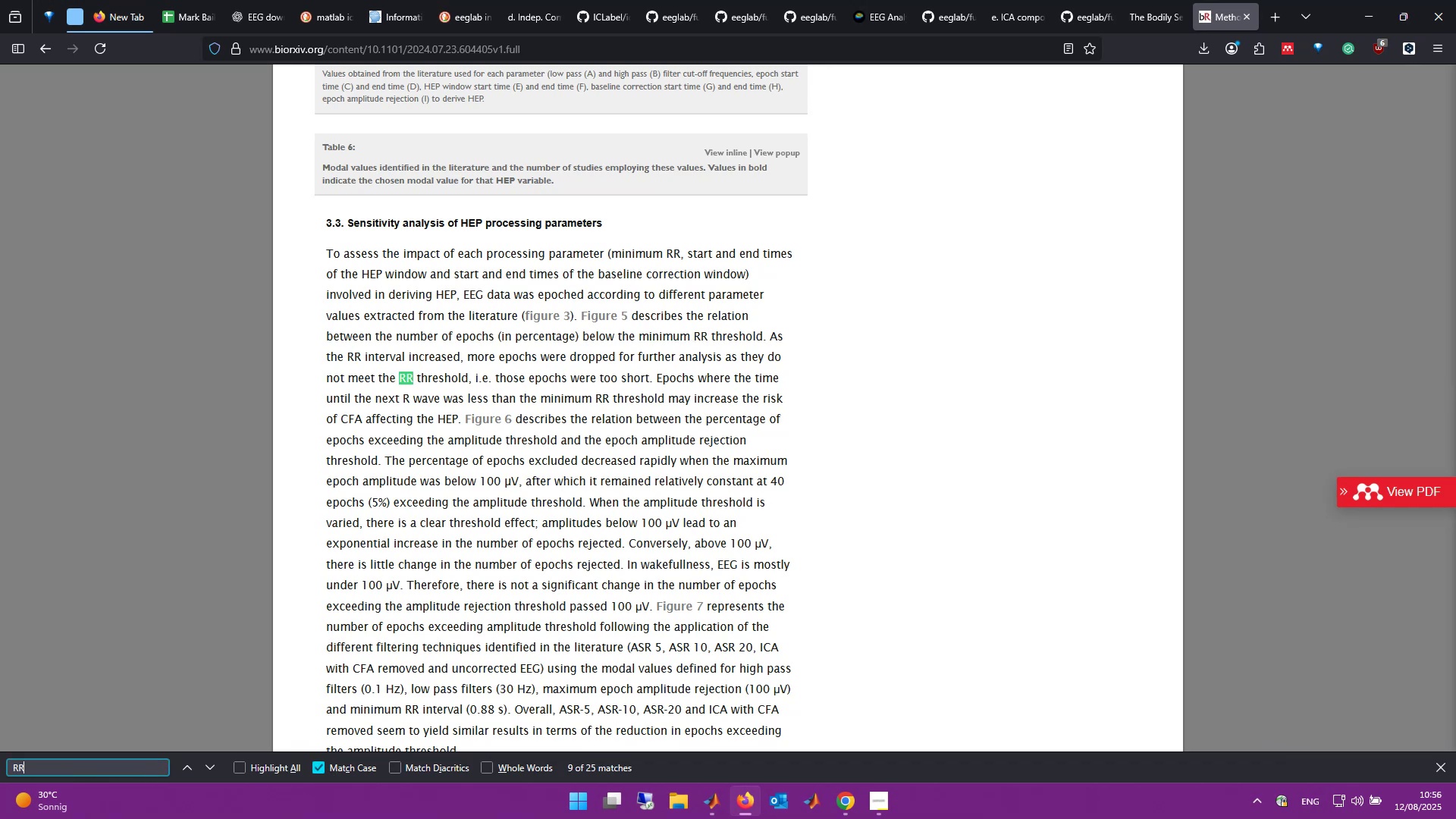 
key(Enter)
 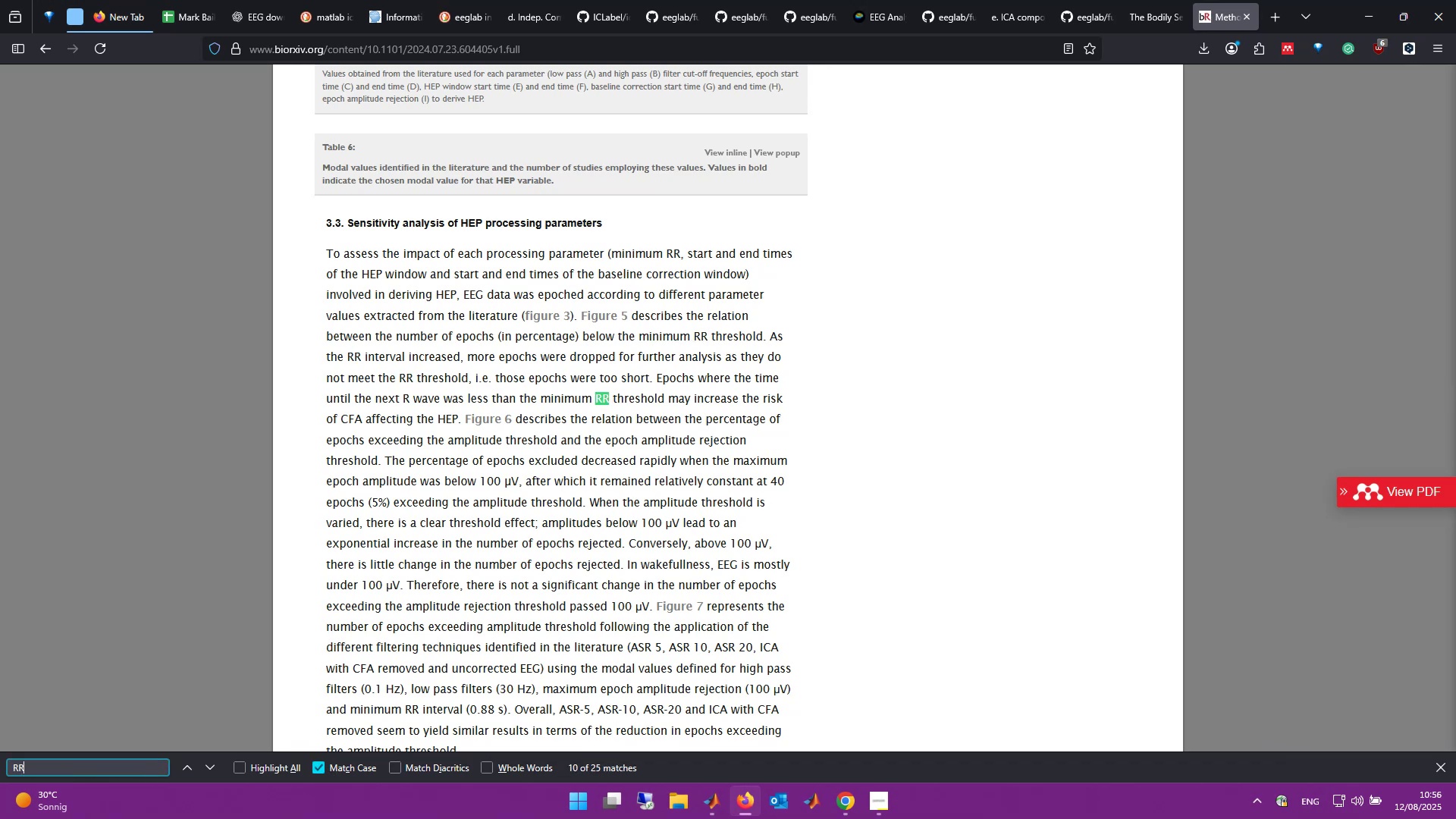 
key(Enter)
 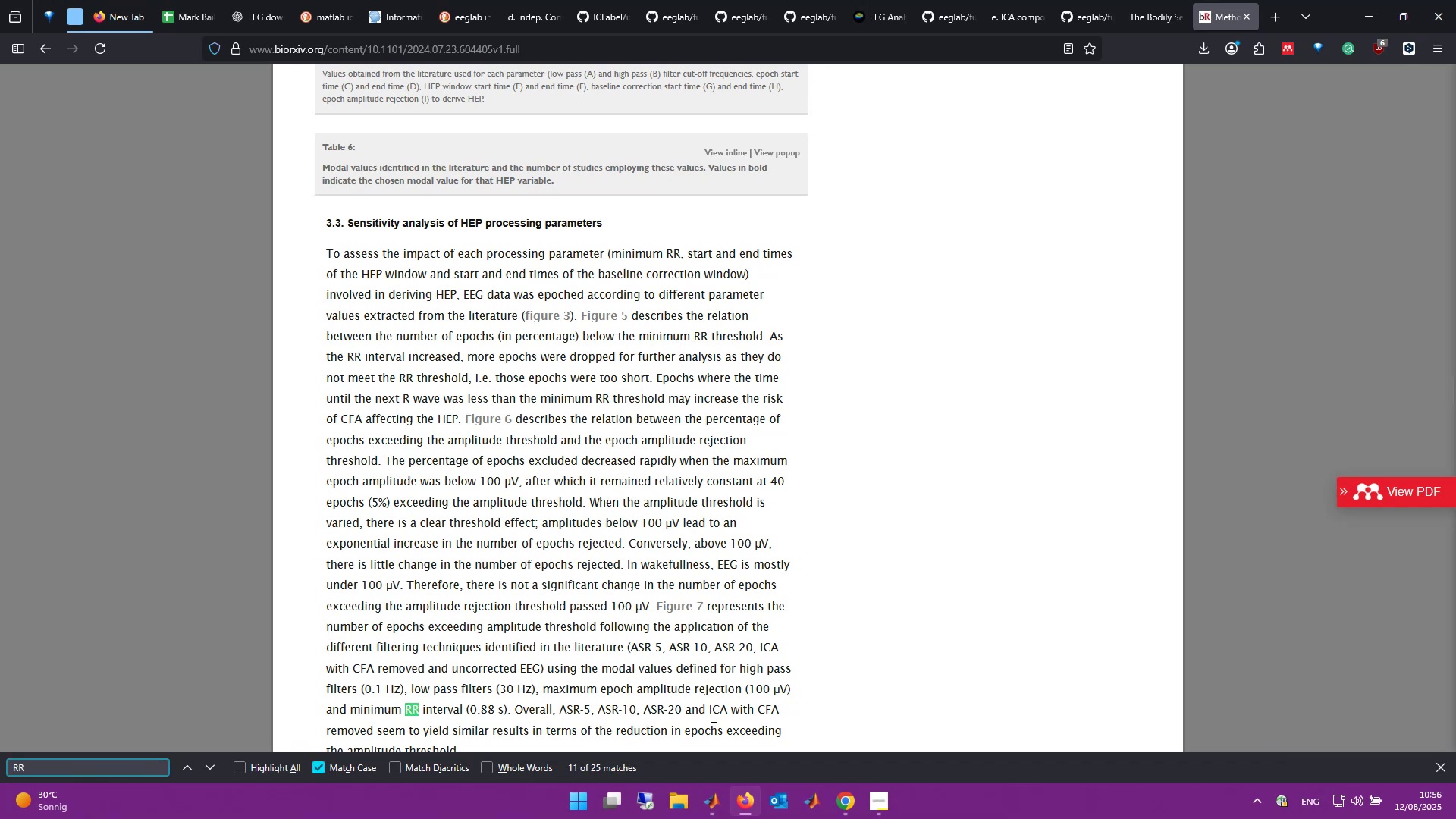 
scroll: coordinate [485, 697], scroll_direction: down, amount: 2.0
 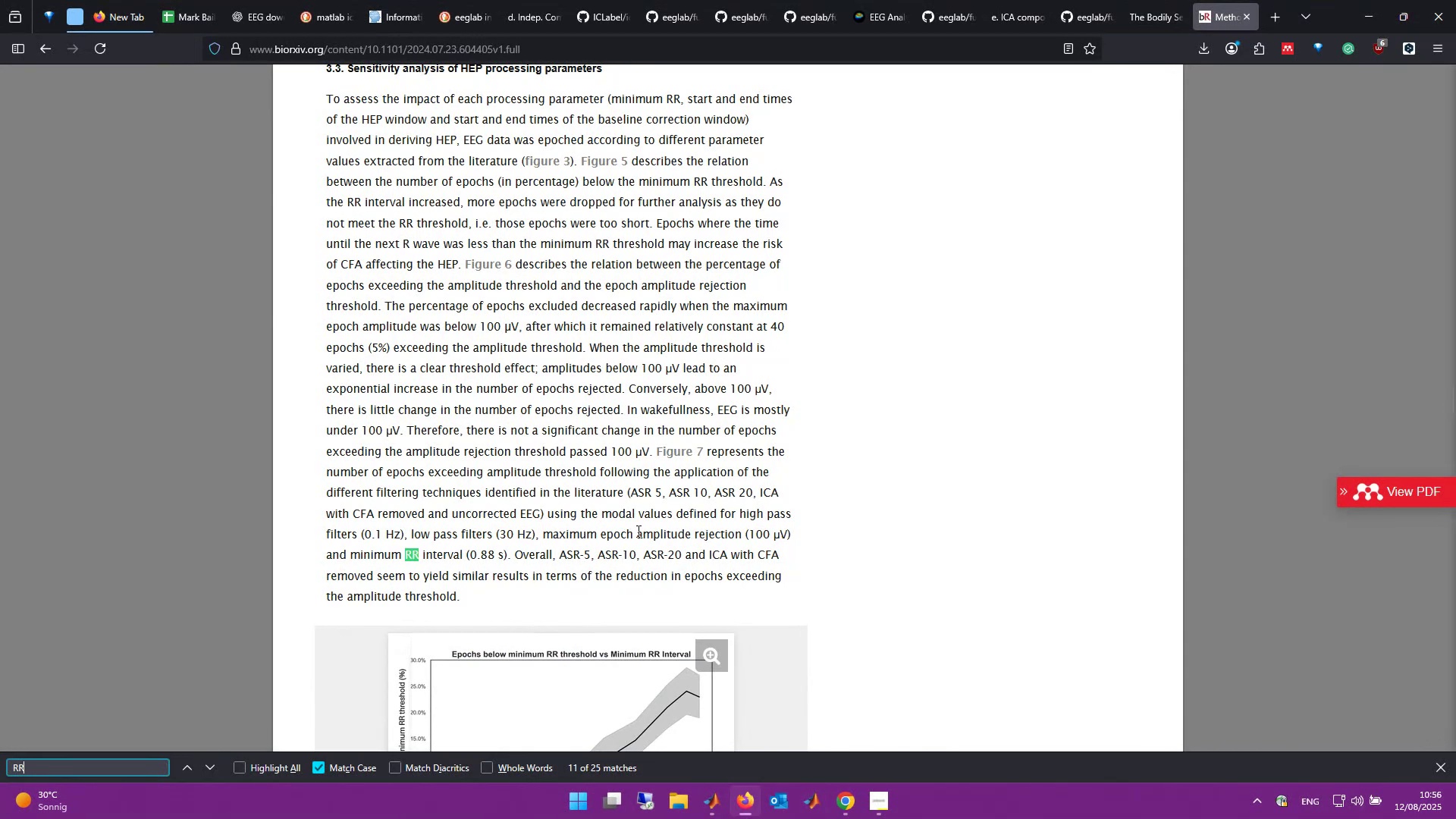 
wait(9.3)
 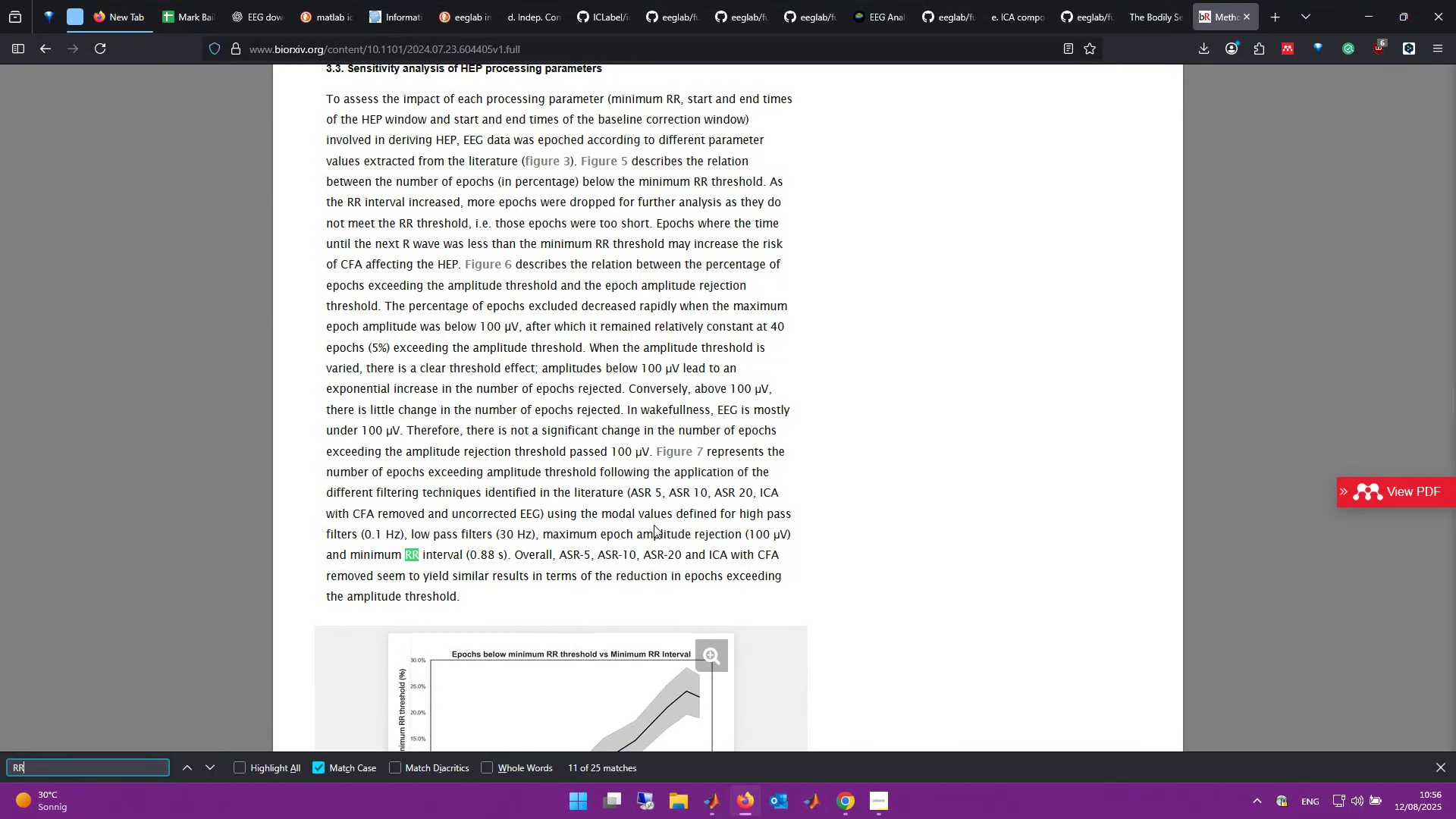 
key(Alt+Tab)
 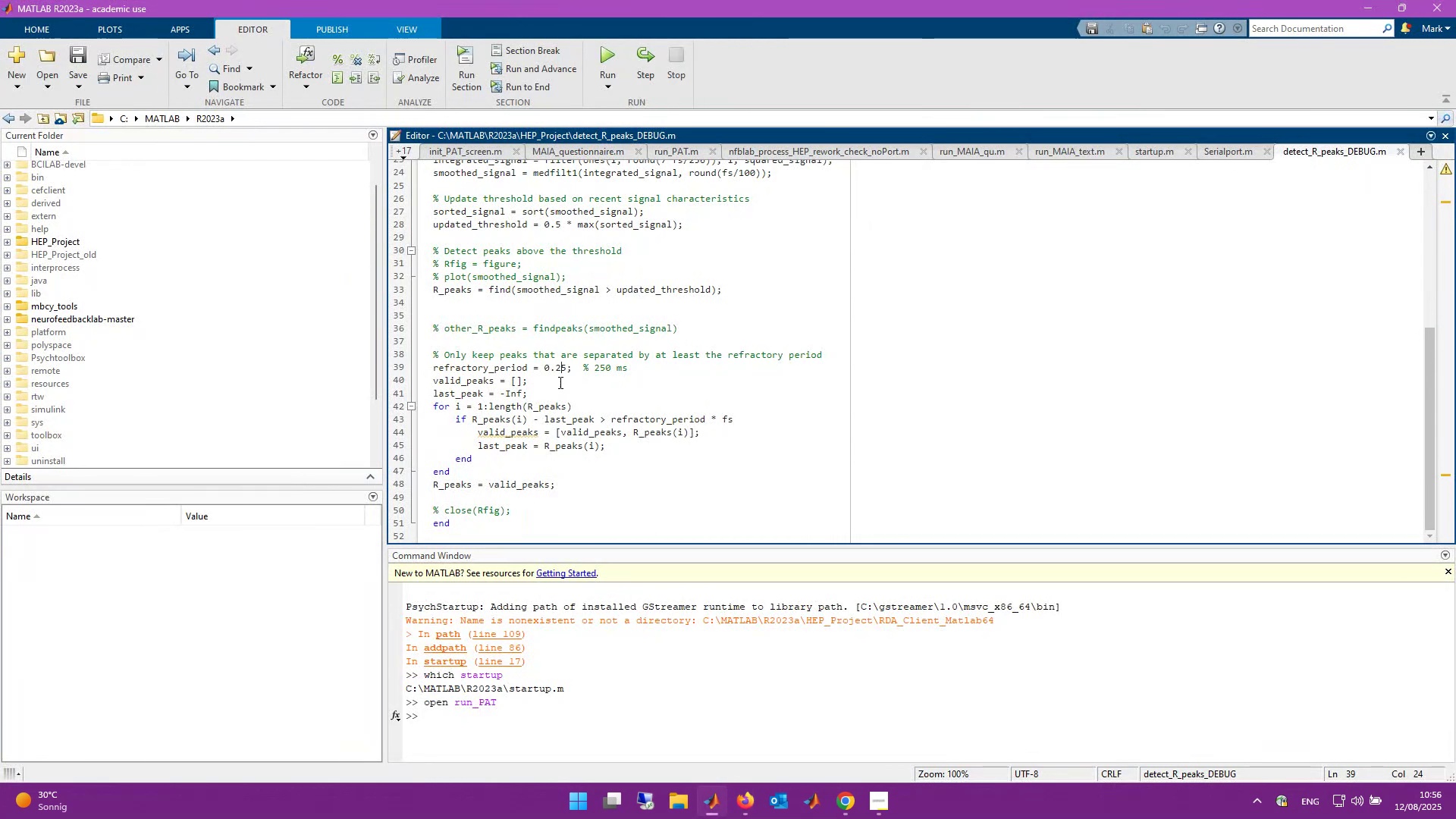 
left_click([563, 366])
 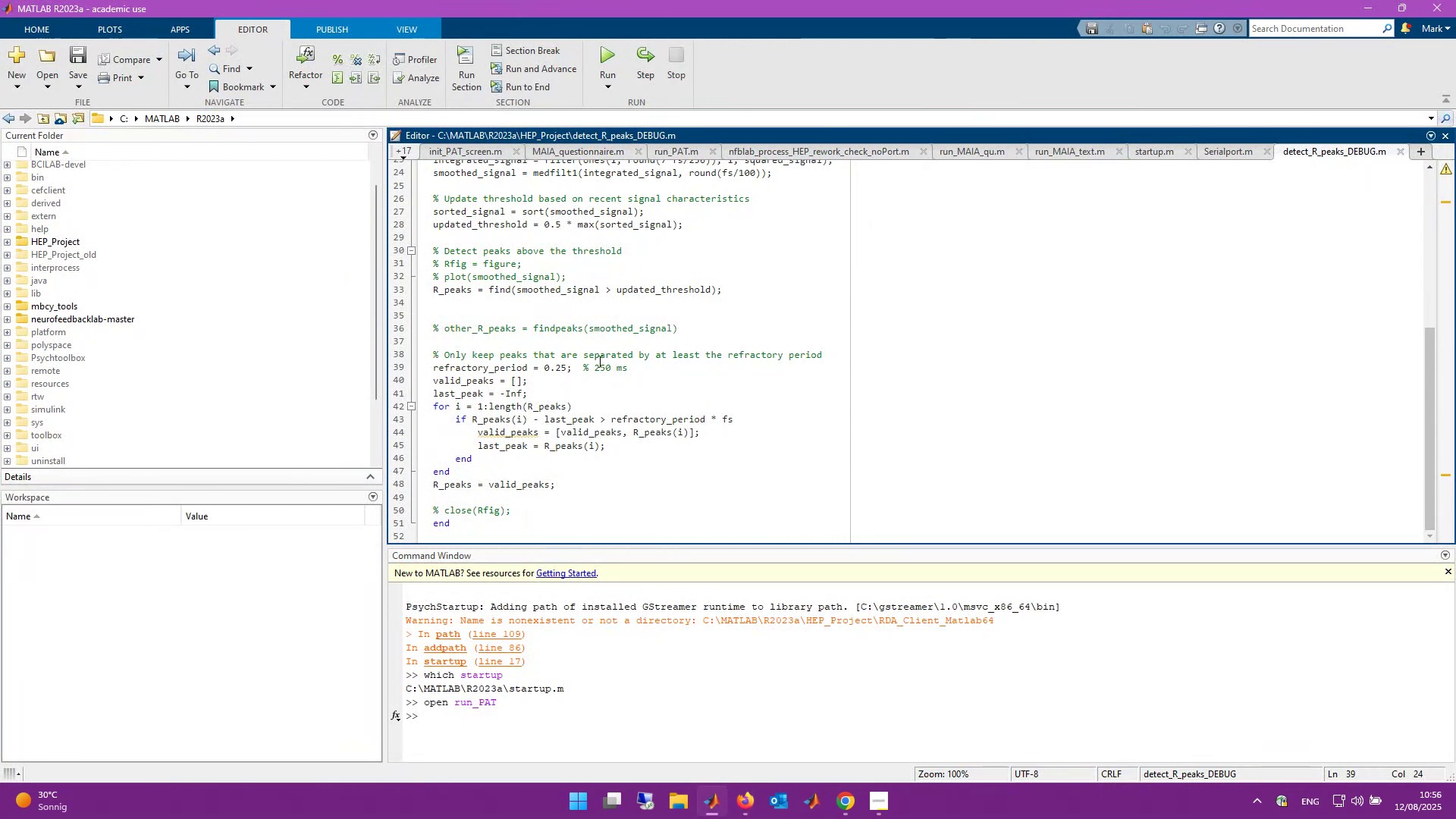 
key(ArrowRight)
 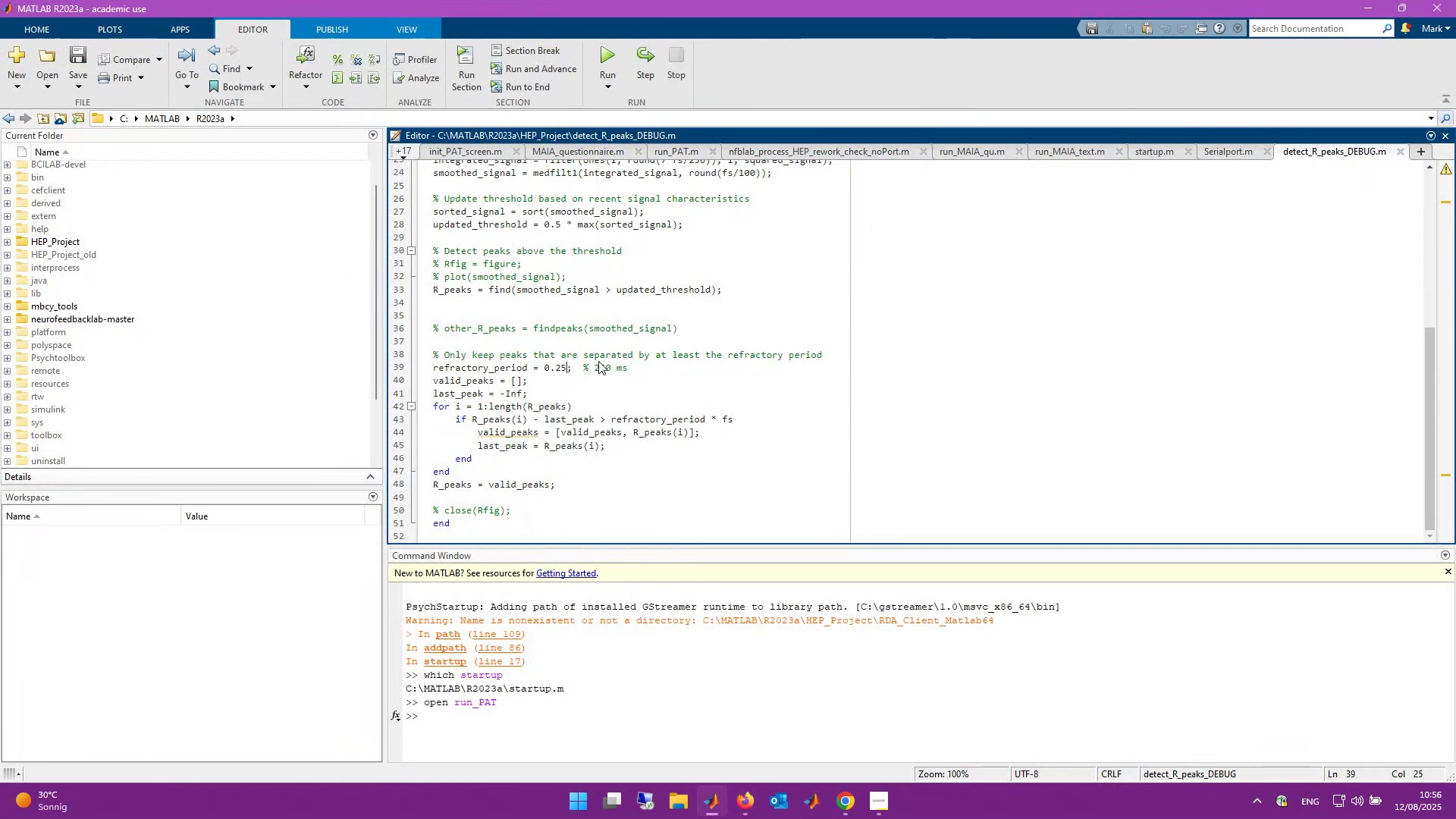 
hold_key(key=Backspace, duration=0.3)
 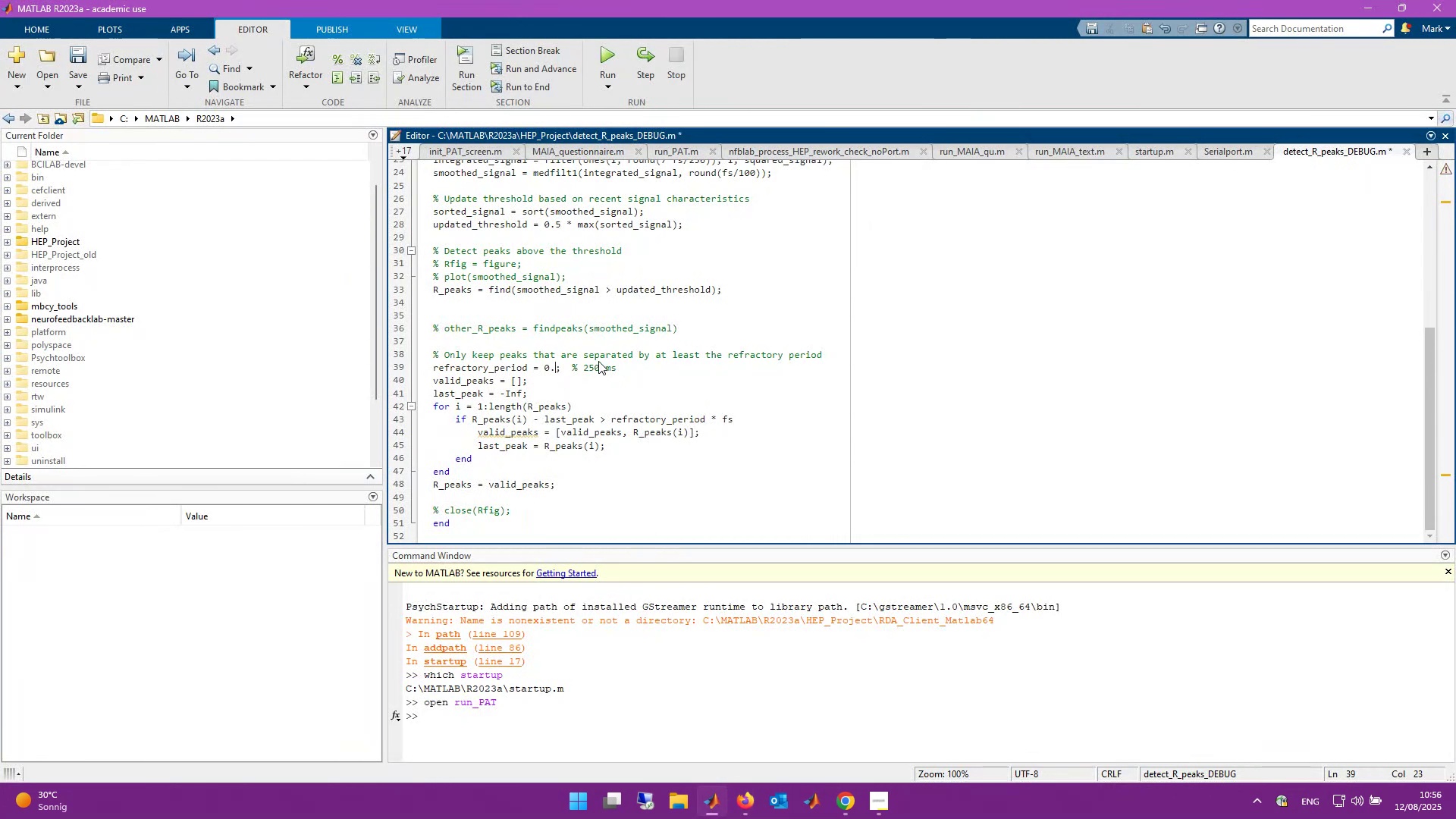 
key(Numpad8)
 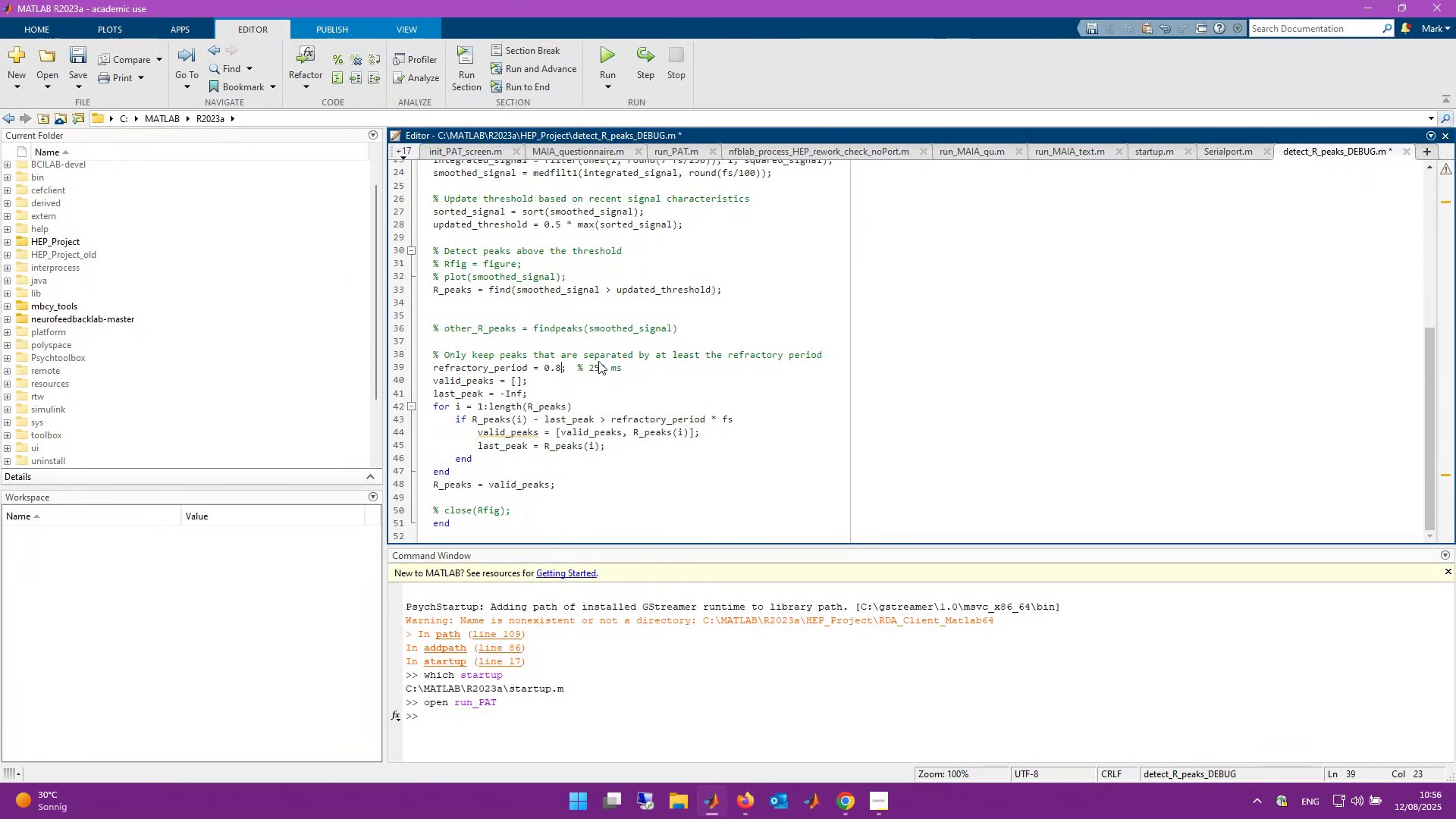 
key(Numpad8)
 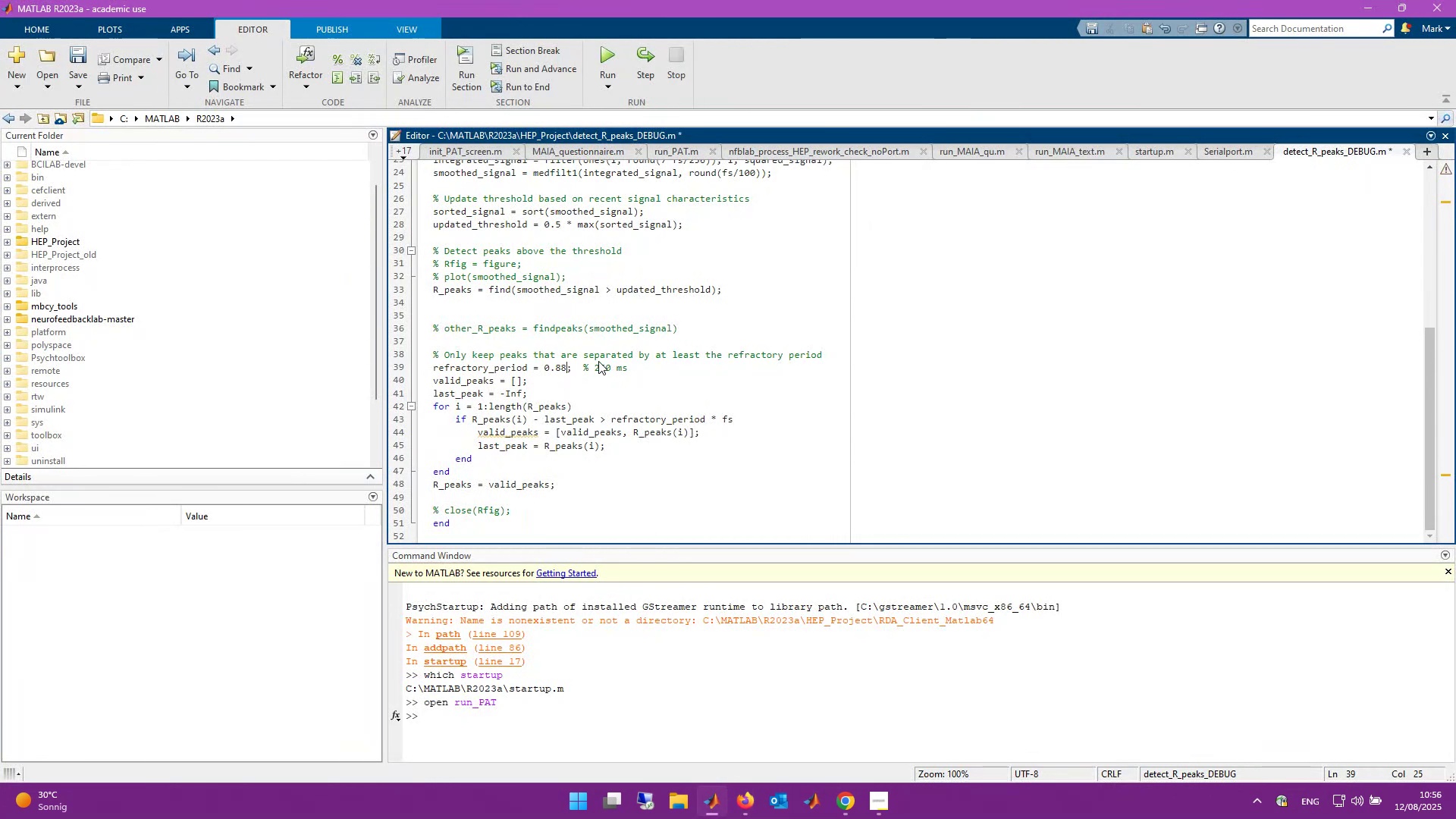 
key(Control+S)
 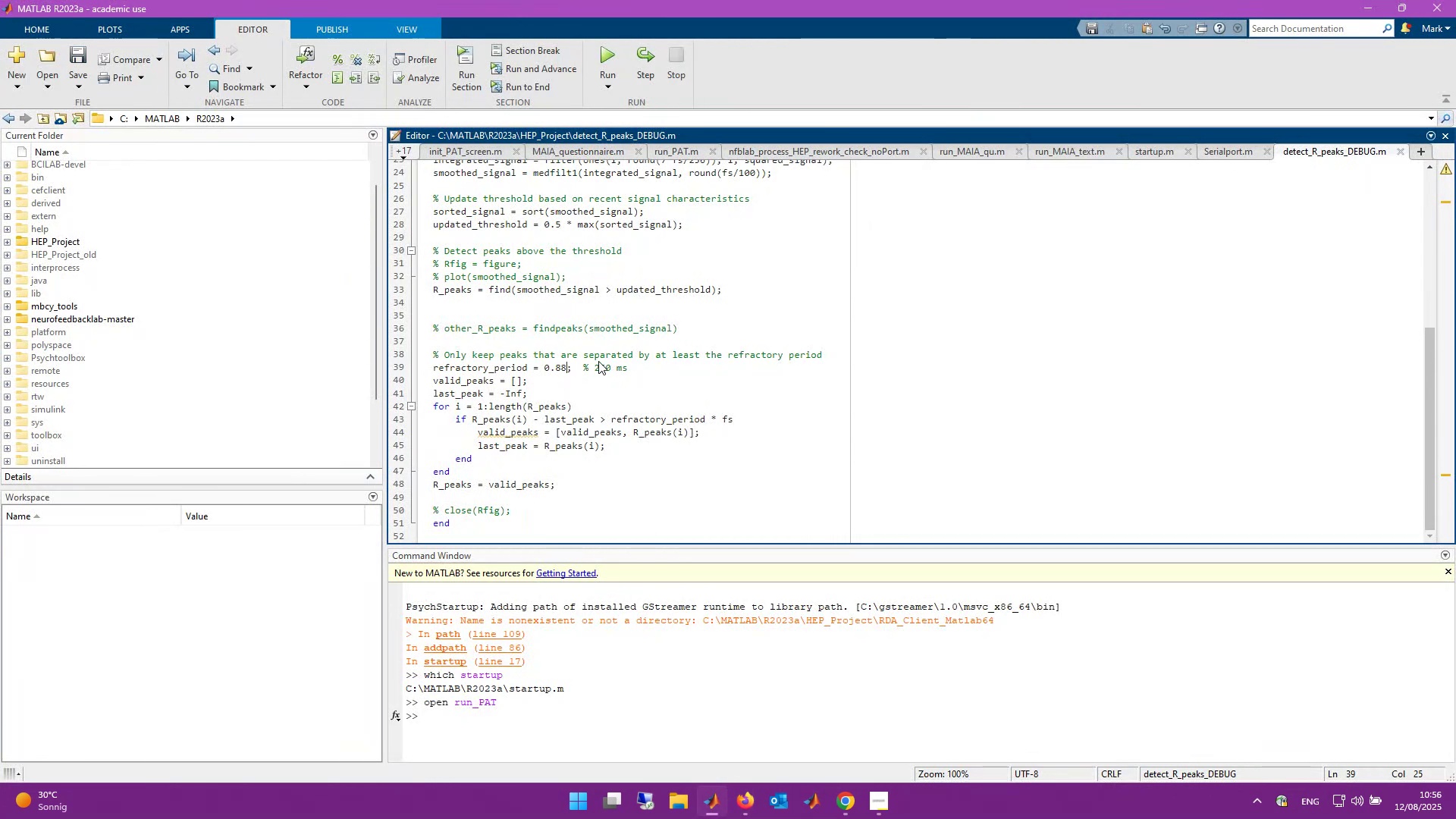 
key(Alt+Tab)
 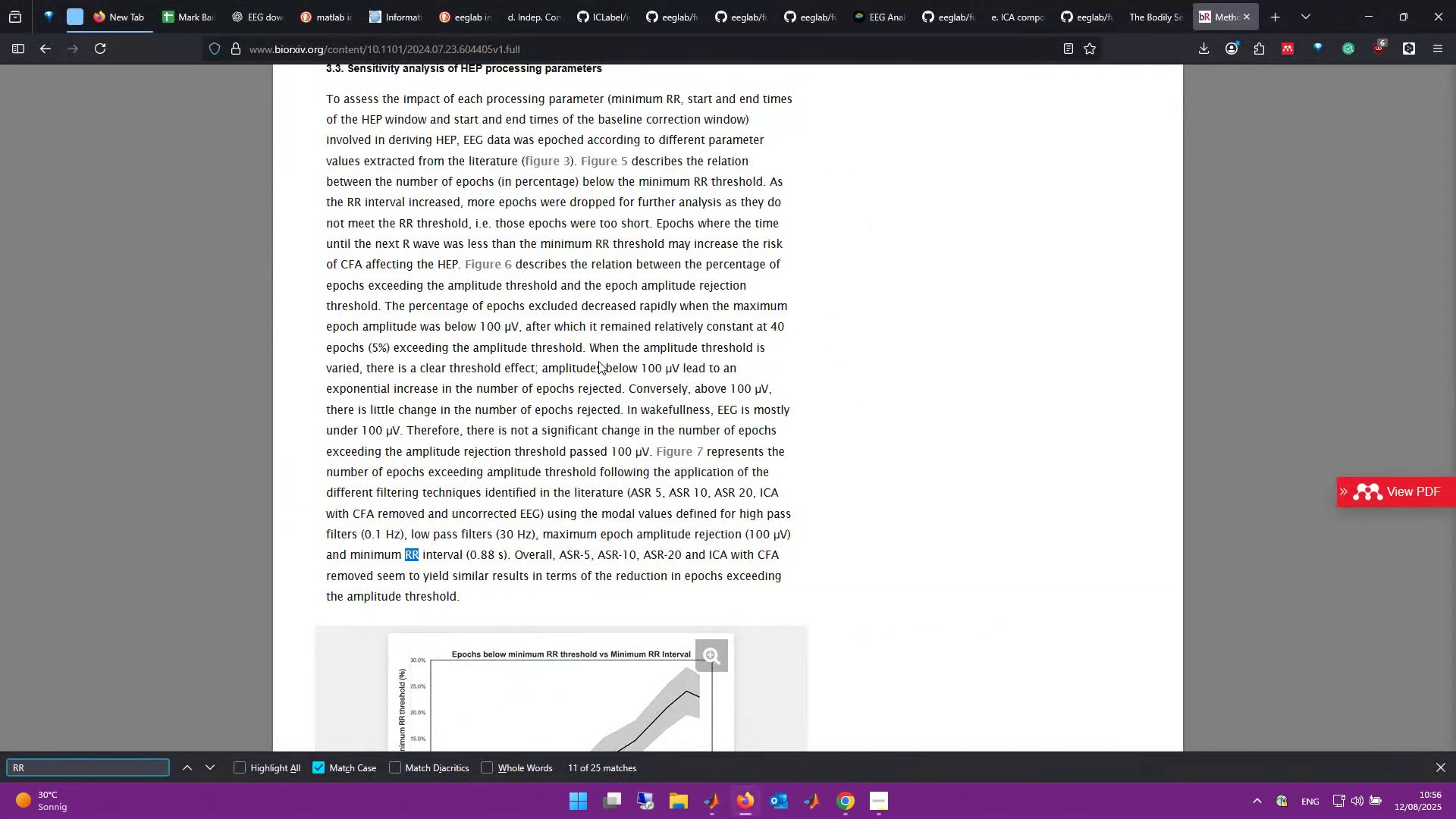 
key(Alt+Tab)
 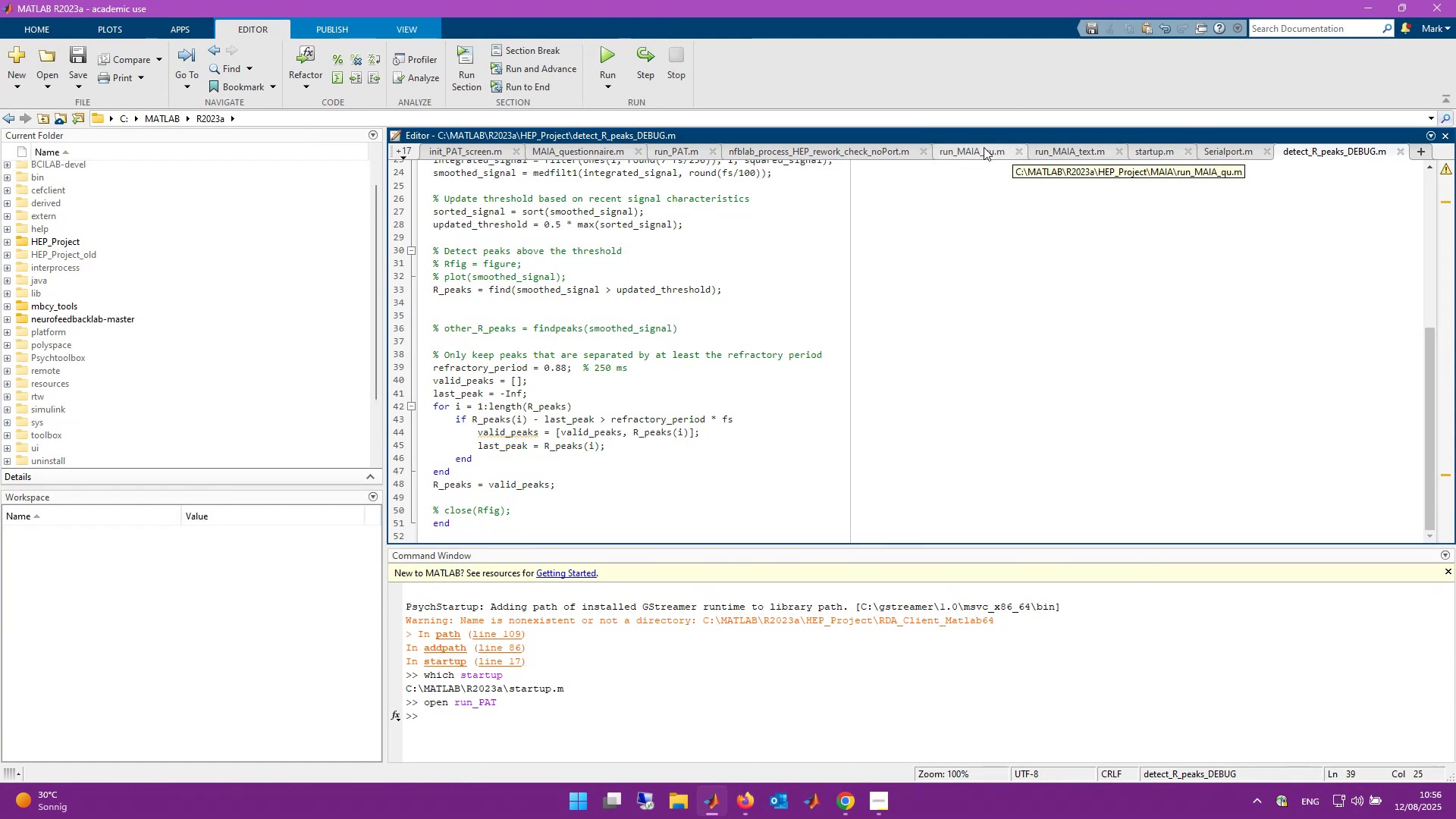 
wait(8.47)
 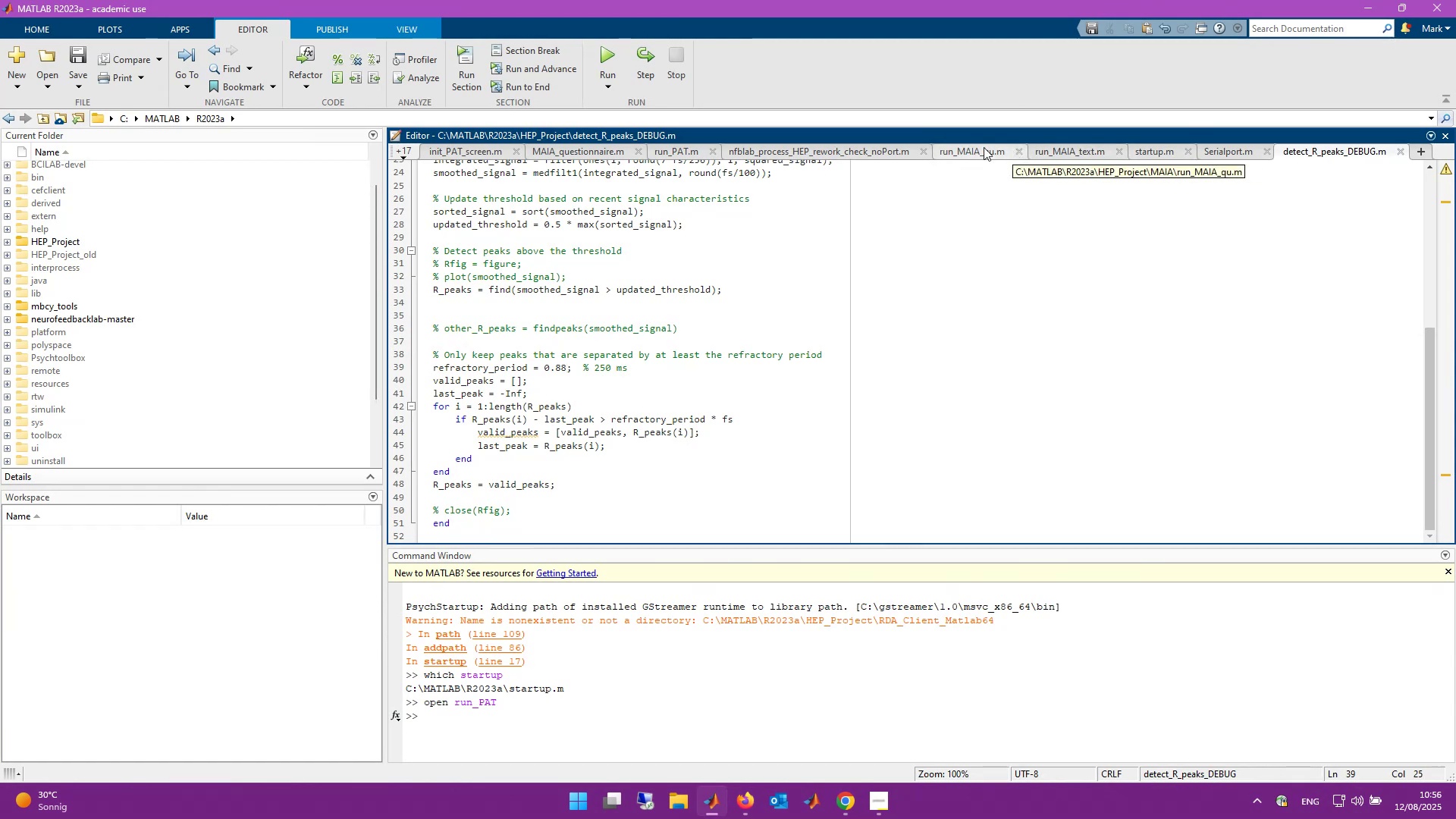 
scroll: coordinate [731, 420], scroll_direction: down, amount: 6.0
 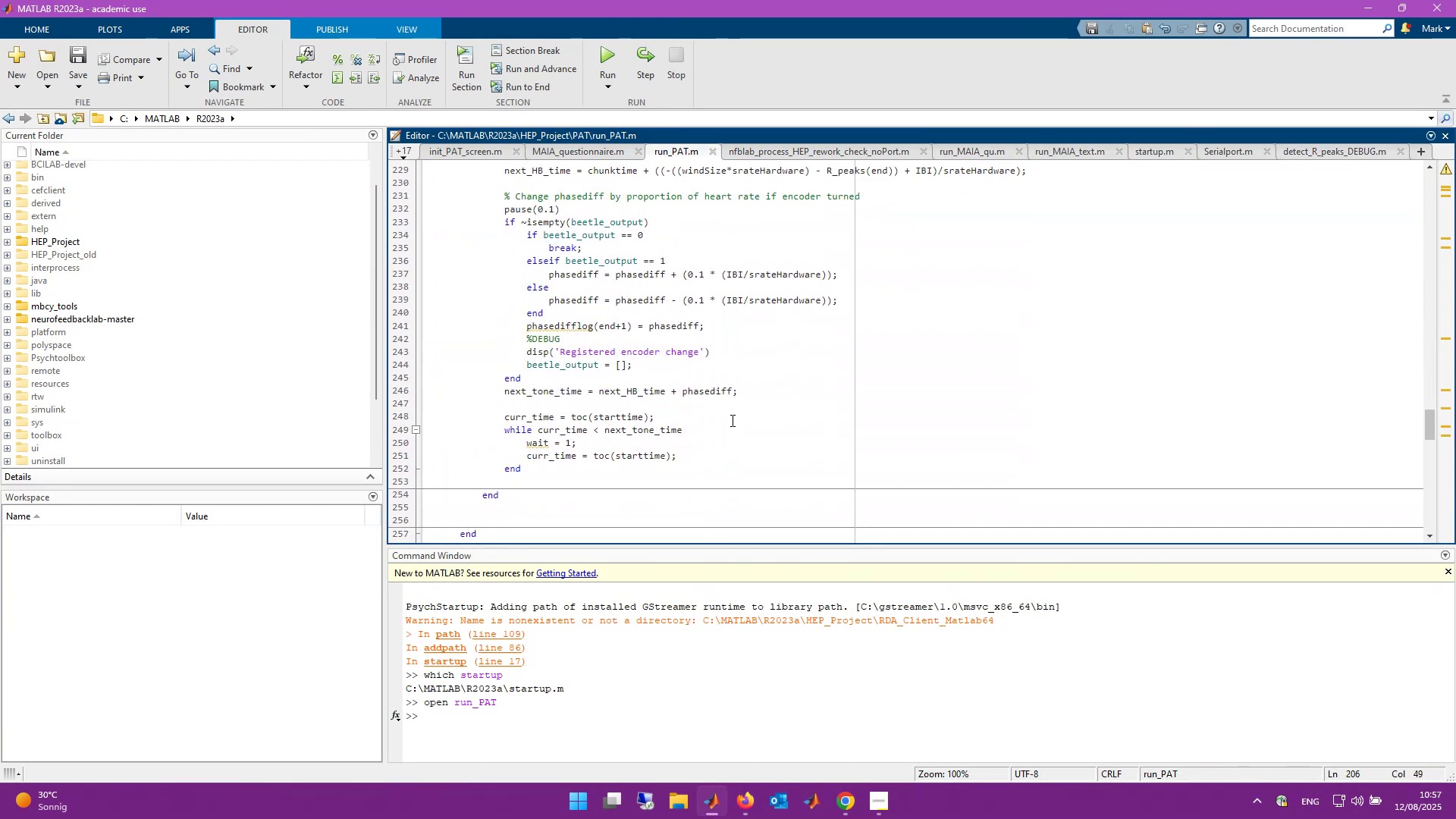 
scroll: coordinate [821, 153], scroll_direction: up, amount: 14.0
 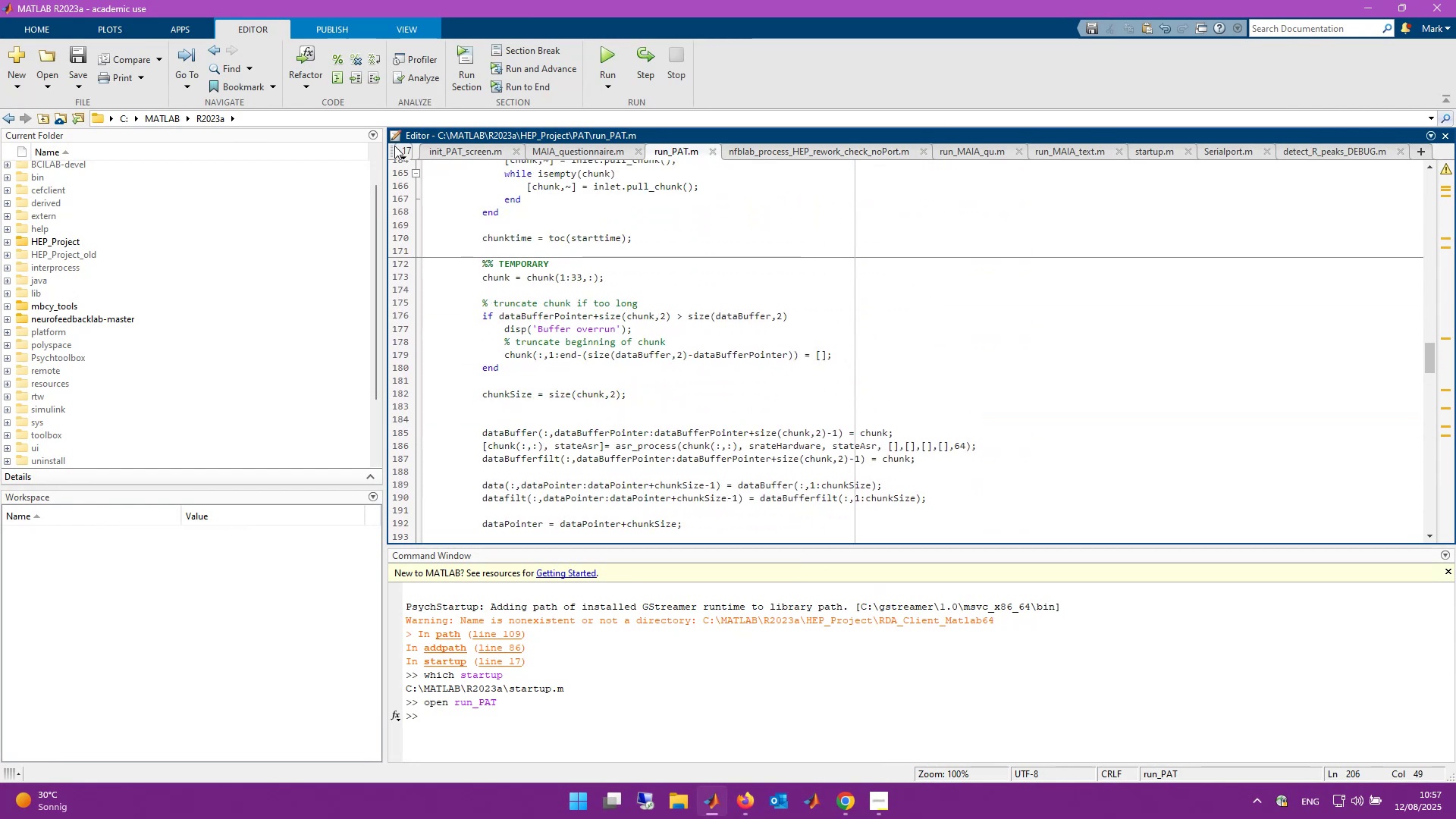 
left_click([406, 155])
 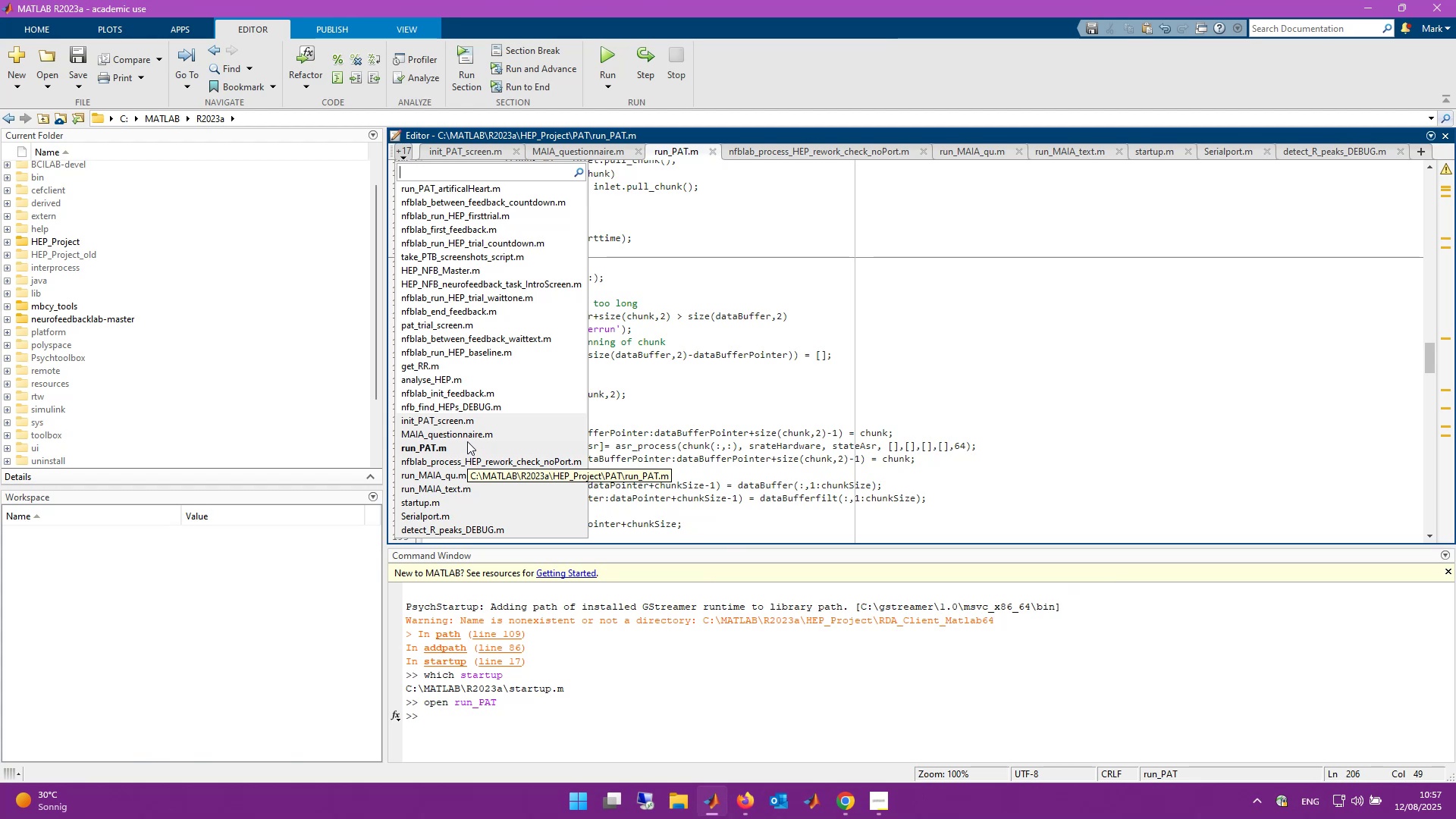 
wait(10.46)
 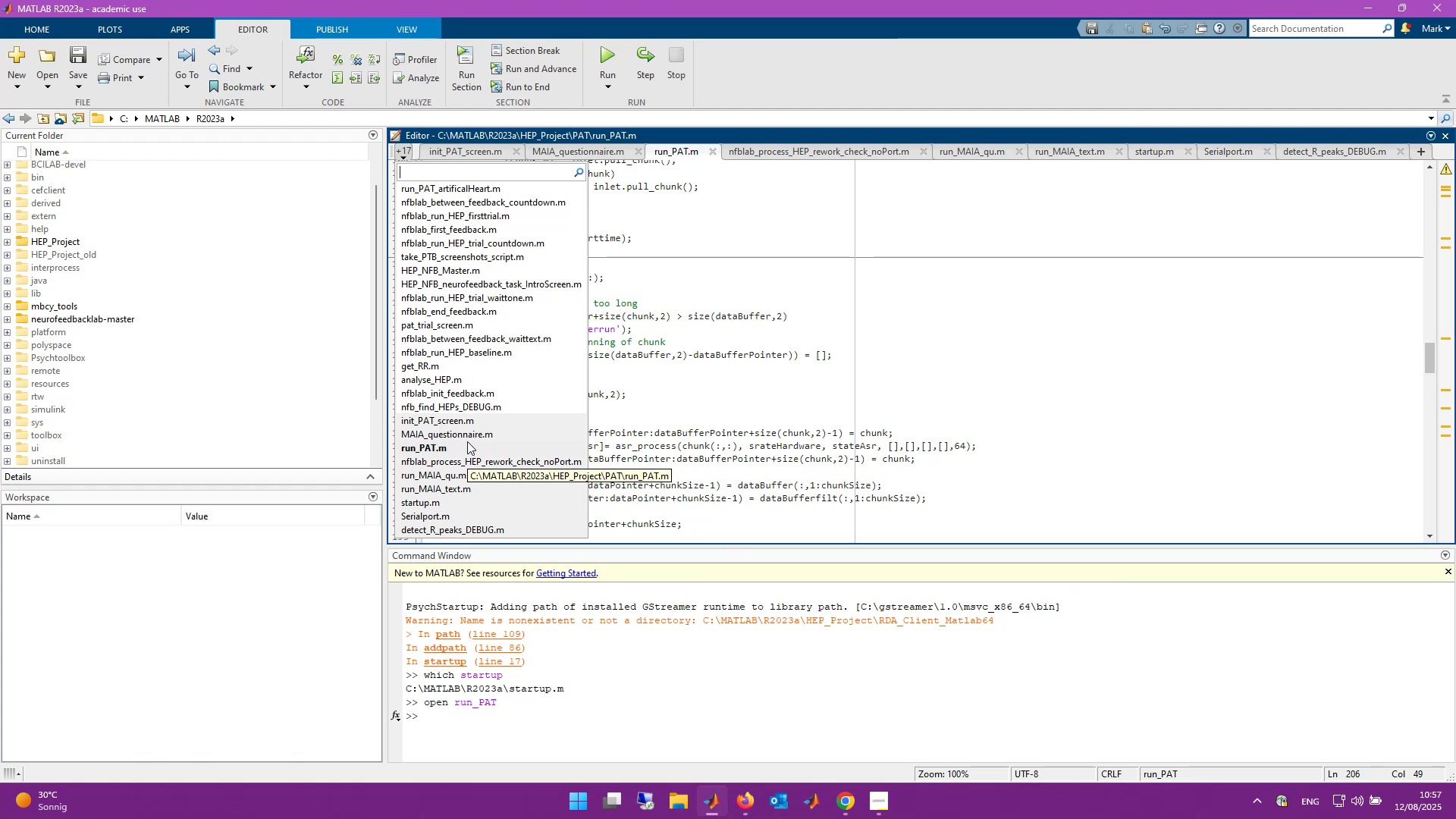 
left_click([868, 146])
 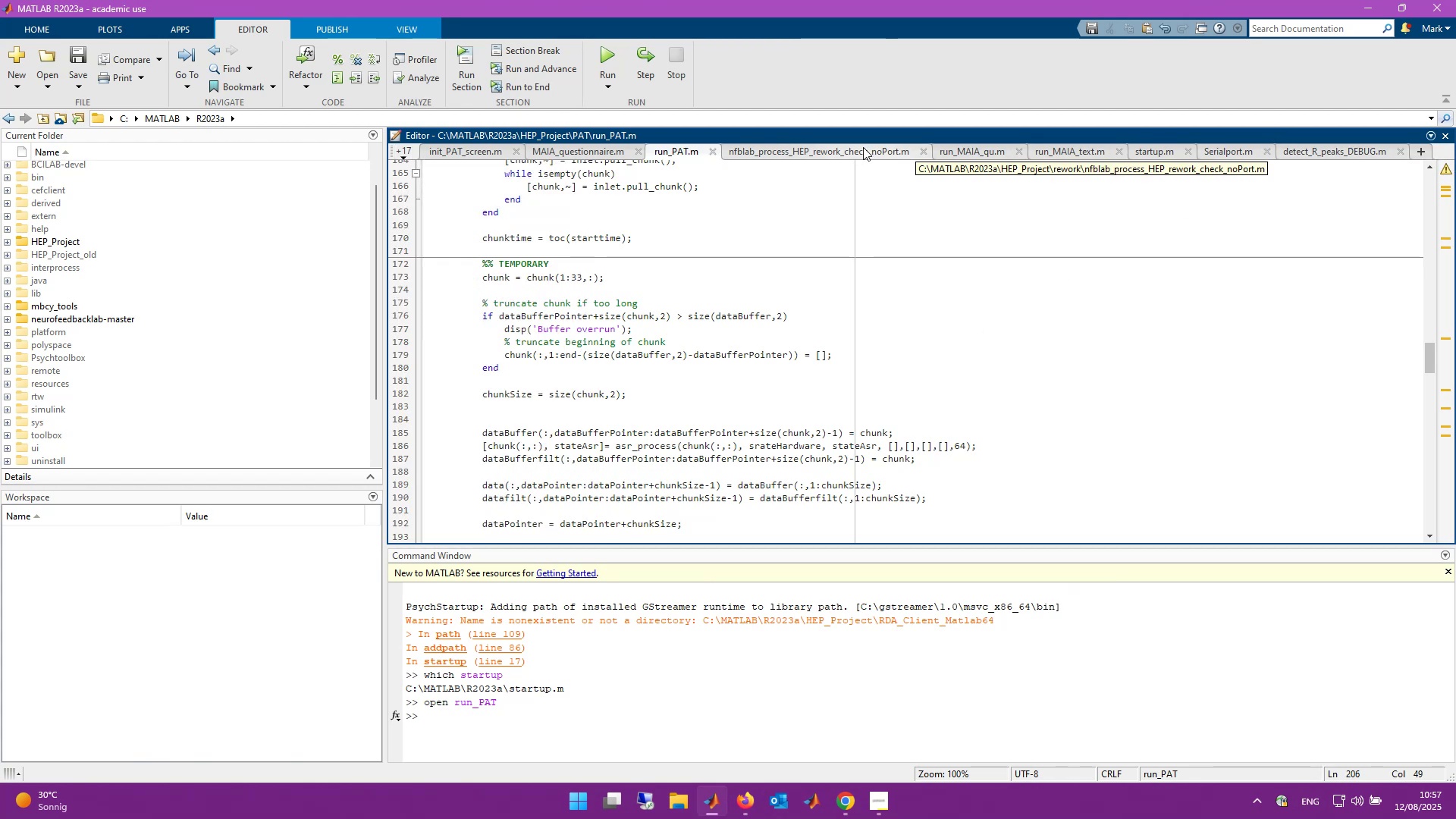 
left_click([856, 149])
 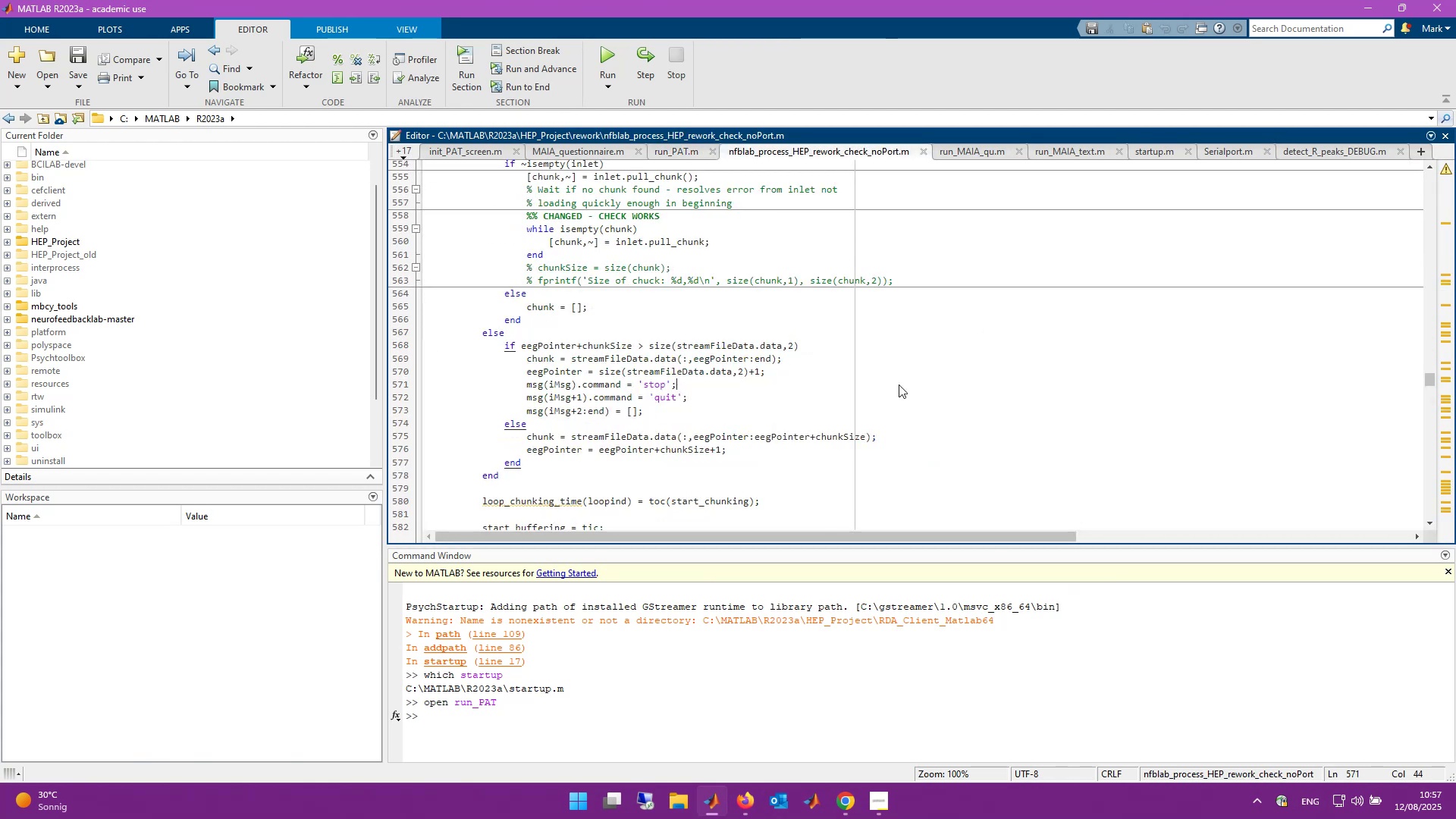 
scroll: coordinate [846, 351], scroll_direction: down, amount: 12.0
 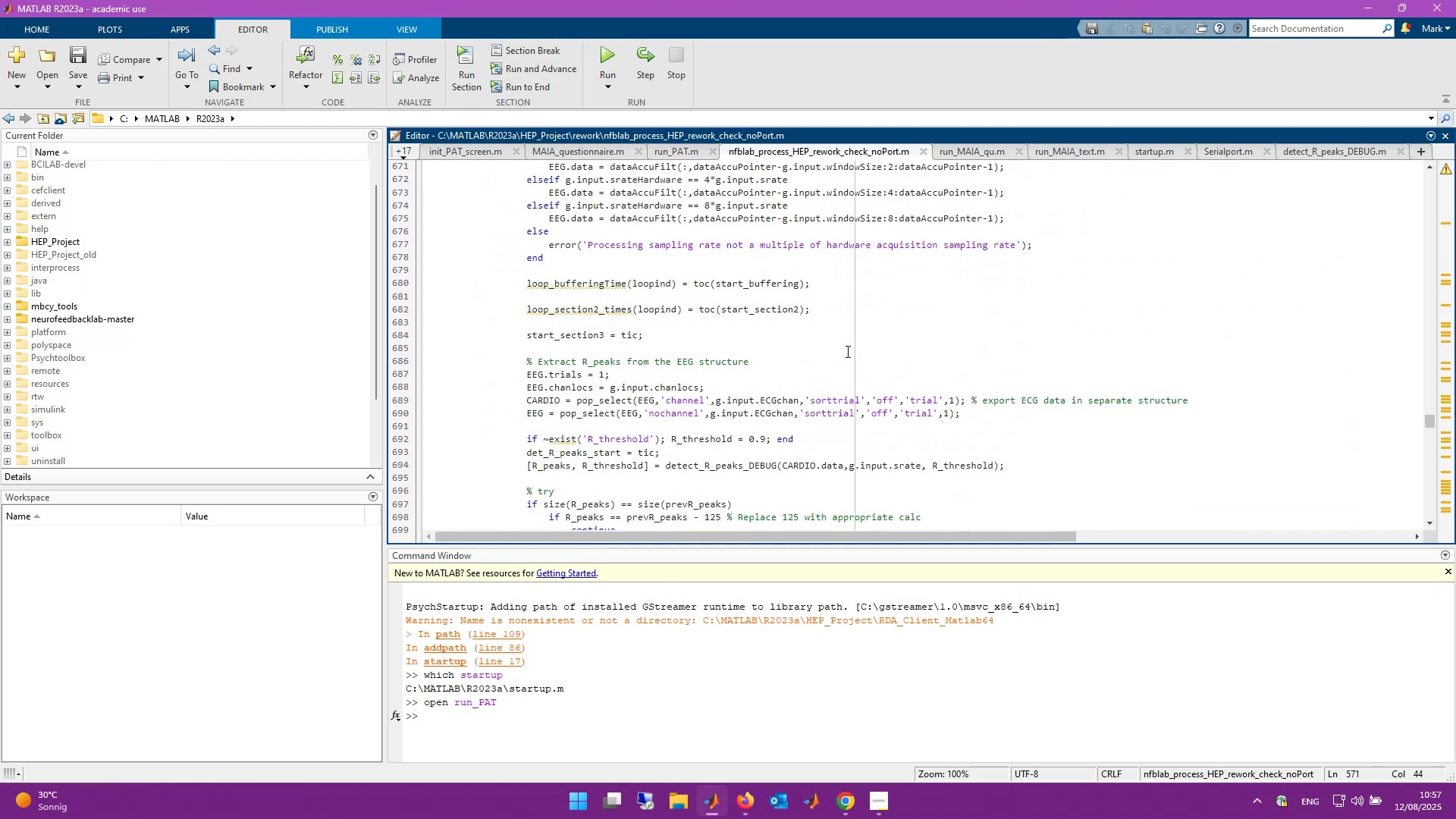 
scroll: coordinate [846, 351], scroll_direction: up, amount: 2.0
 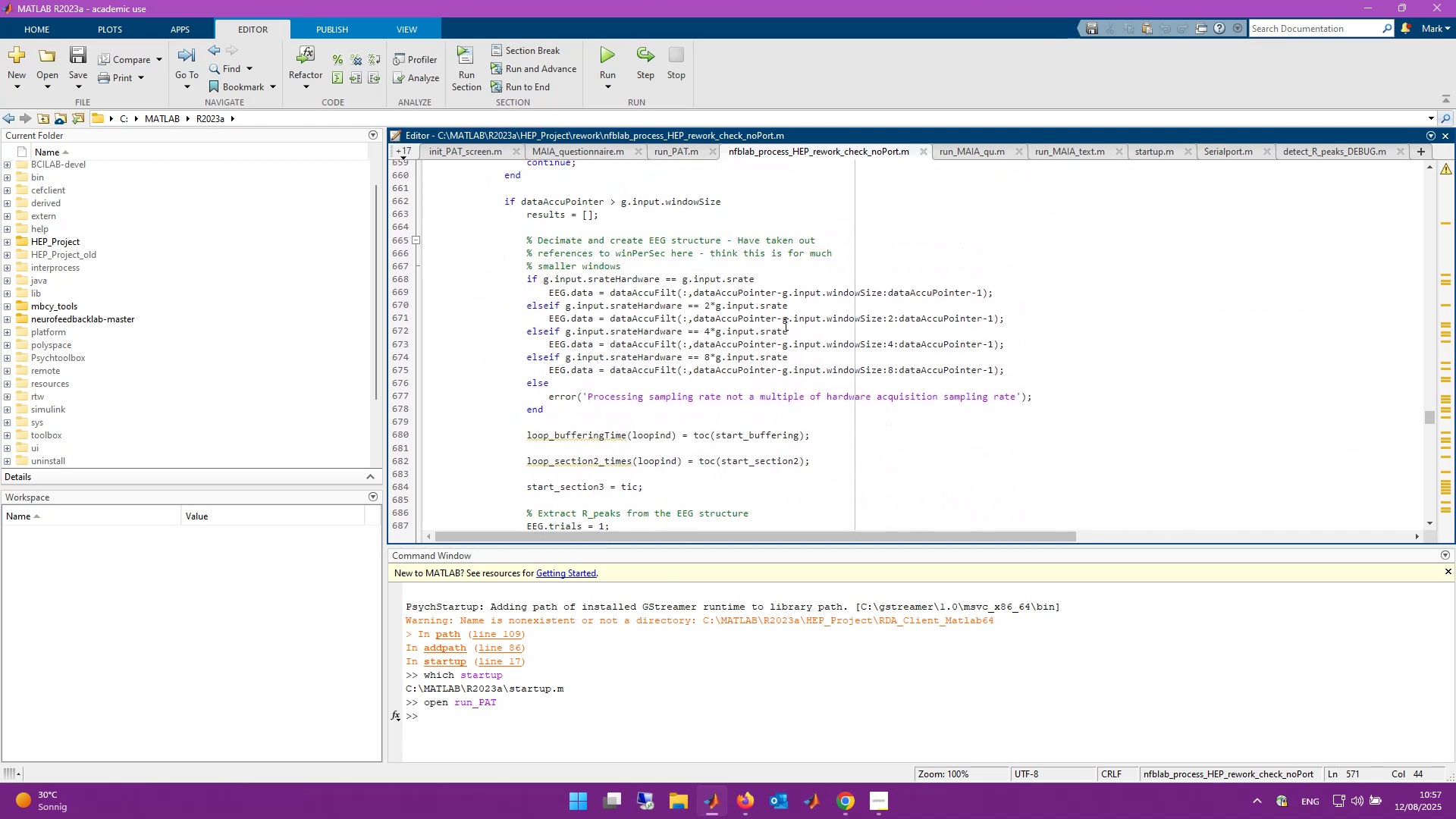 
scroll: coordinate [741, 337], scroll_direction: down, amount: 4.0
 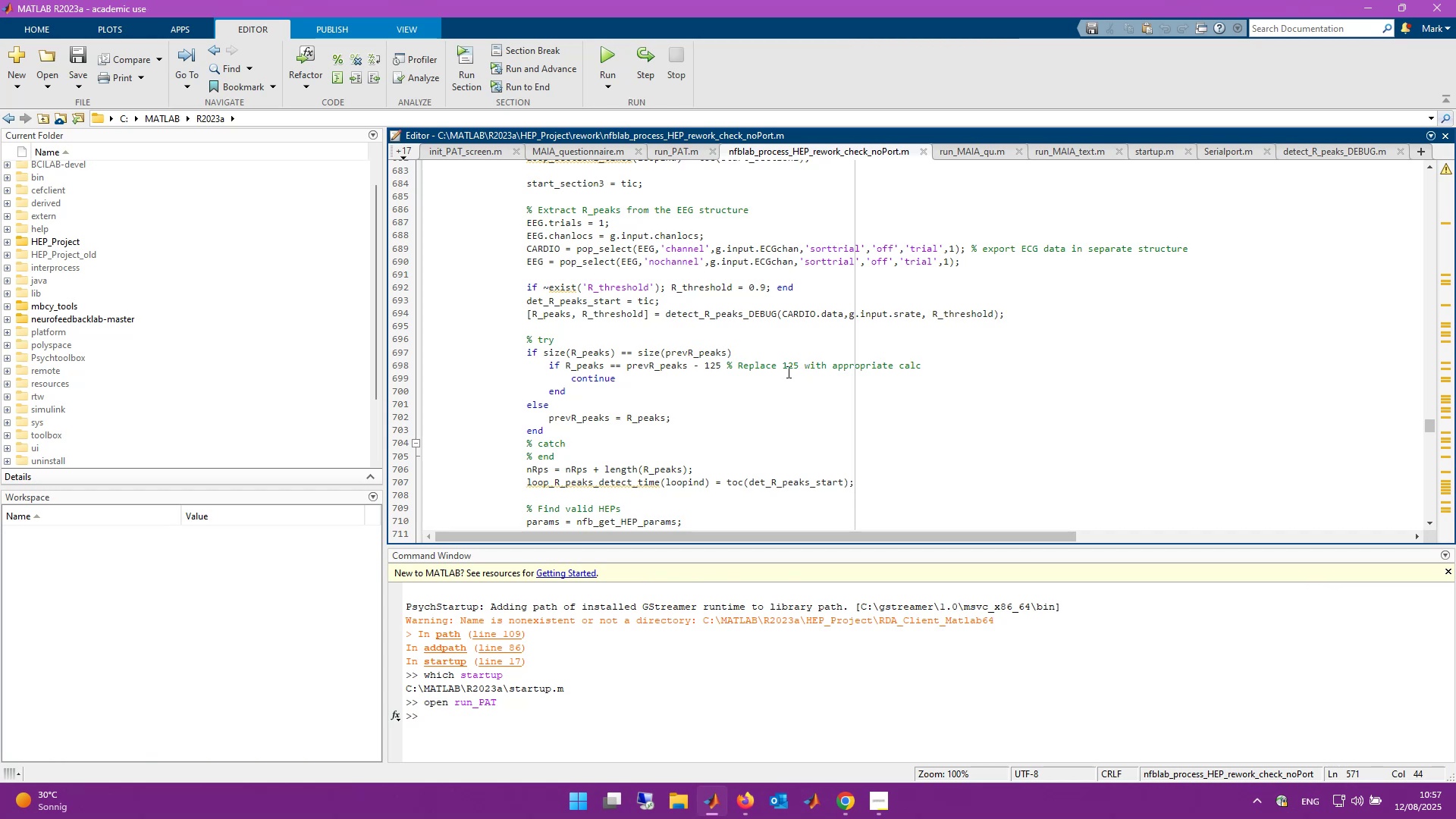 
wait(15.7)
 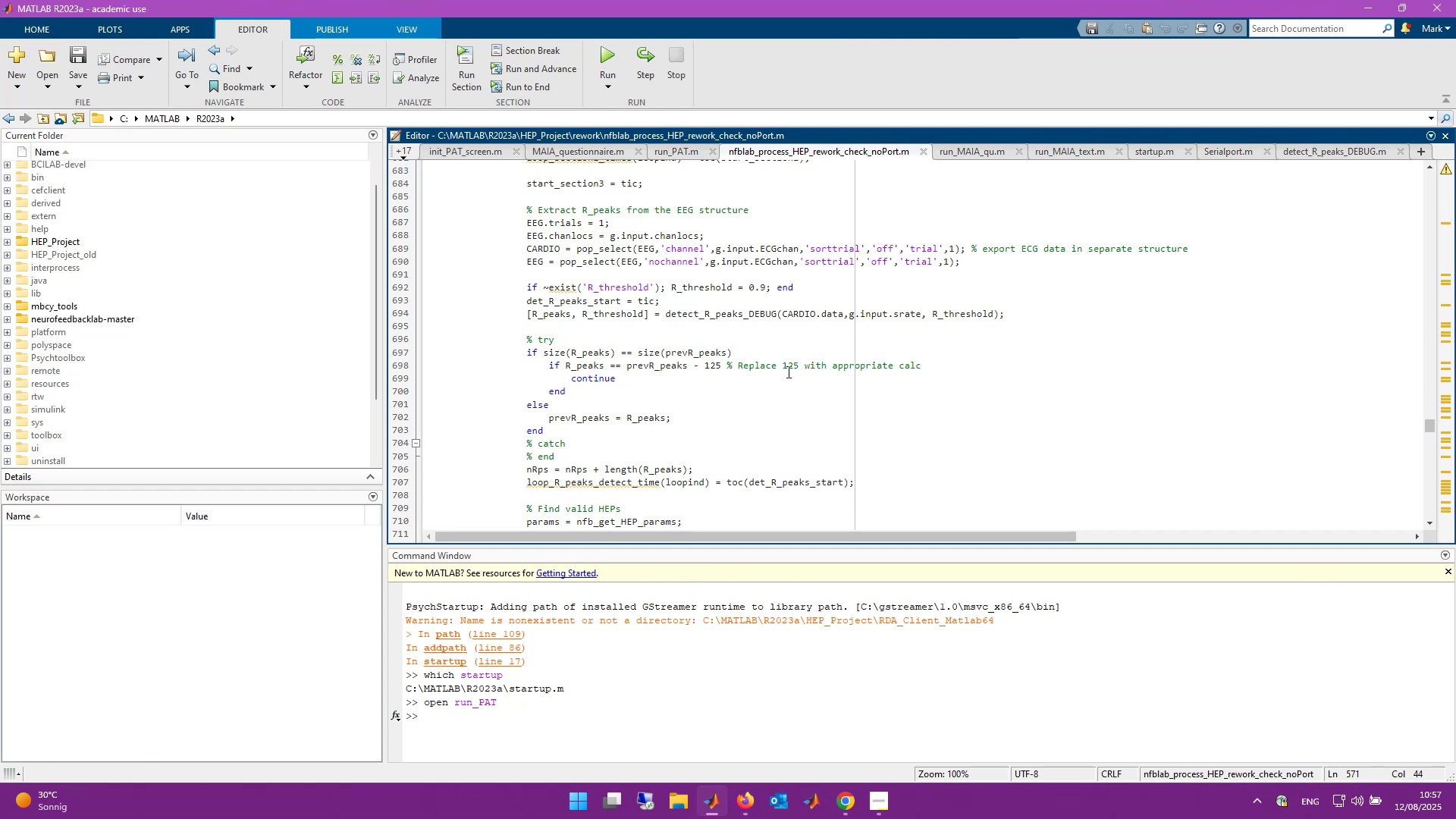 
scroll: coordinate [755, 389], scroll_direction: down, amount: 4.0
 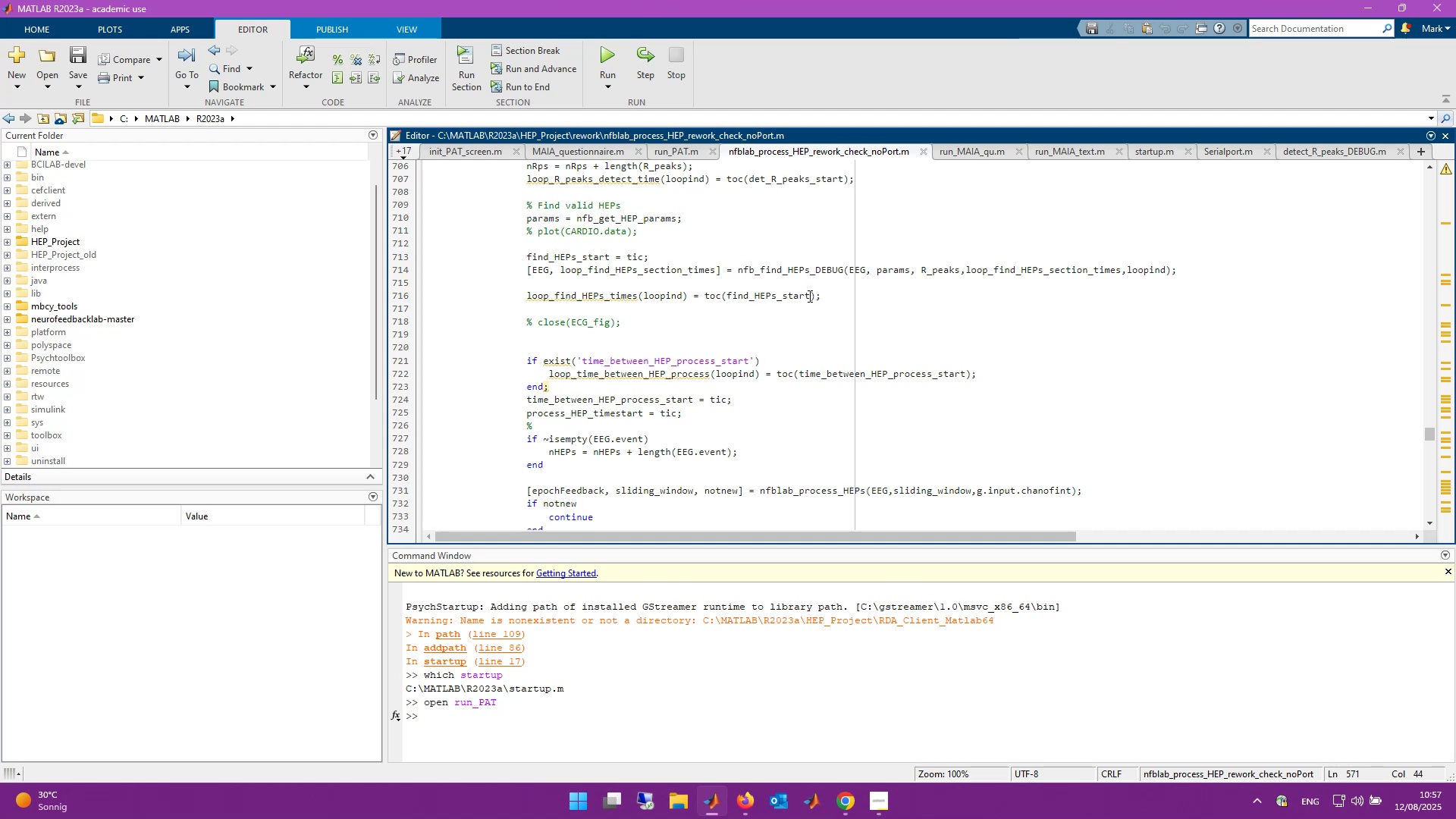 
scroll: coordinate [808, 298], scroll_direction: up, amount: 5.0
 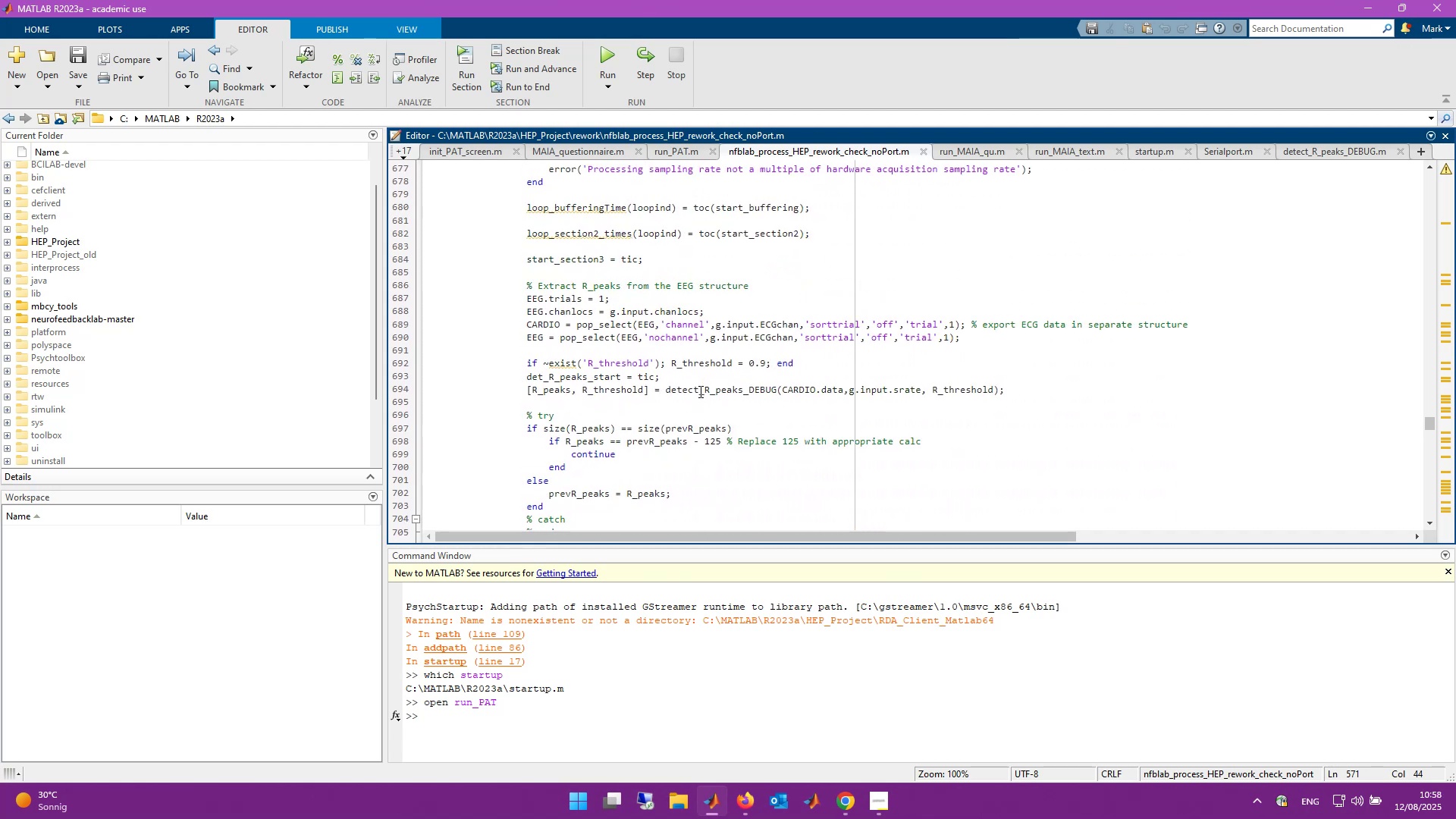 
wait(9.74)
 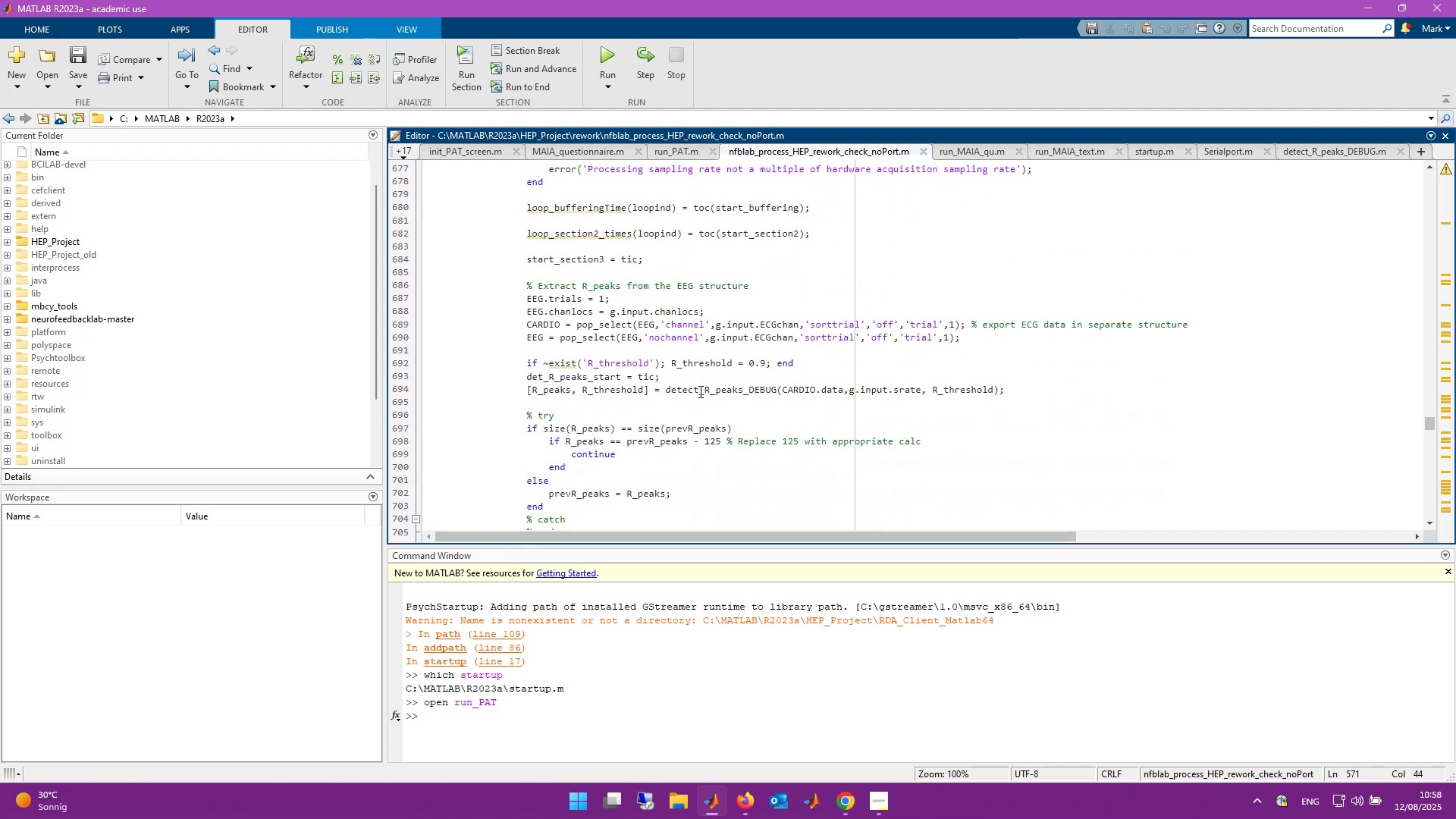 
scroll: coordinate [766, 384], scroll_direction: down, amount: 7.0
 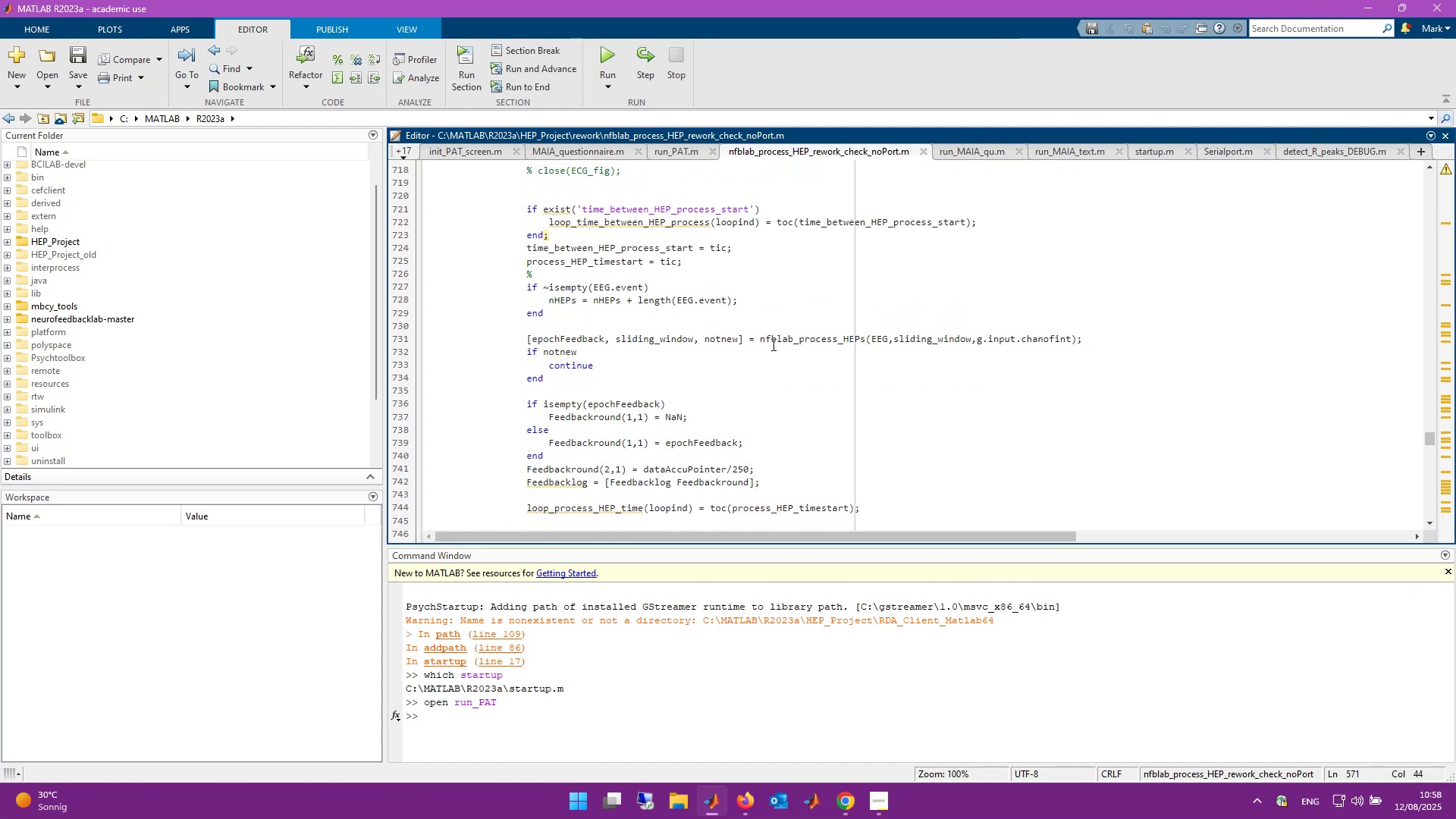 
right_click([791, 338])
 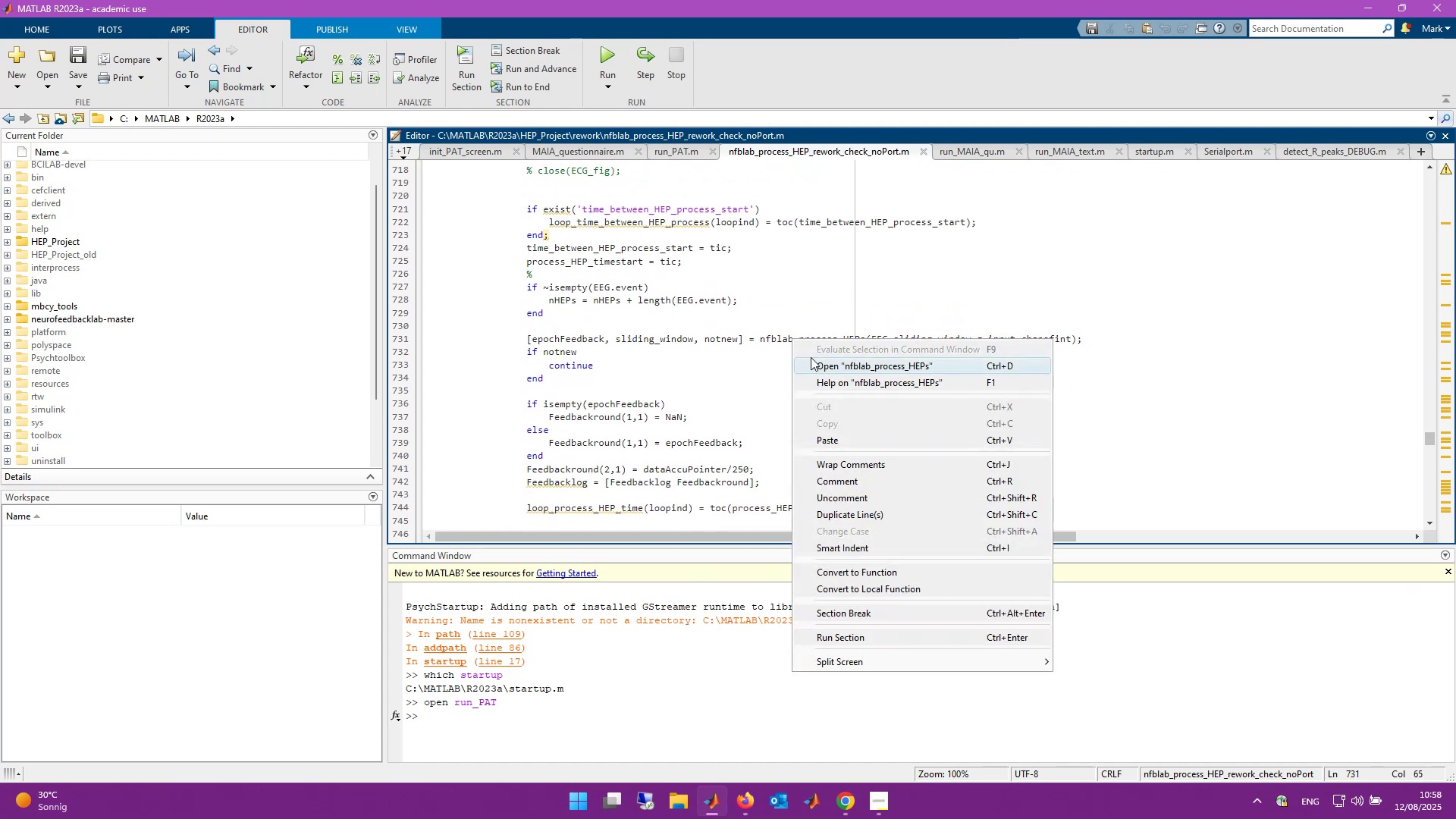 
left_click([812, 358])
 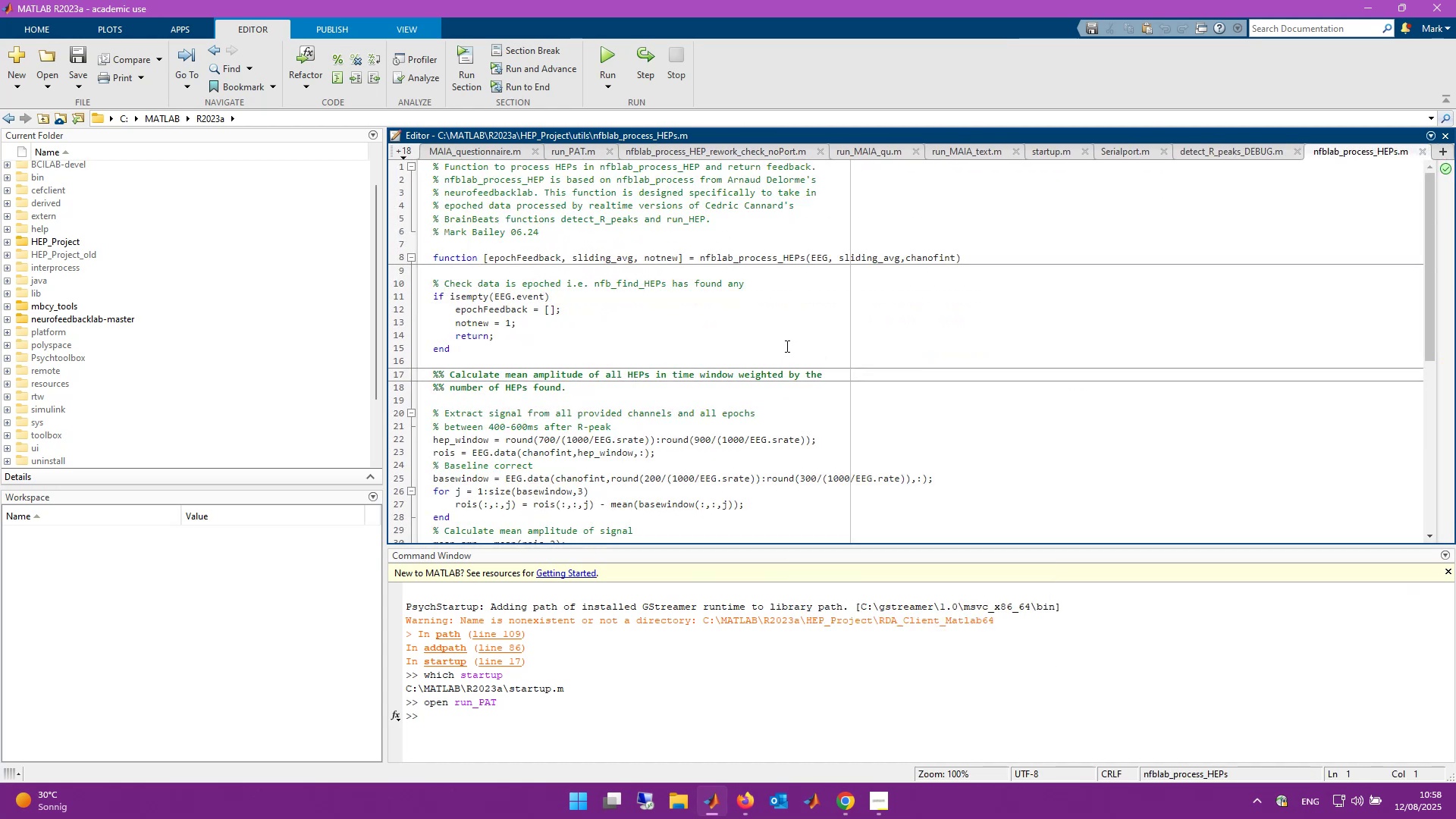 
scroll: coordinate [606, 397], scroll_direction: down, amount: 2.0
 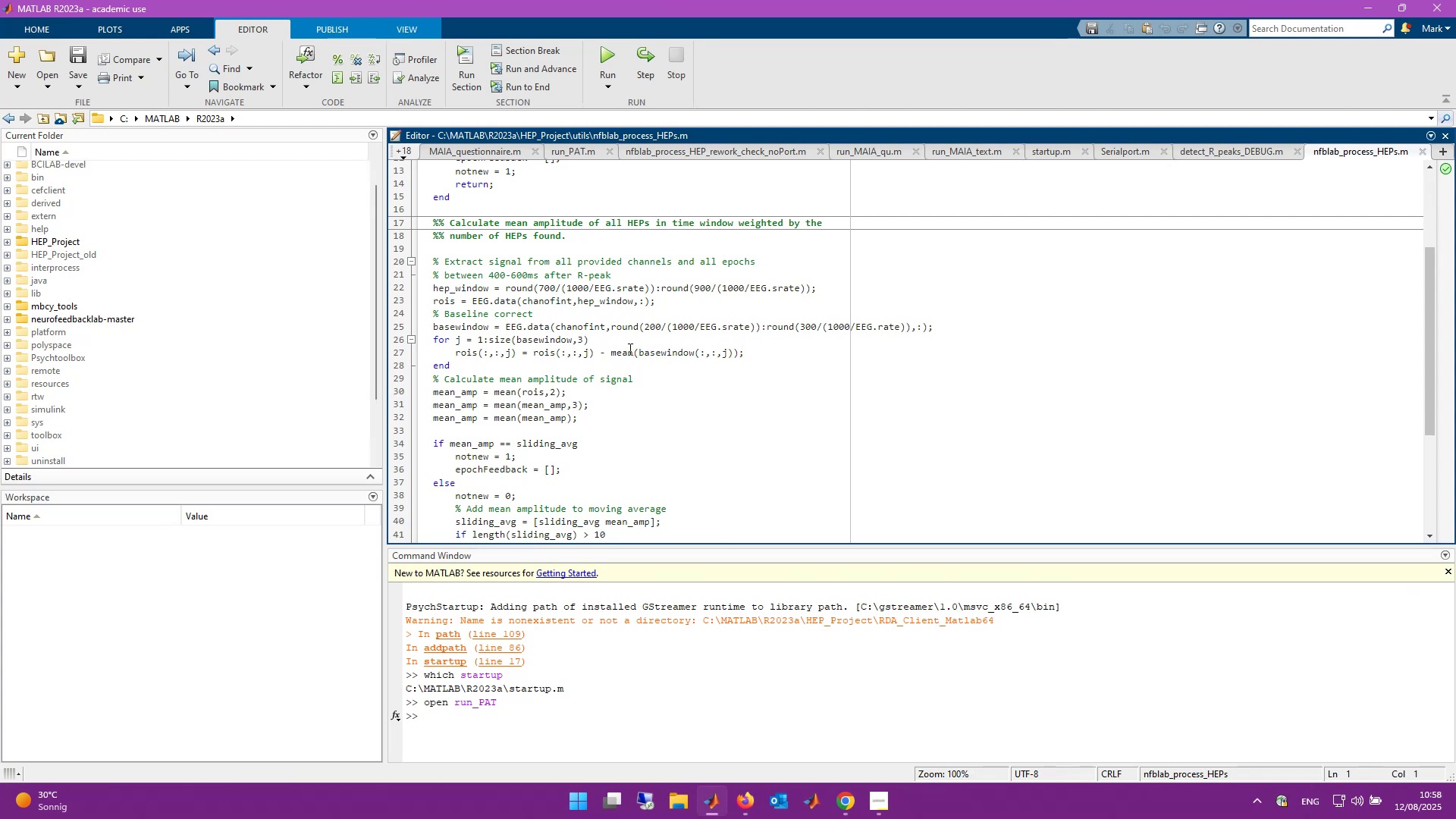 
wait(15.1)
 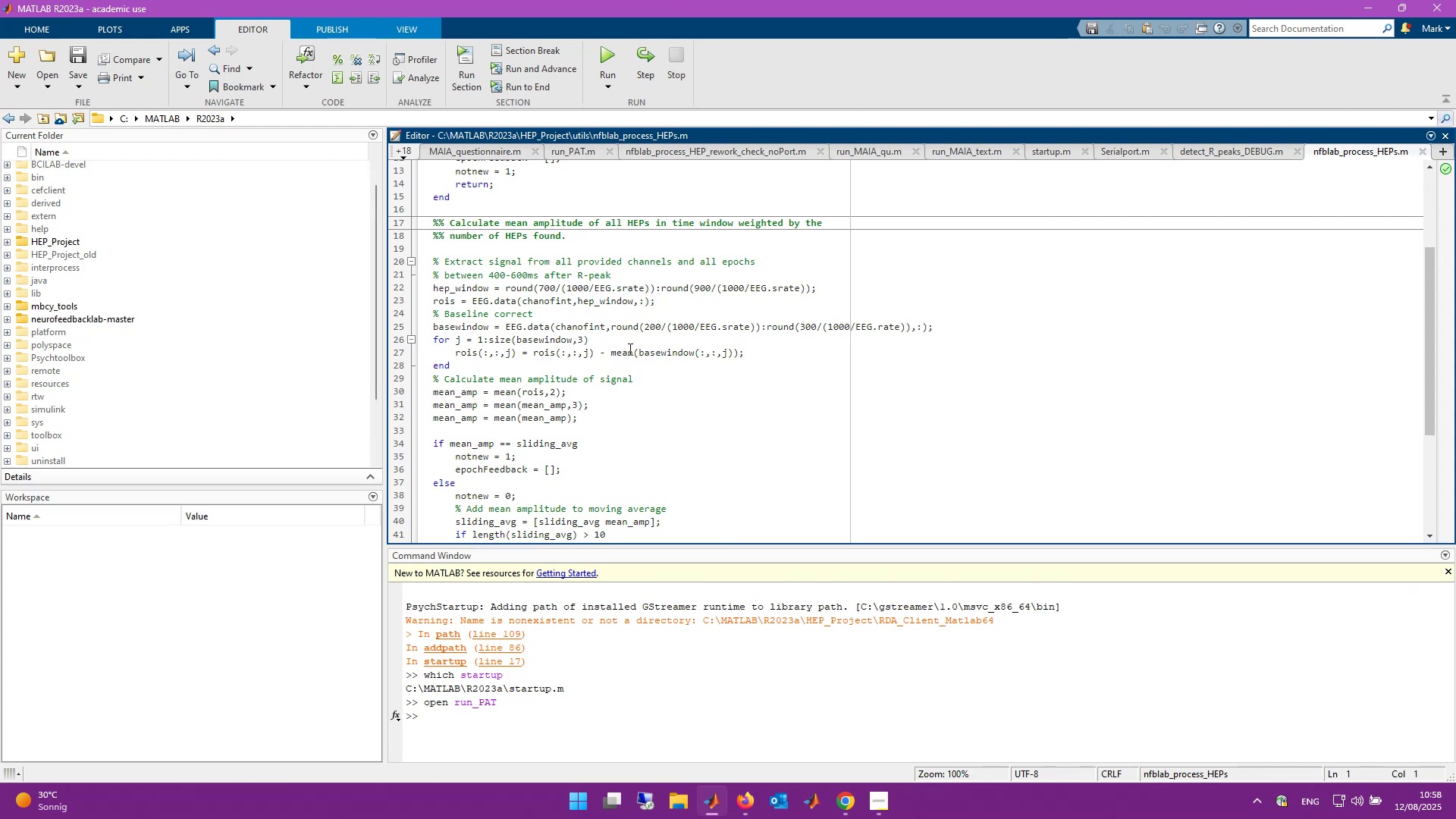 
scroll: coordinate [576, 424], scroll_direction: down, amount: 1.0
 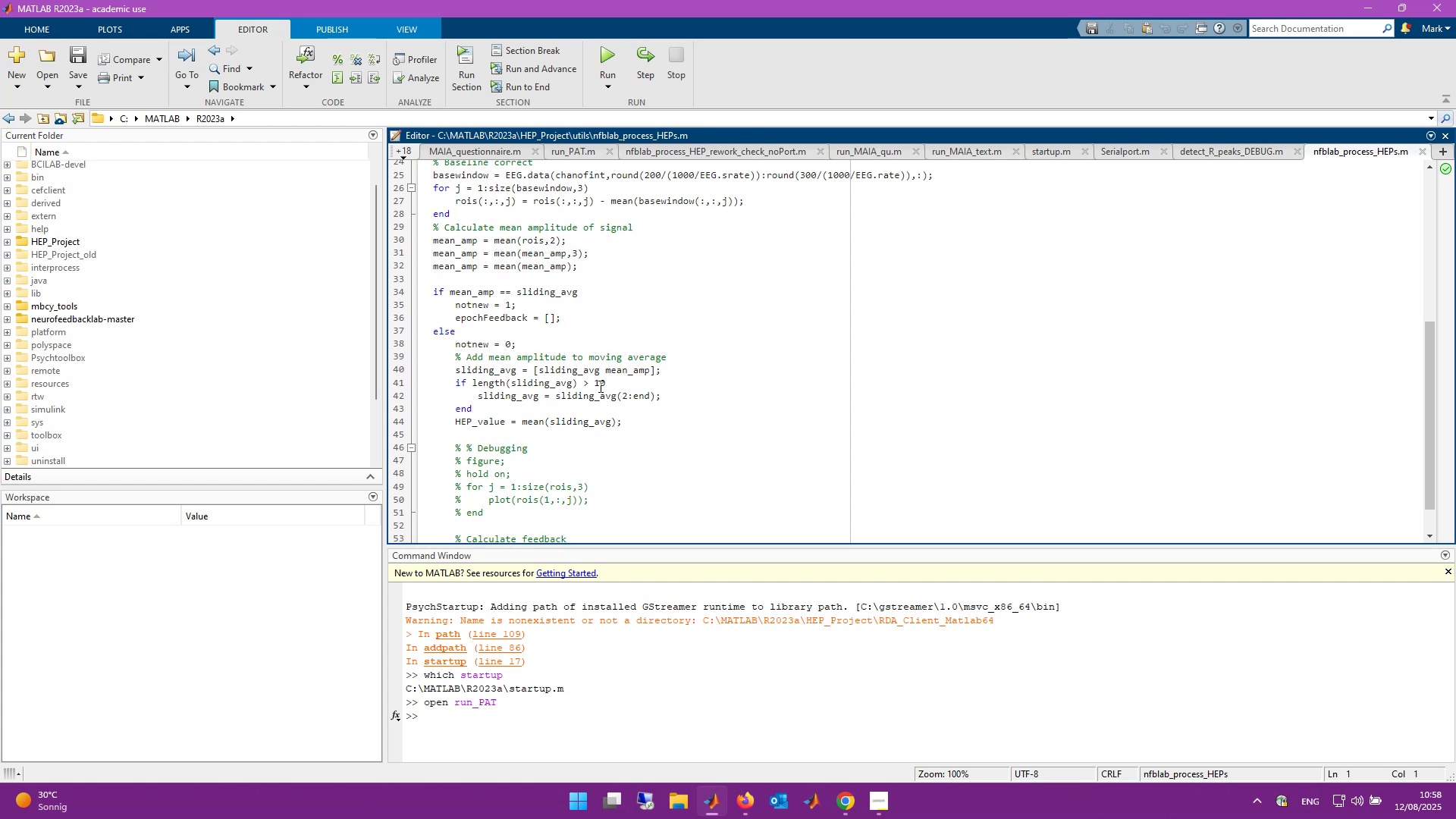 
wait(5.07)
 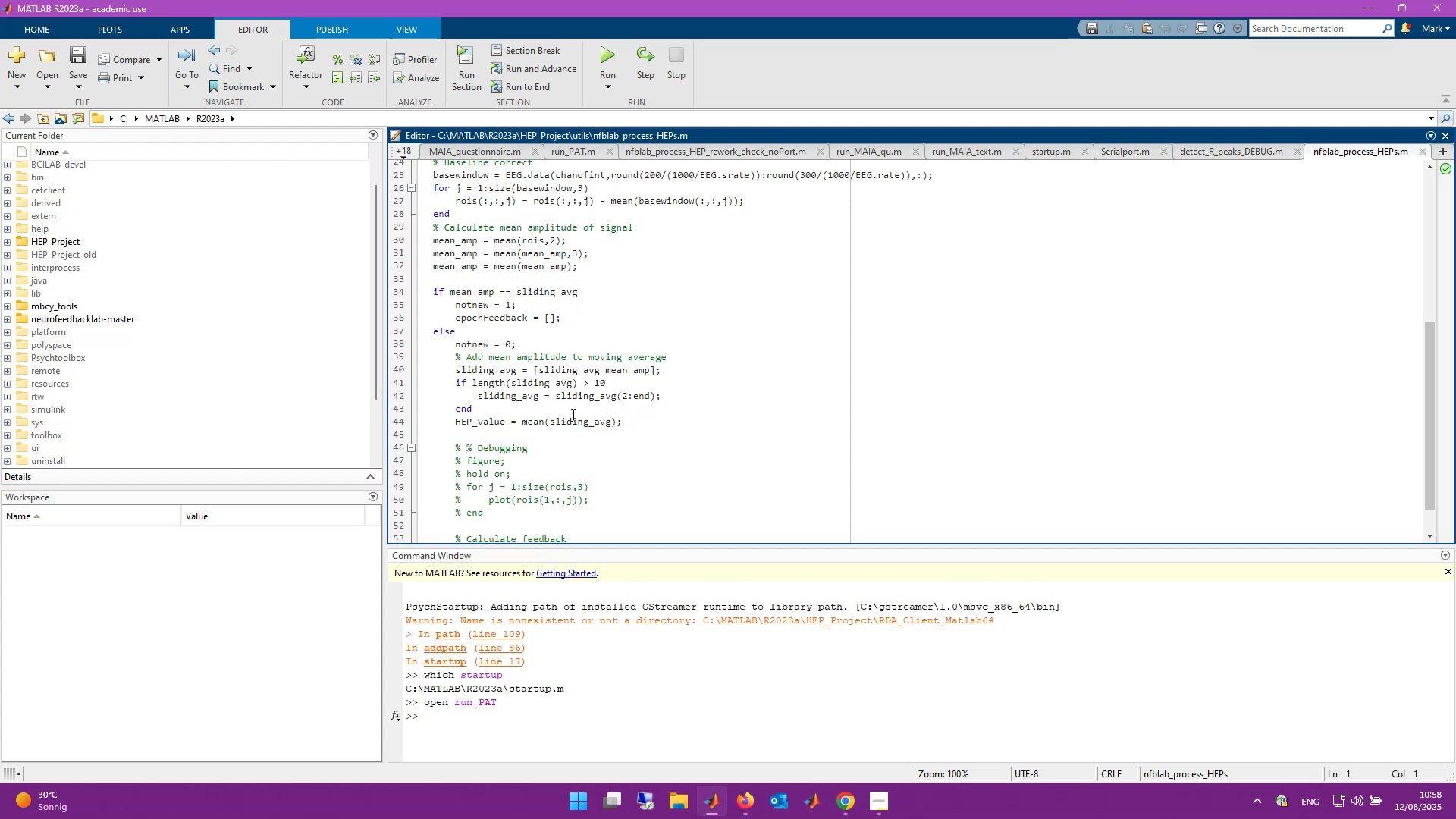 
scroll: coordinate [534, 428], scroll_direction: down, amount: 5.0
 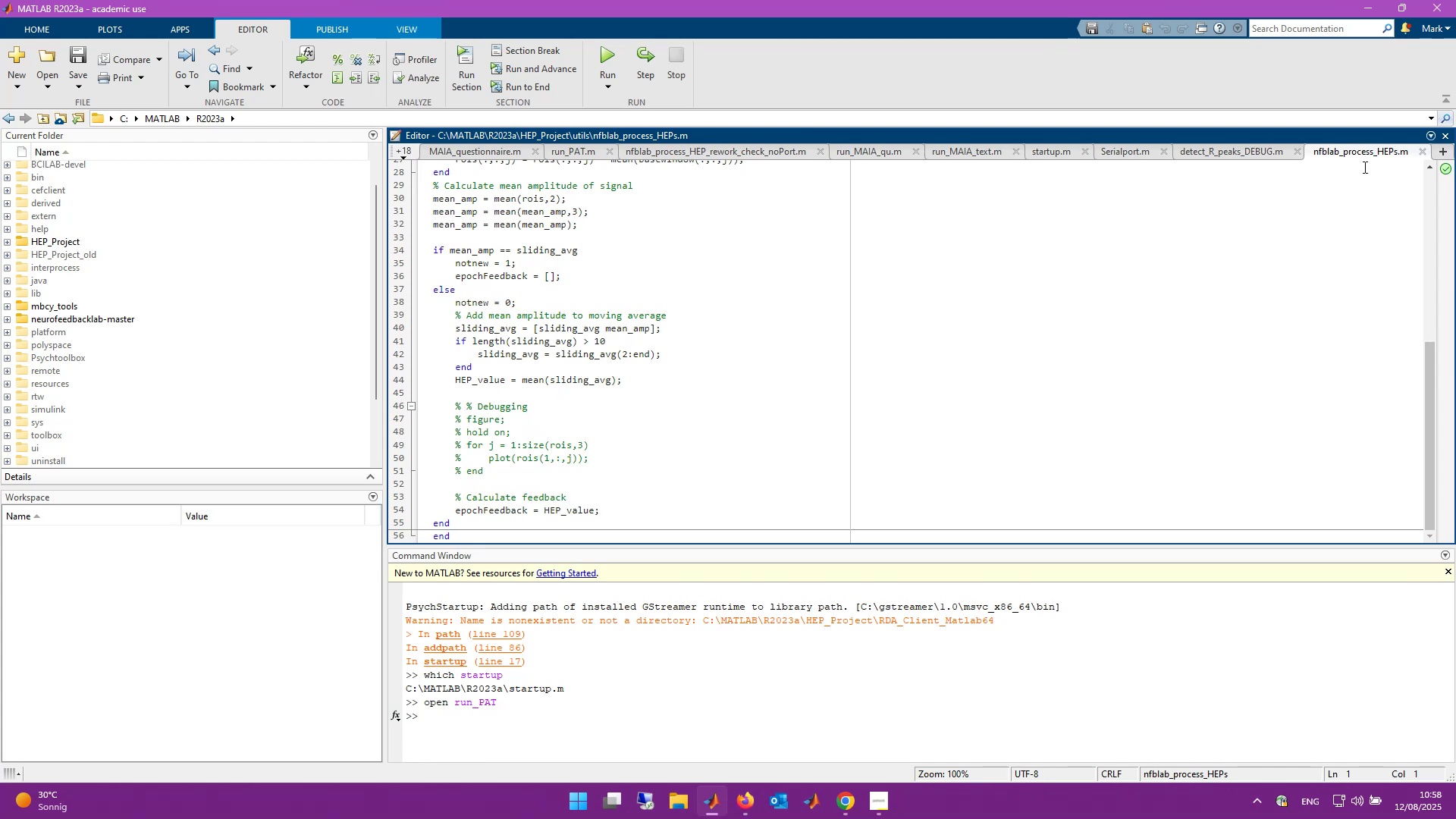 
left_click([1423, 150])
 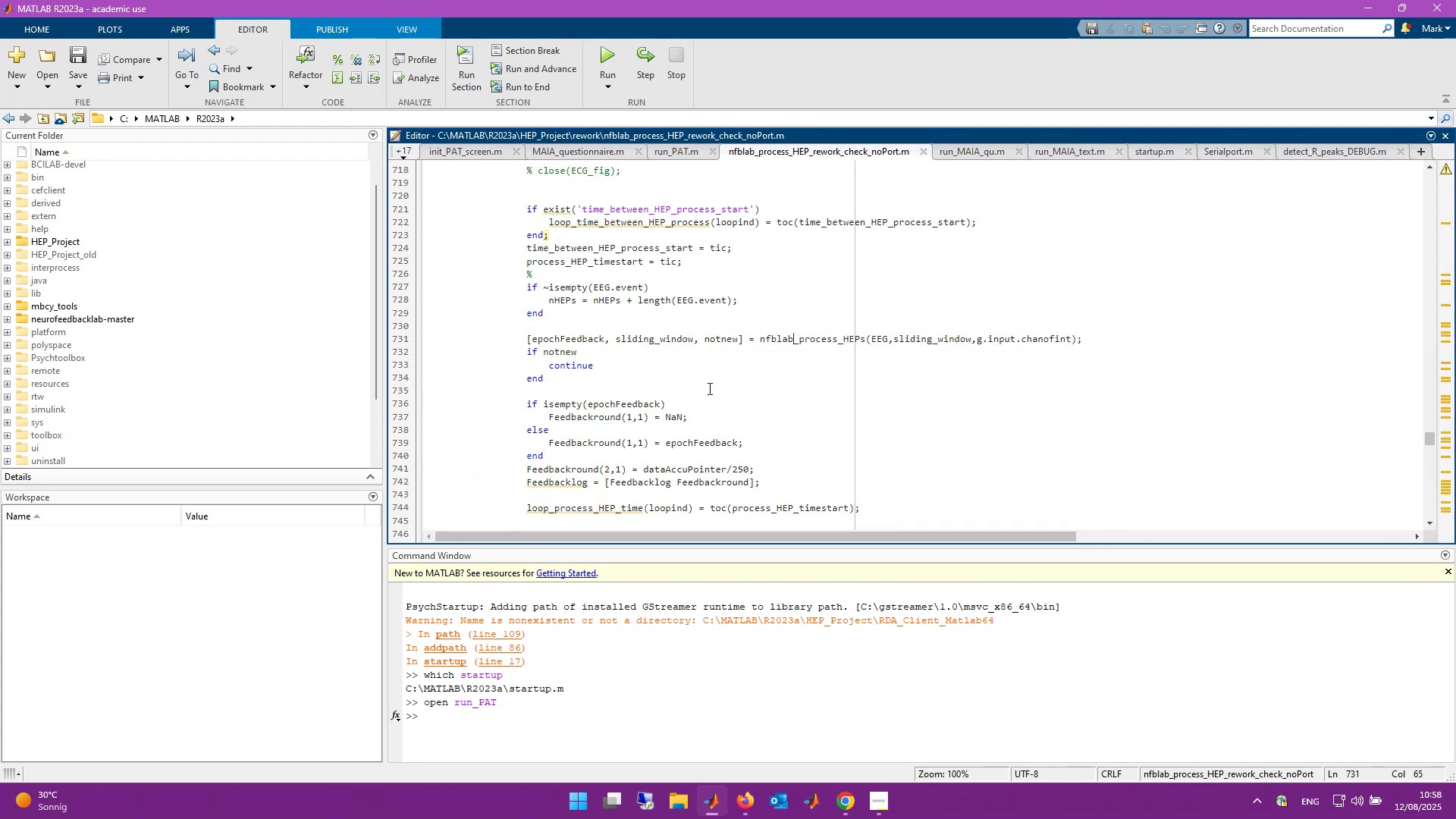 
scroll: coordinate [647, 418], scroll_direction: down, amount: 4.0
 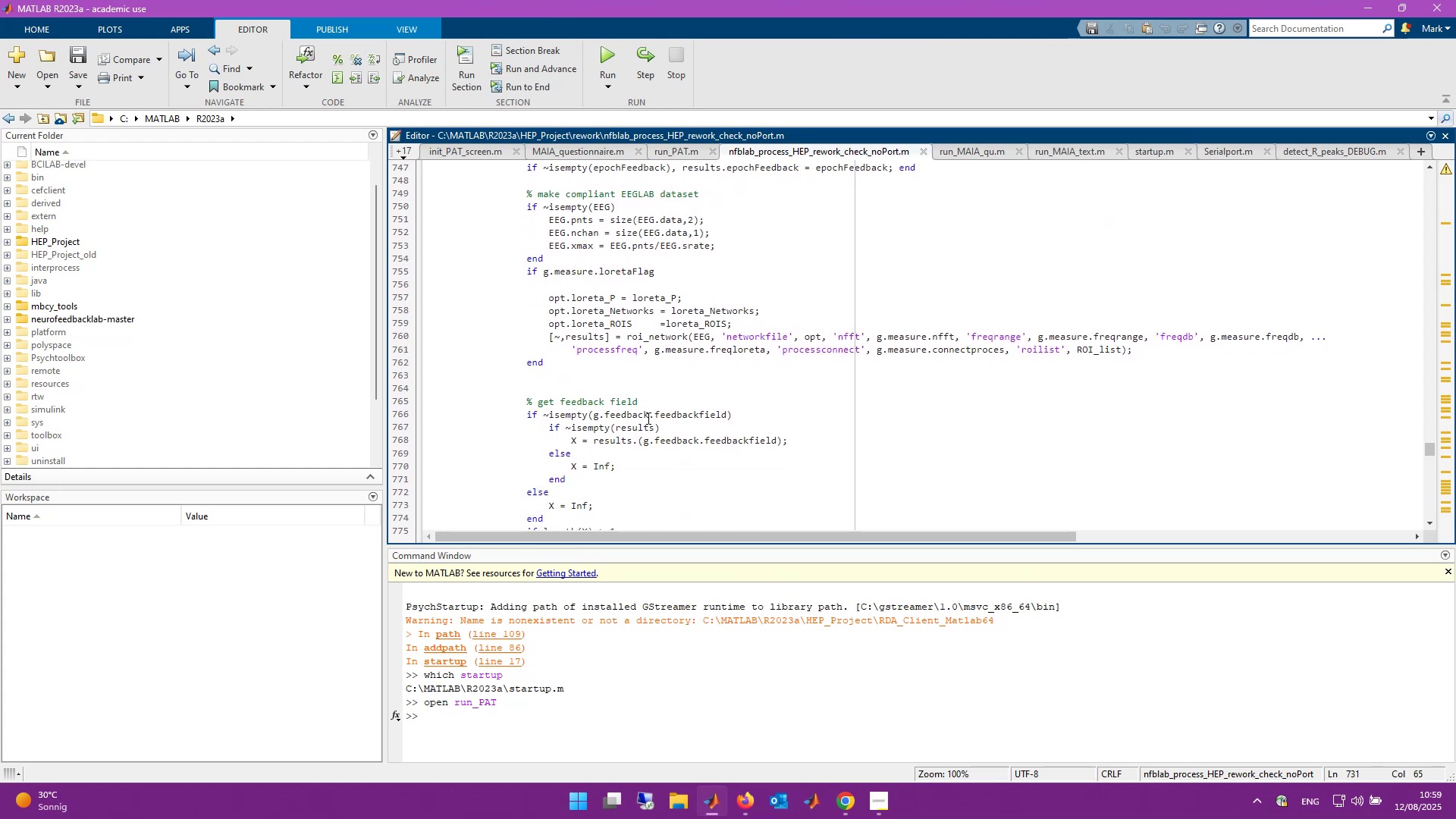 
scroll: coordinate [647, 418], scroll_direction: up, amount: 15.0
 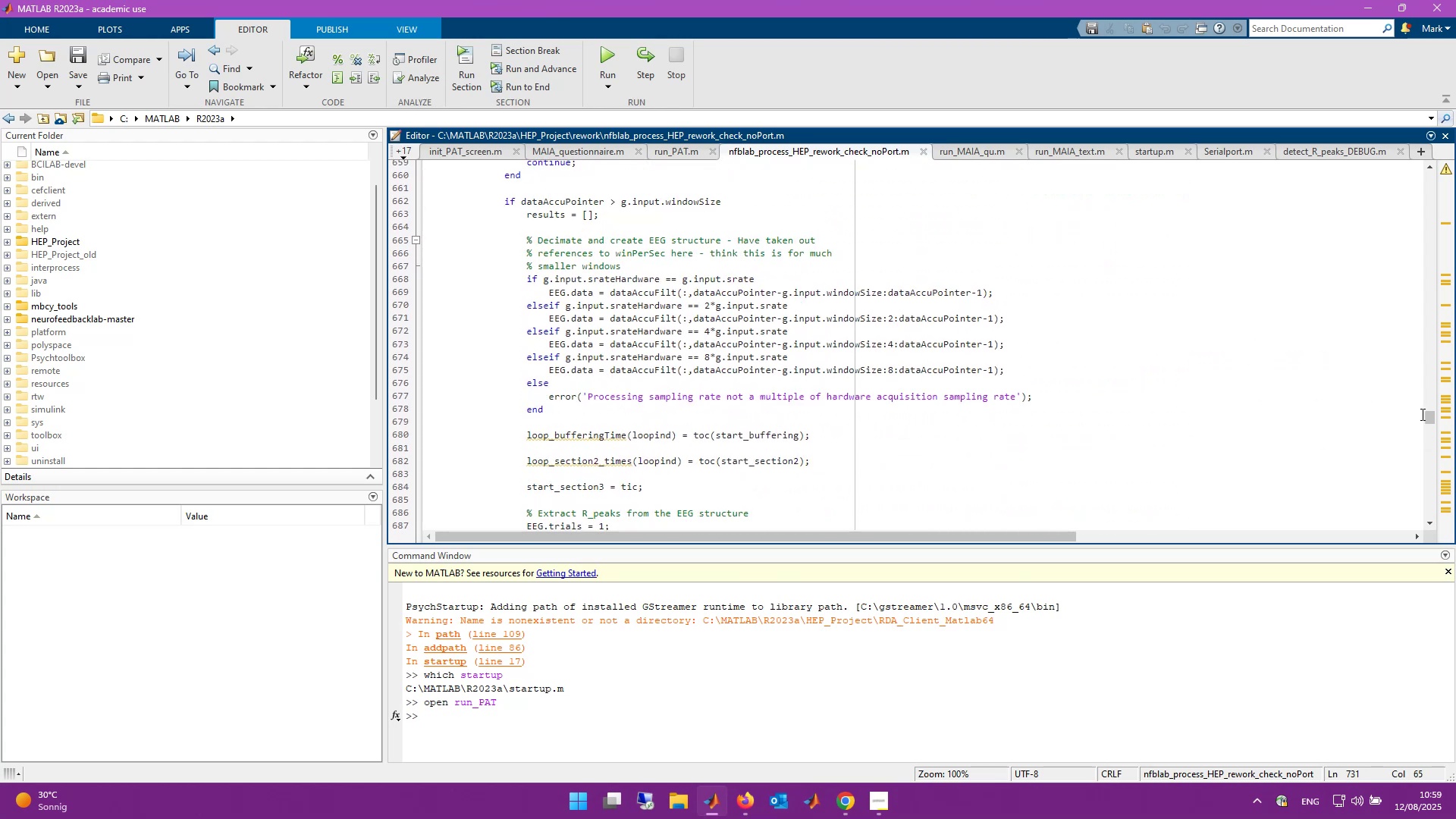 
left_click_drag(start_coordinate=[1429, 420], to_coordinate=[1425, 178])
 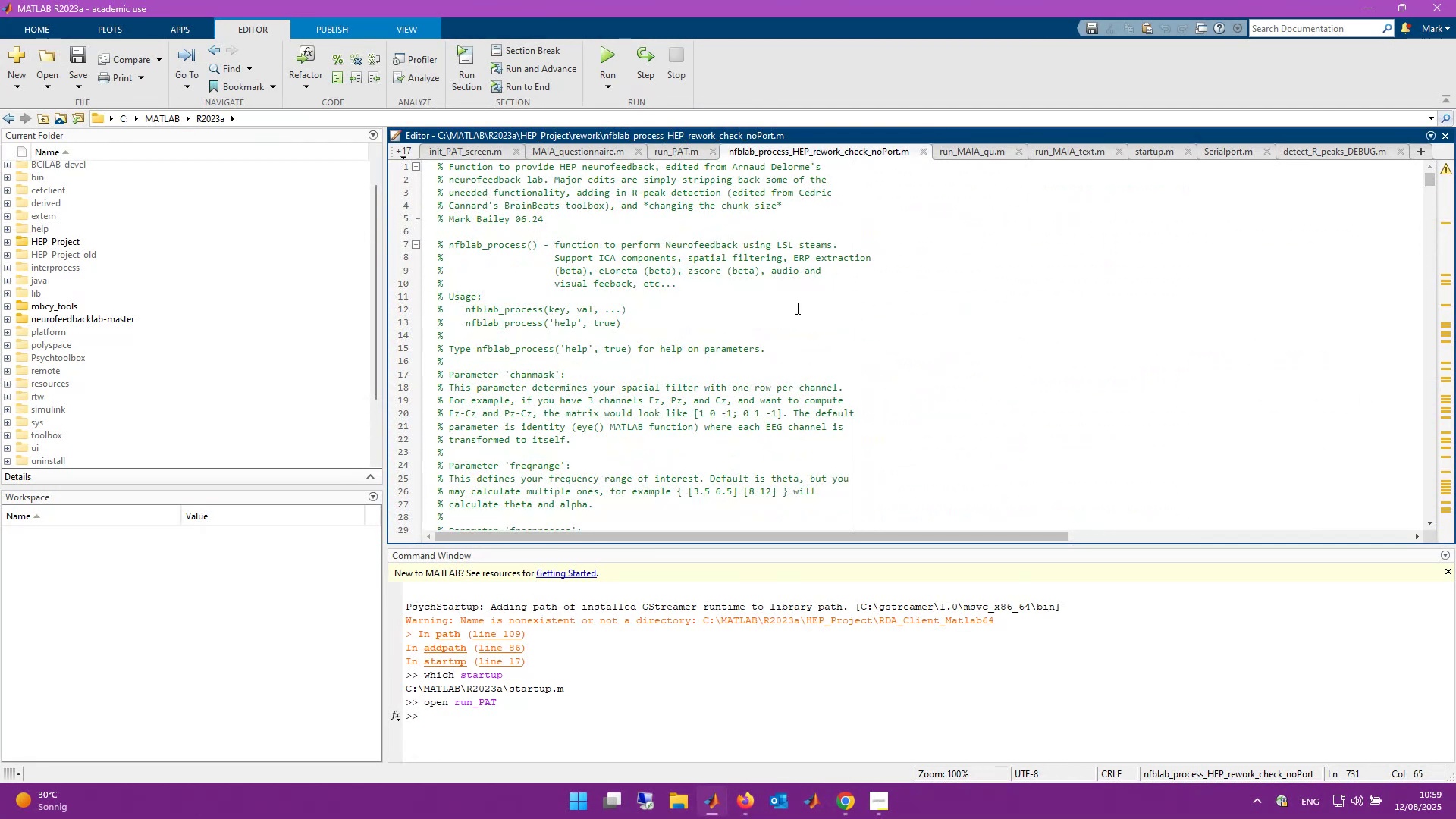 
scroll: coordinate [822, 447], scroll_direction: down, amount: 20.0
 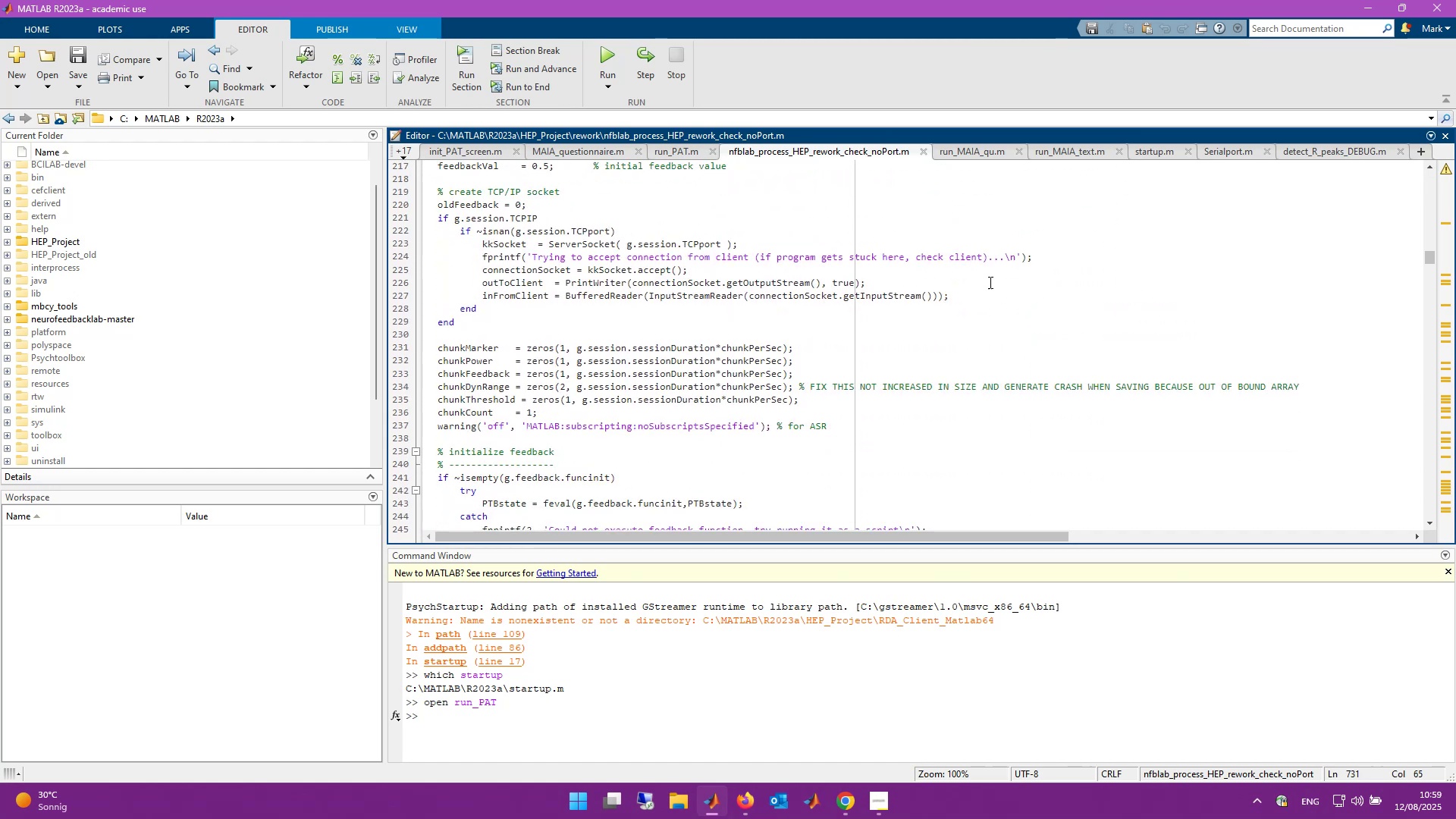 
key(Alt+Tab)
 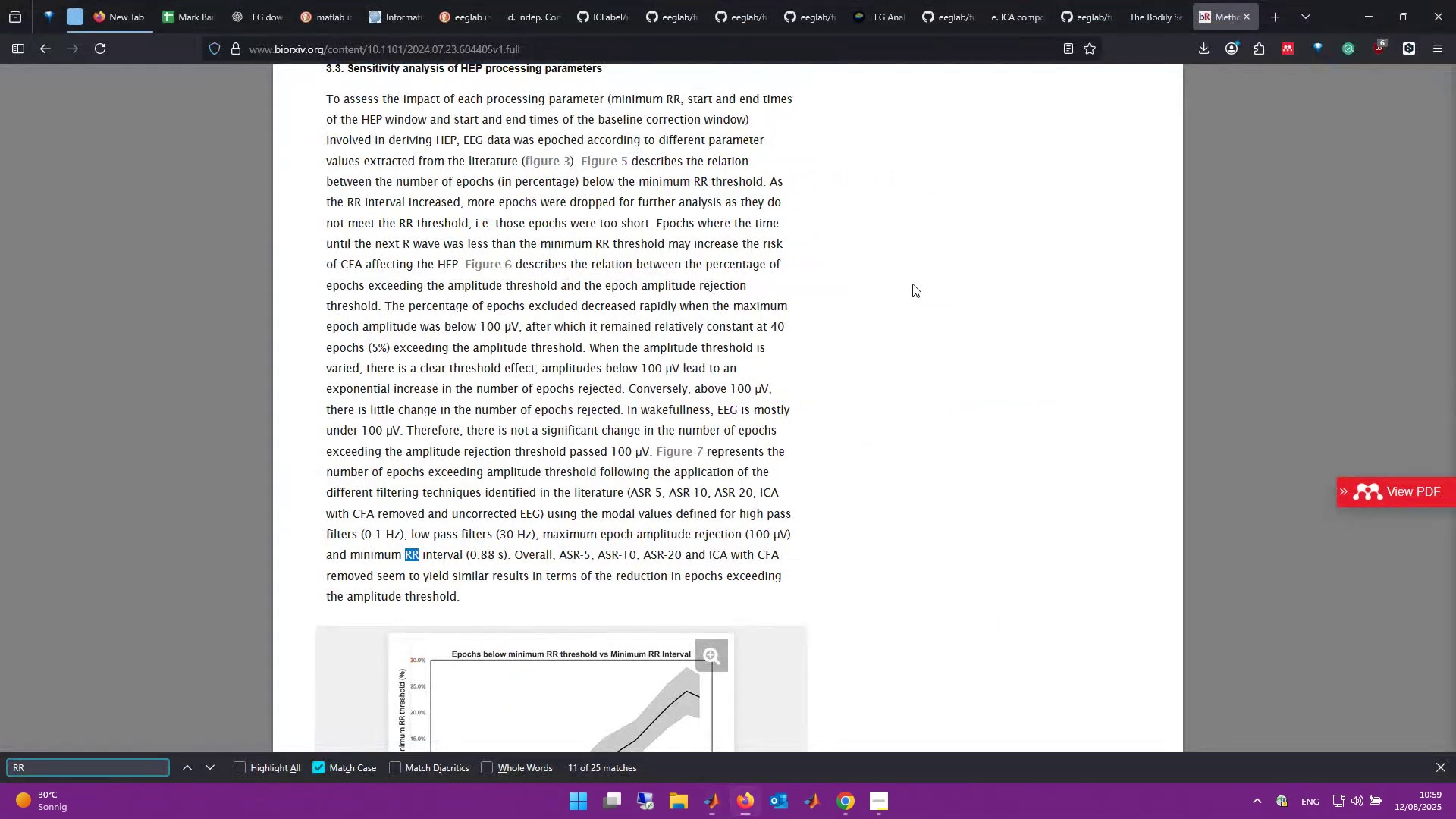 
key(Control+F)
 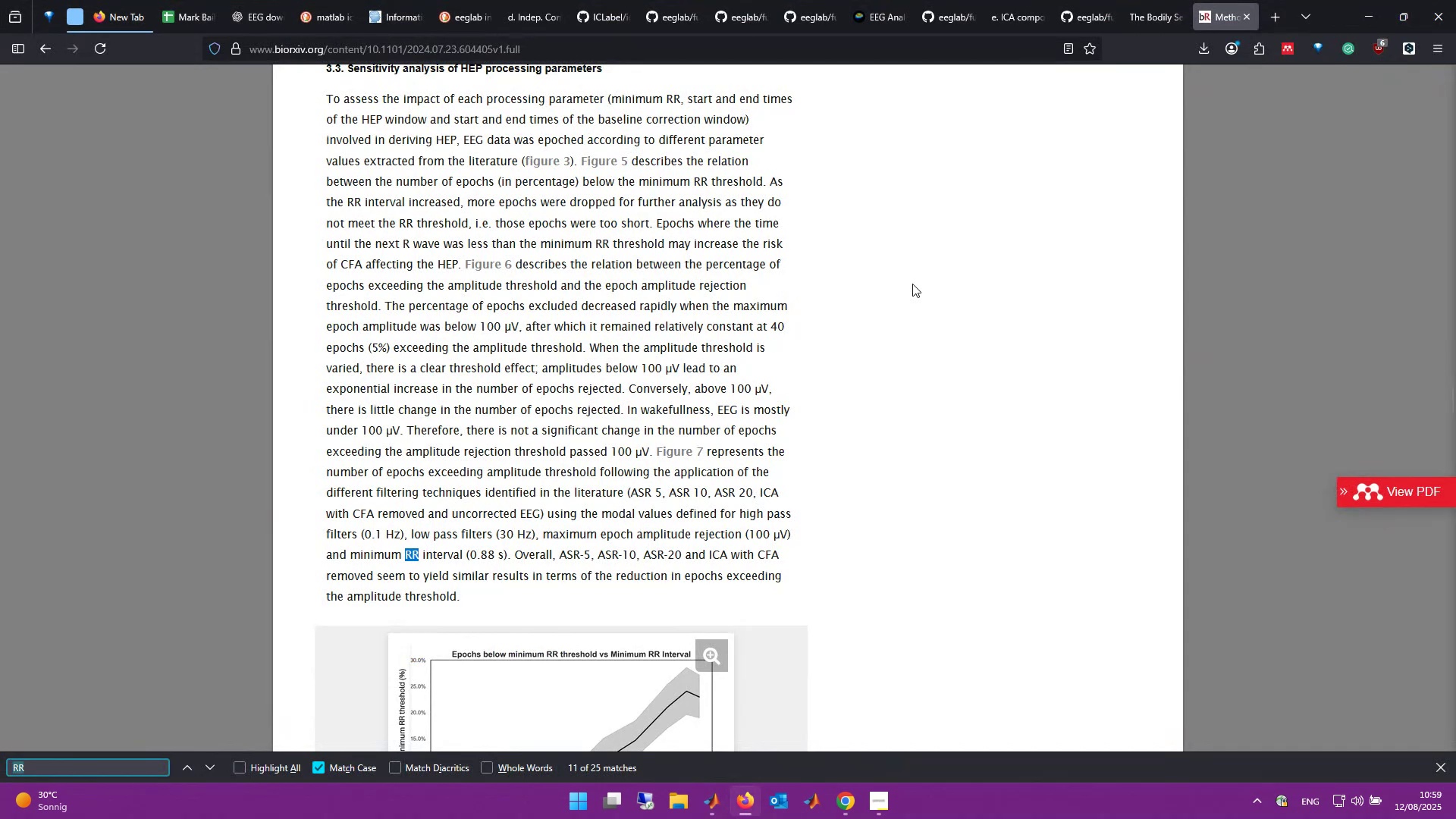 
type(amplitude)
 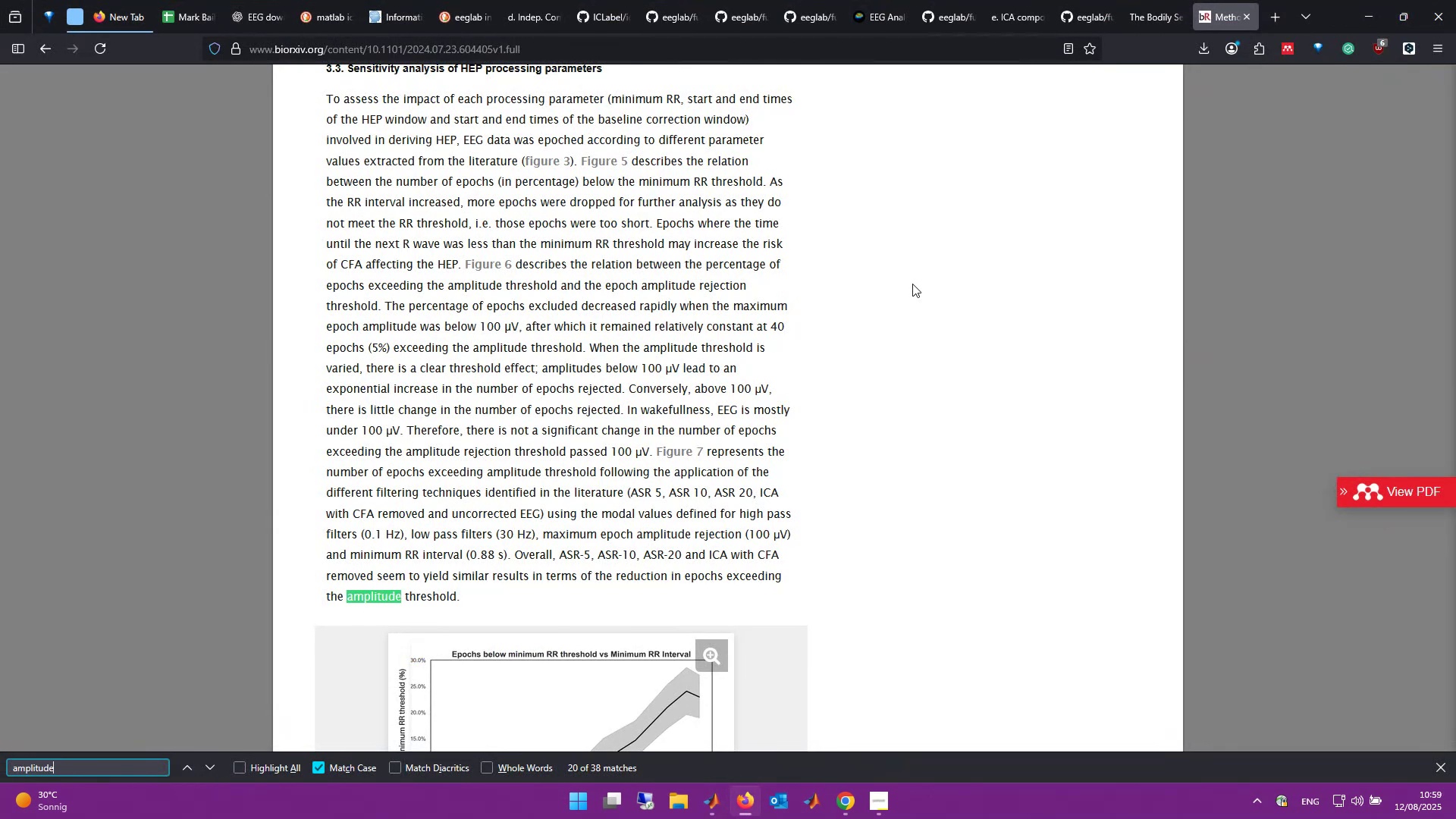 
type( reje)
 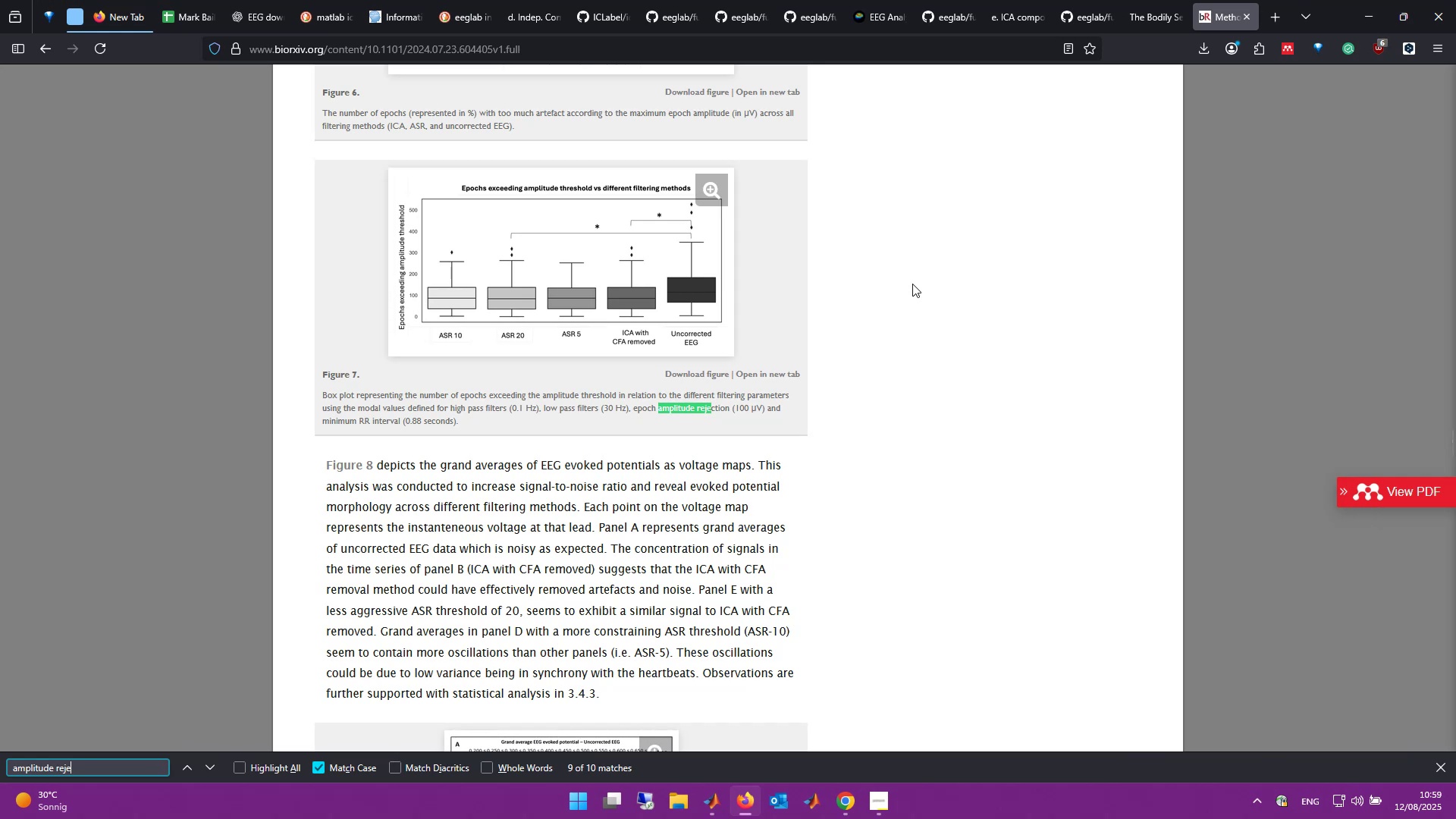 
key(Alt+Tab)
 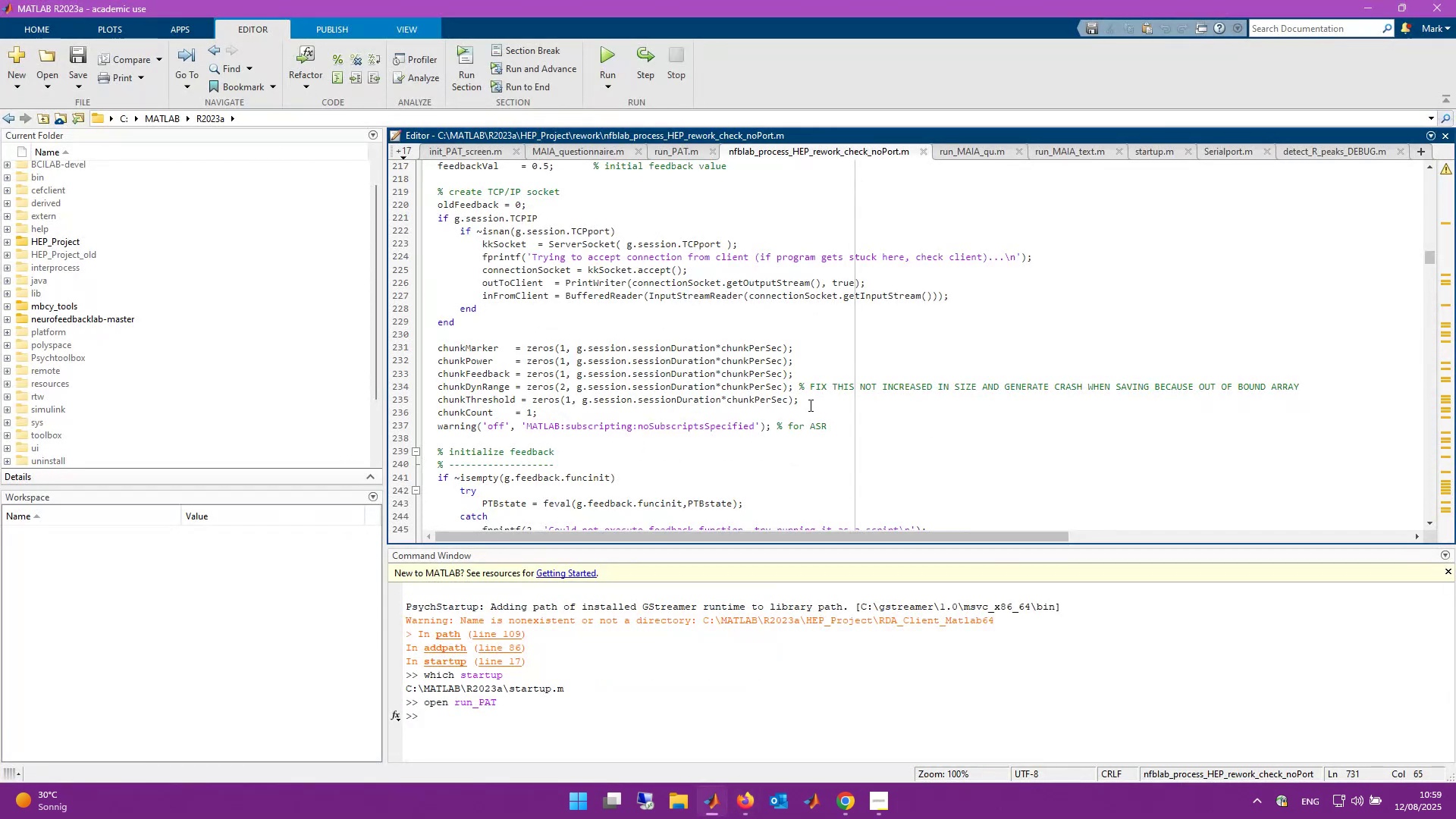 
scroll: coordinate [810, 425], scroll_direction: down, amount: 4.0
 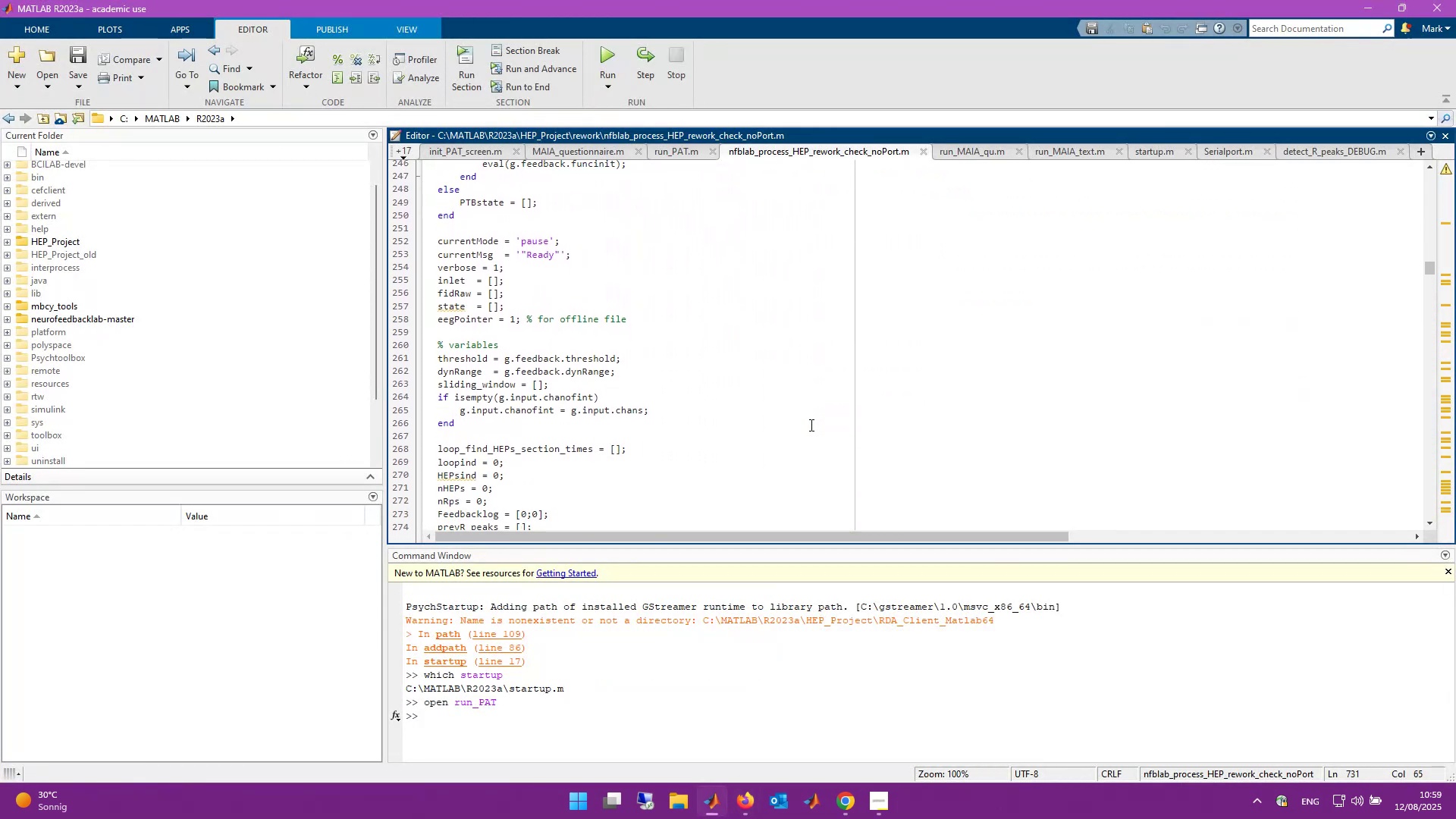 
scroll: coordinate [810, 425], scroll_direction: up, amount: 7.0
 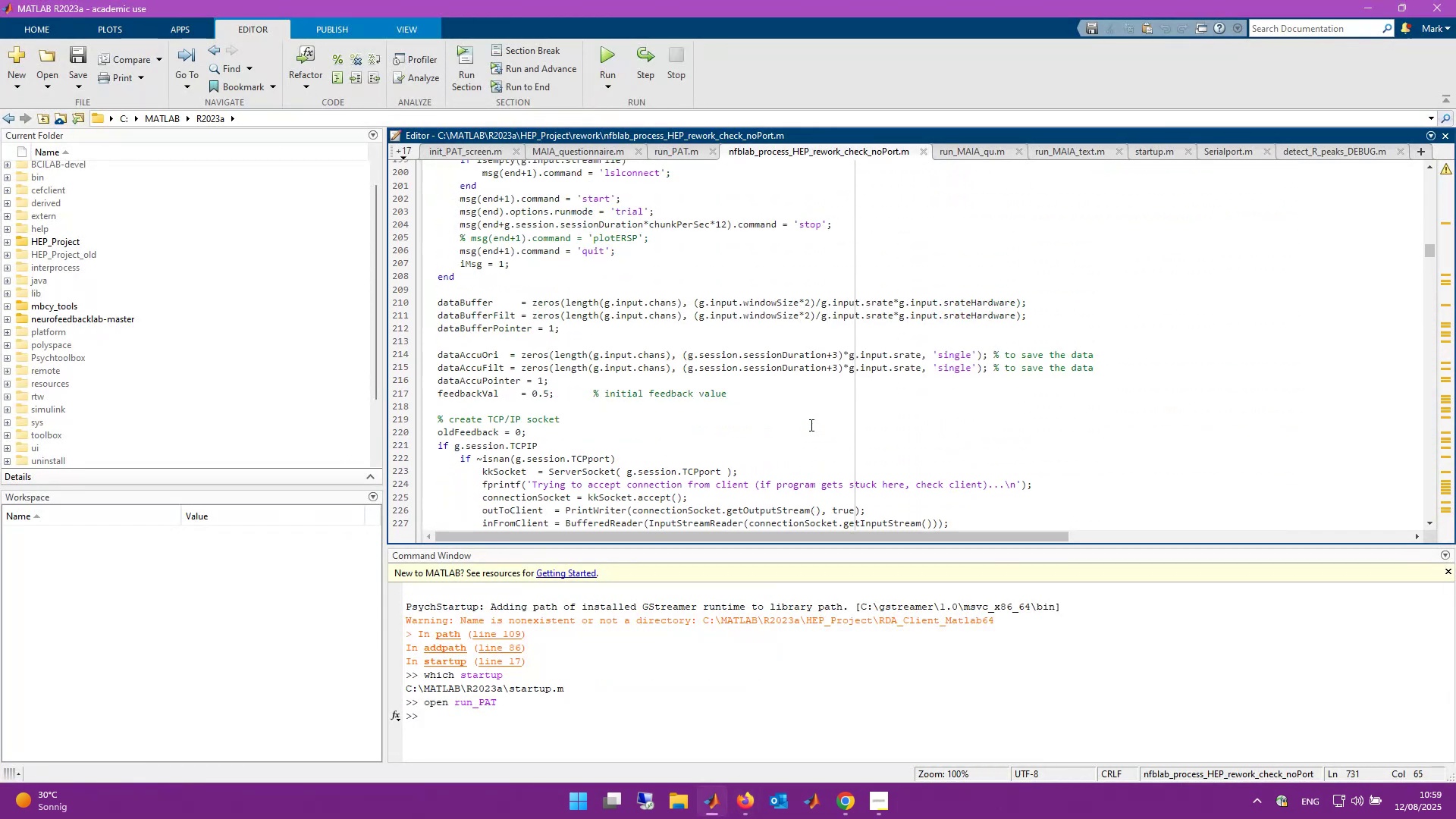 
scroll: coordinate [810, 425], scroll_direction: down, amount: 42.0
 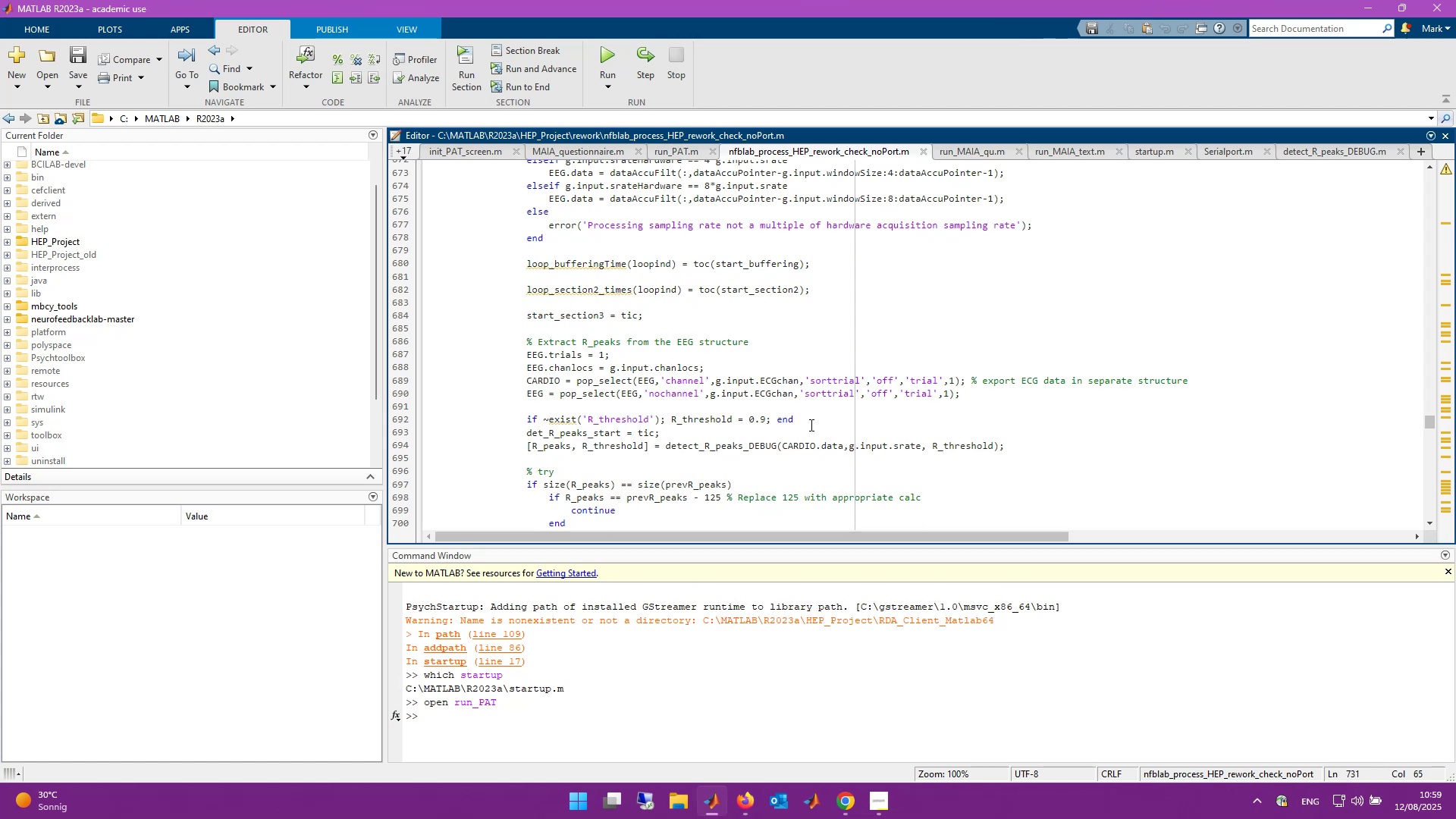 
scroll: coordinate [810, 425], scroll_direction: up, amount: 1.0
 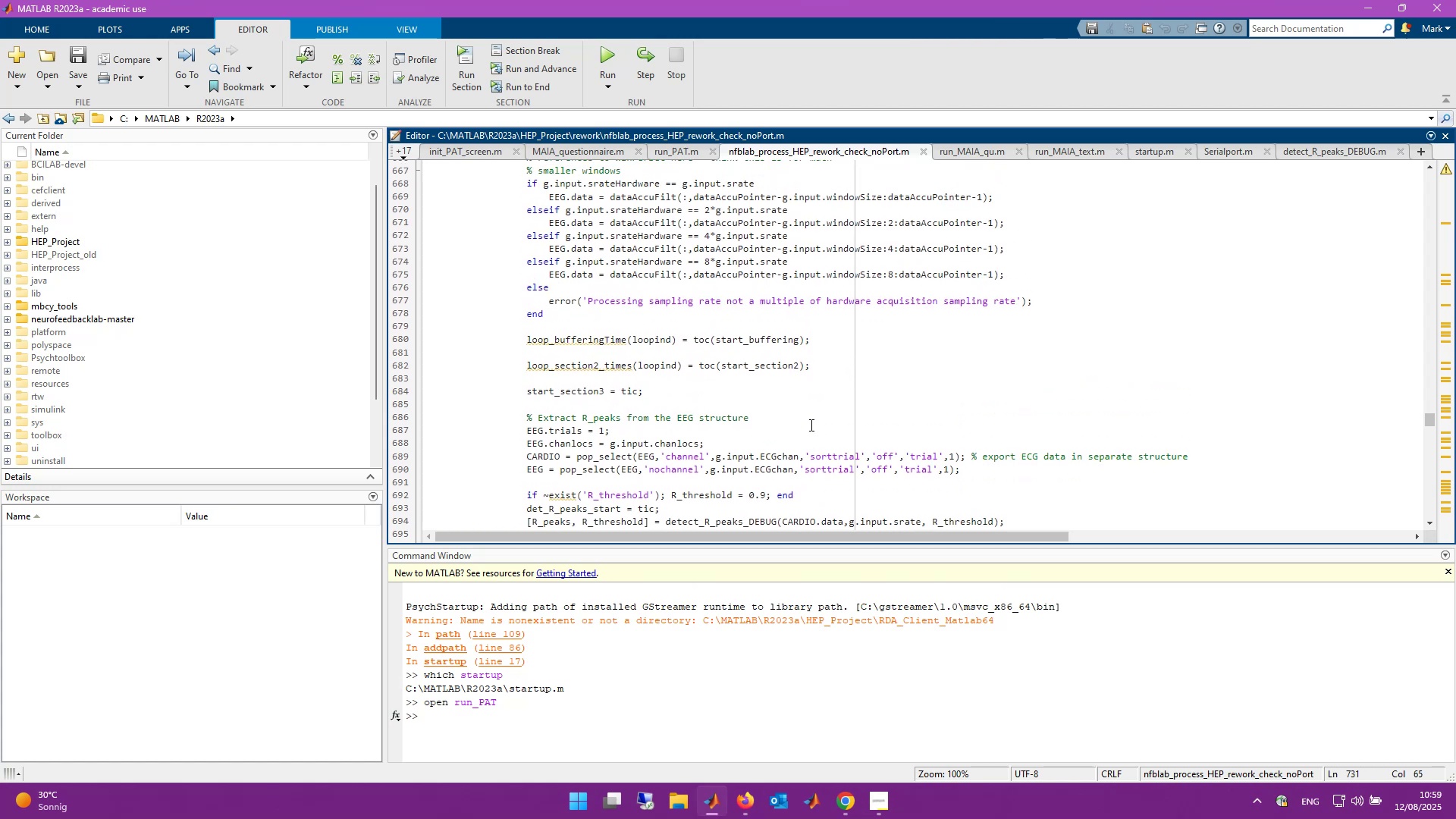 
scroll: coordinate [810, 425], scroll_direction: down, amount: 5.0
 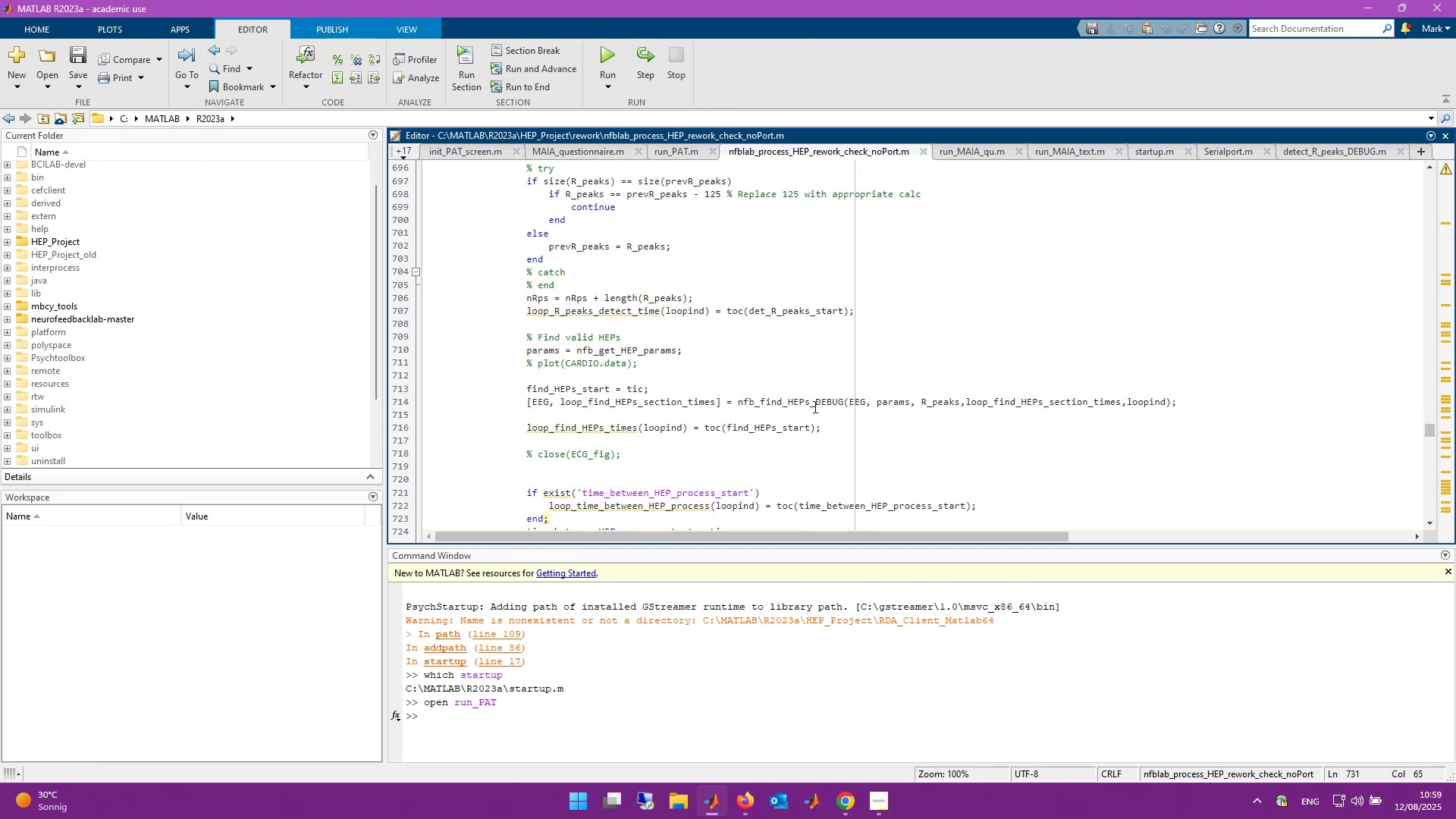 
right_click([812, 403])
 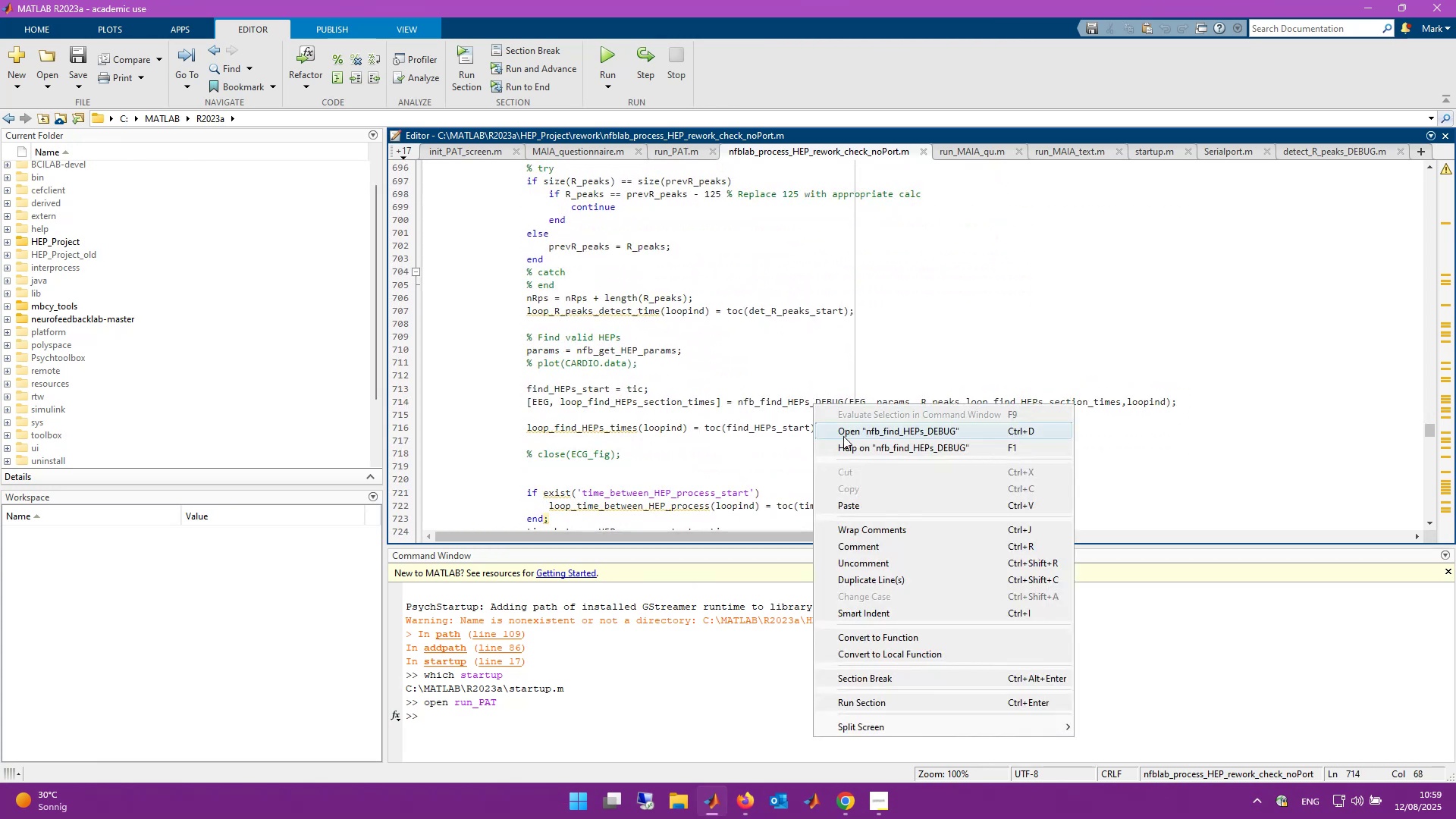 
left_click([843, 436])
 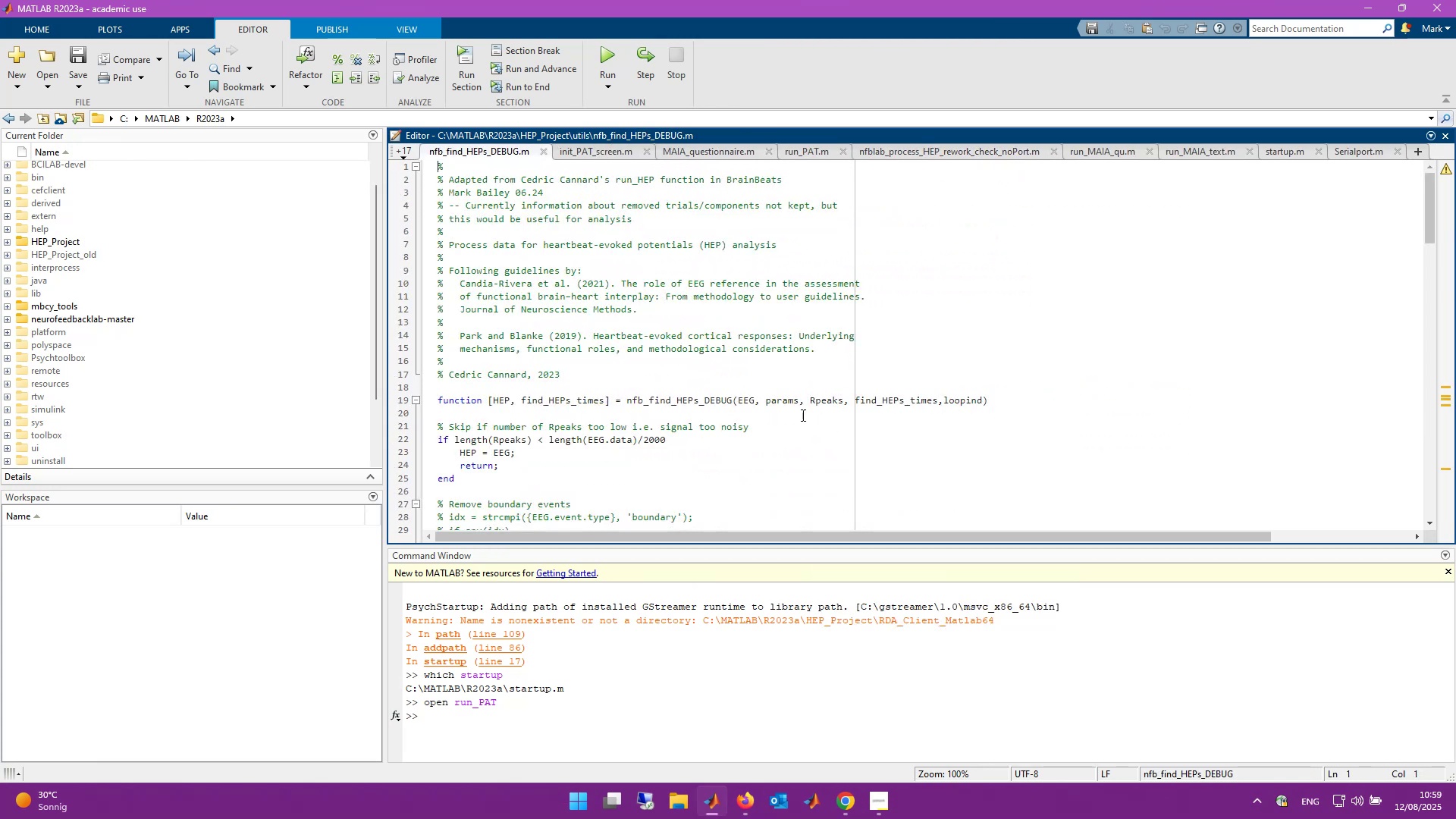 
scroll: coordinate [718, 385], scroll_direction: down, amount: 3.0
 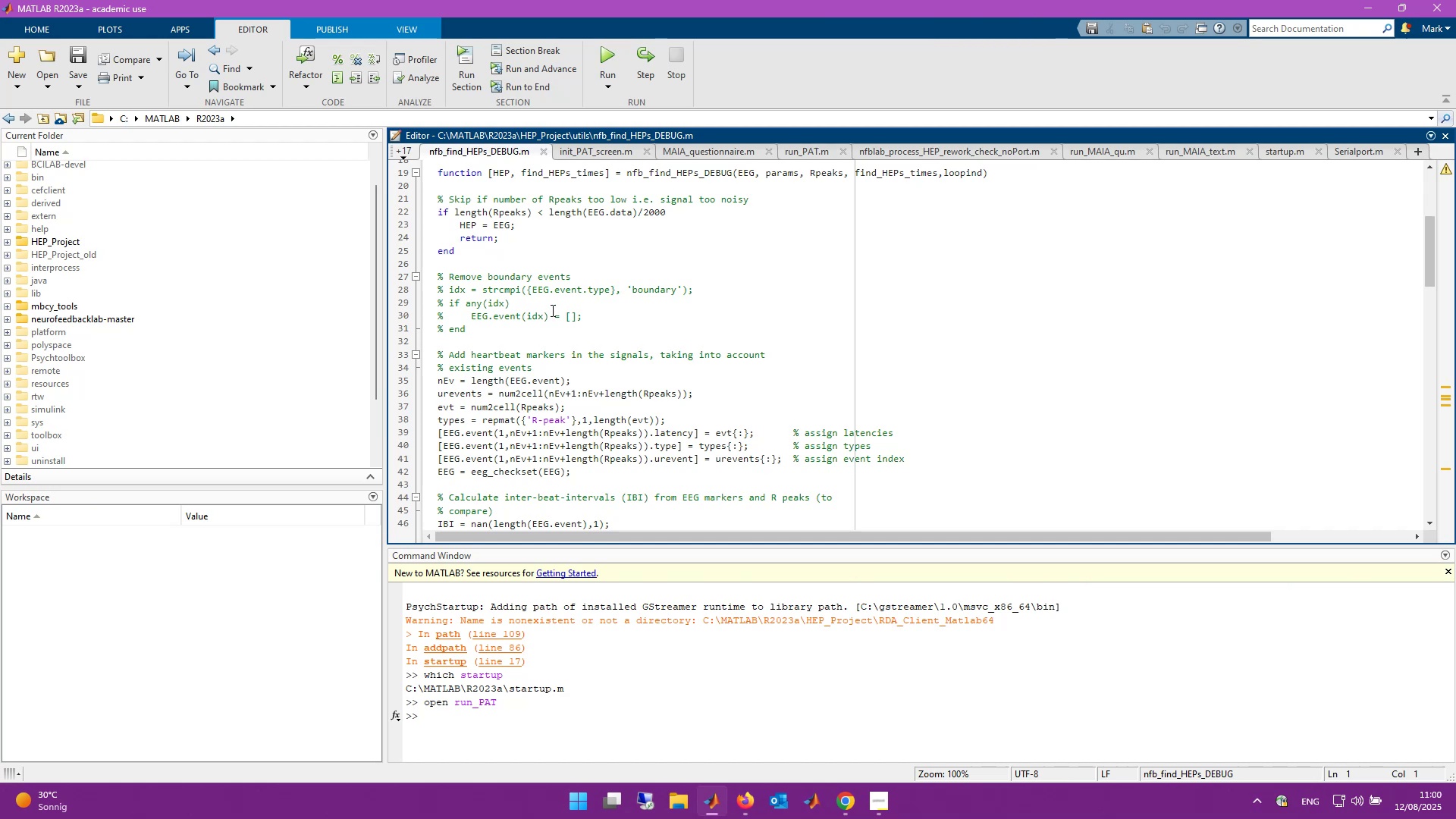 
wait(8.06)
 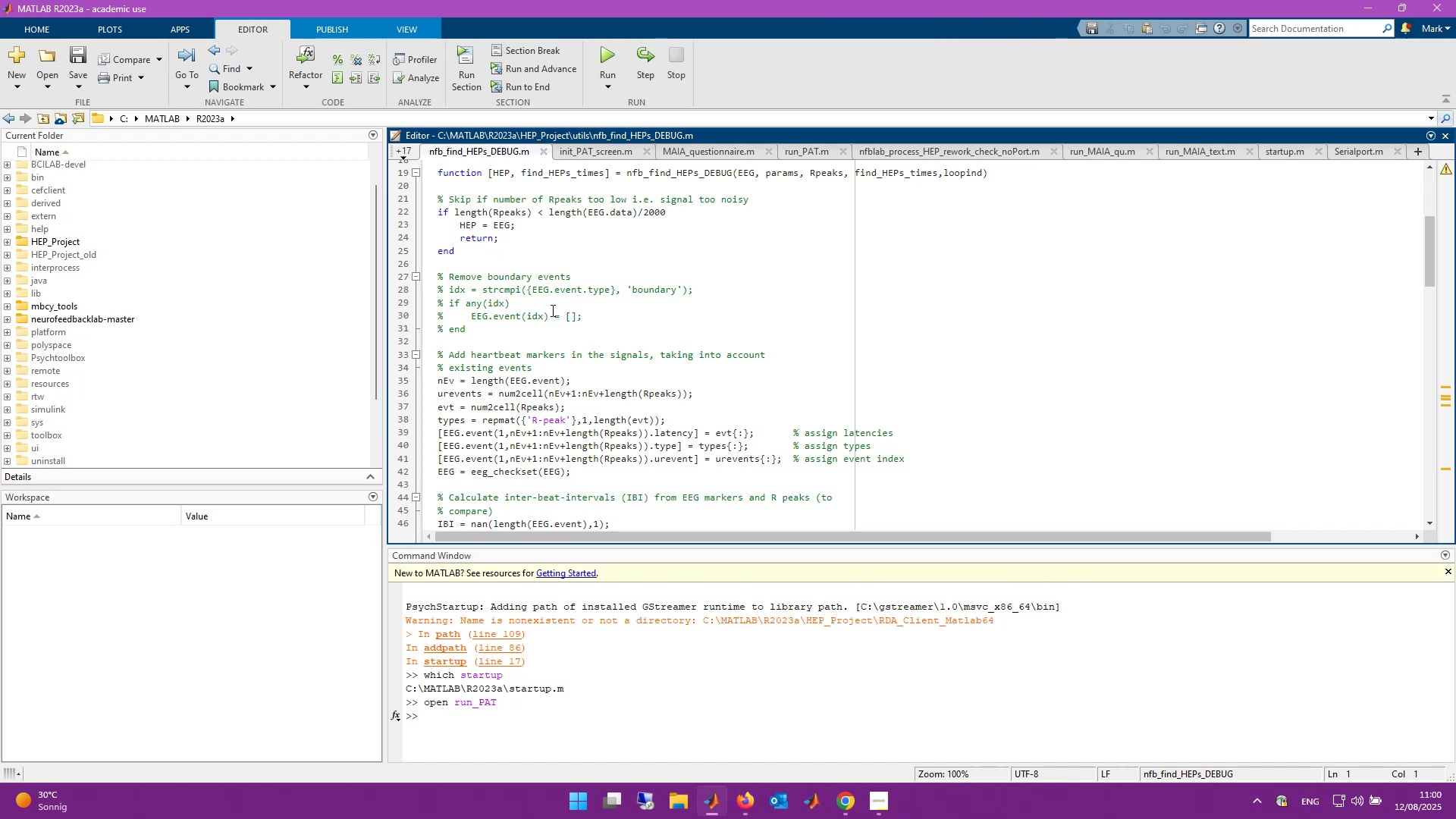 
scroll: coordinate [649, 386], scroll_direction: down, amount: 2.0
 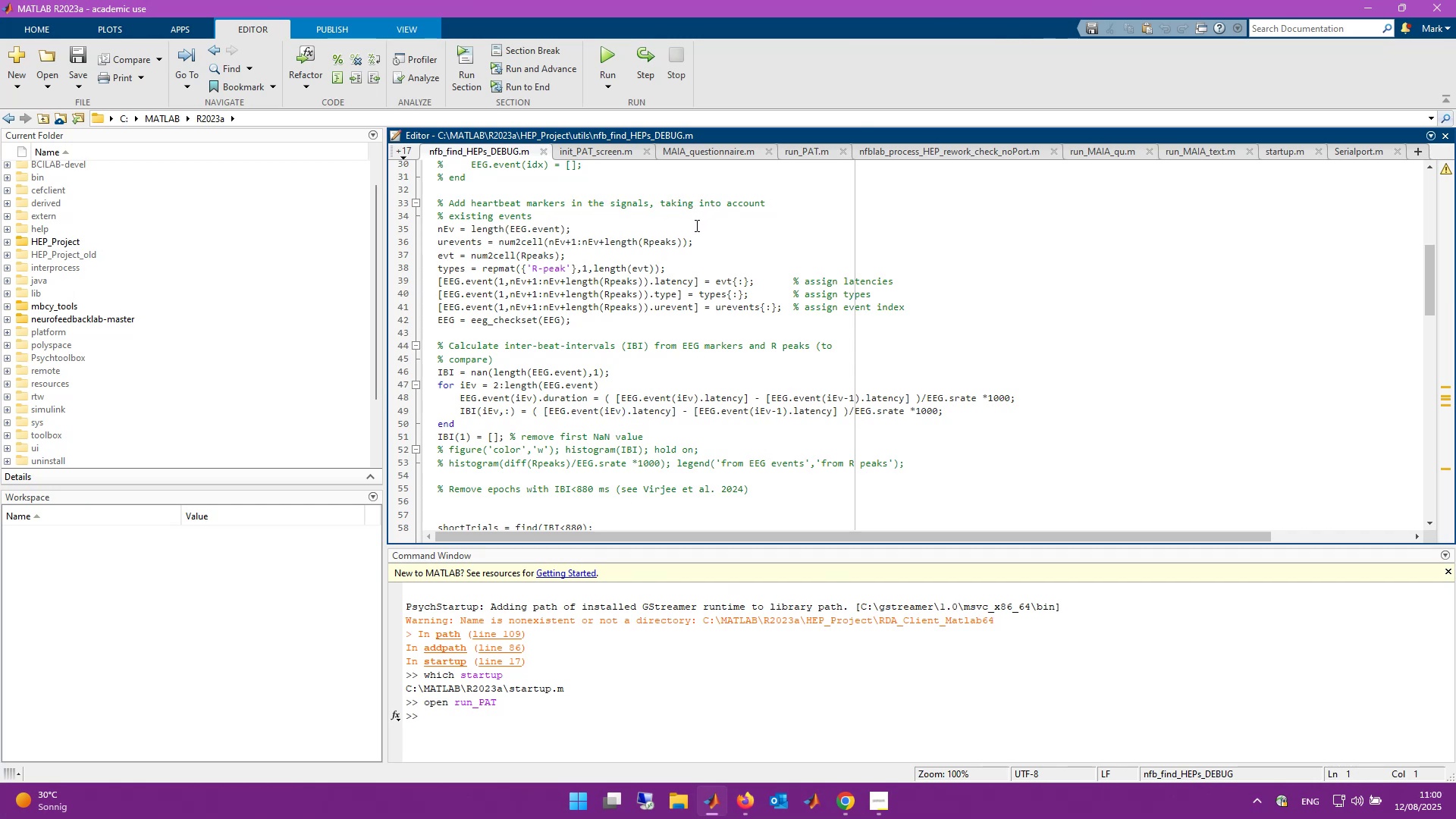 
wait(13.35)
 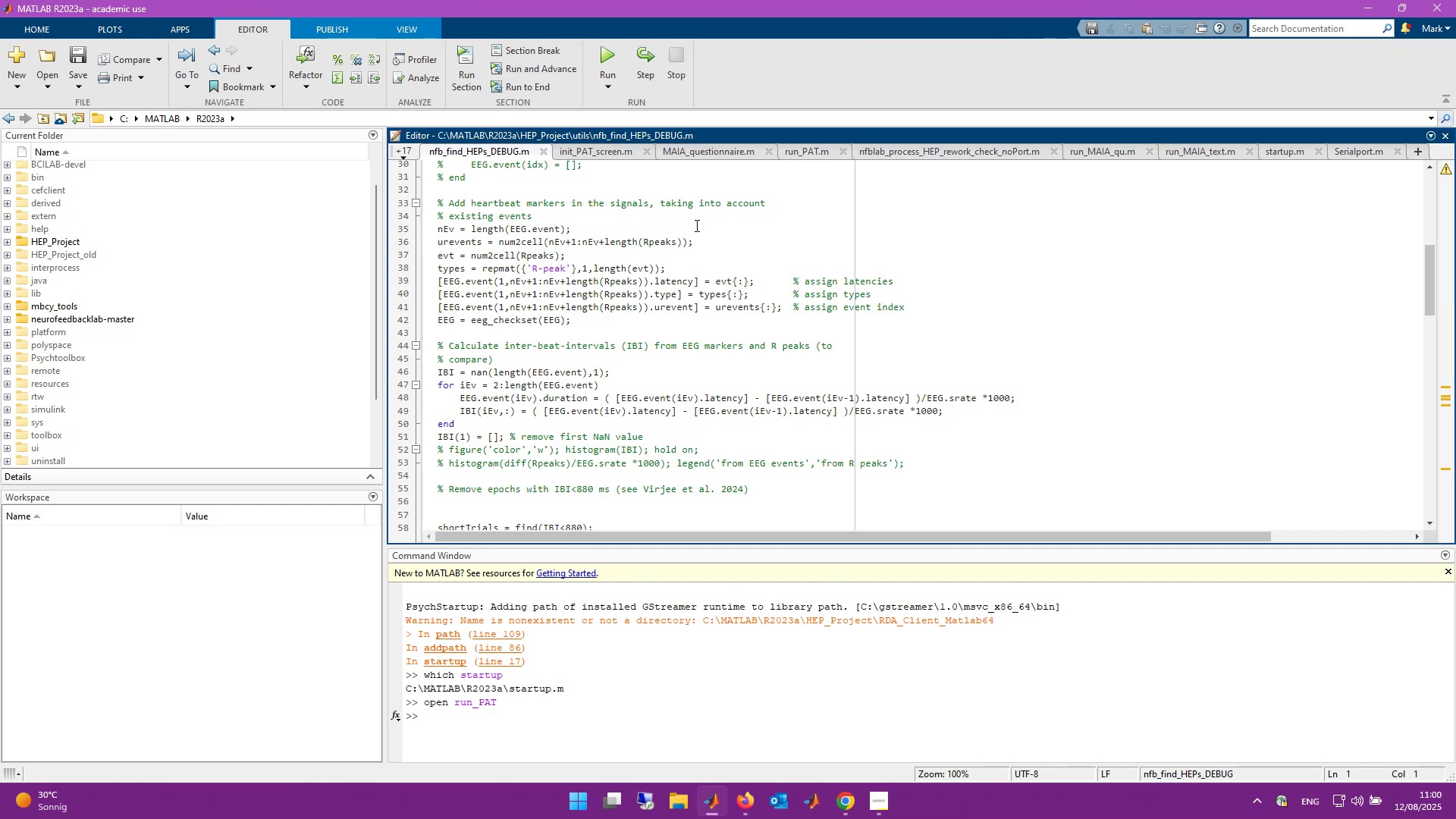 
scroll: coordinate [589, 369], scroll_direction: down, amount: 1.0
 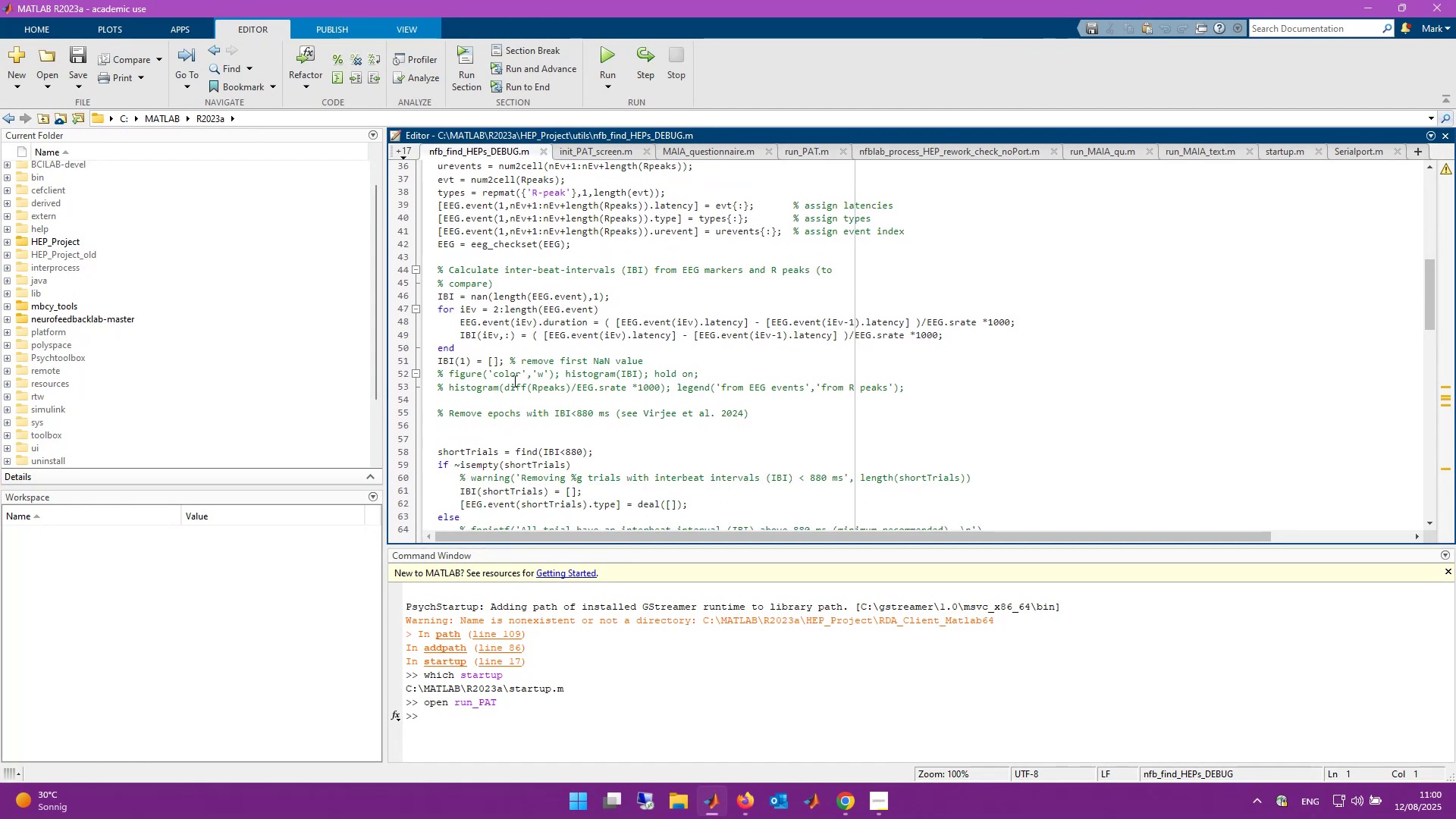 
wait(9.22)
 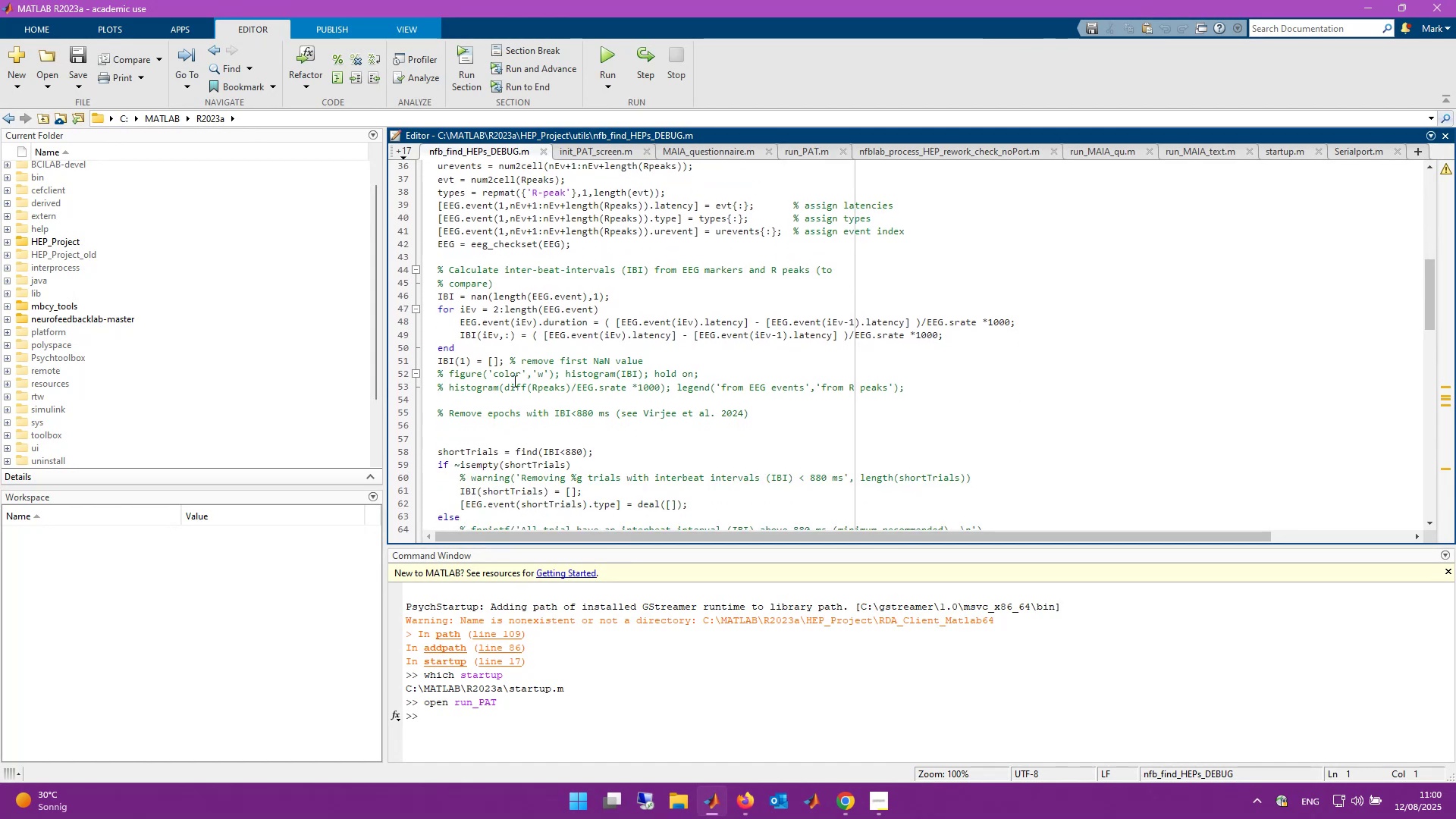 
scroll: coordinate [572, 342], scroll_direction: down, amount: 2.0
 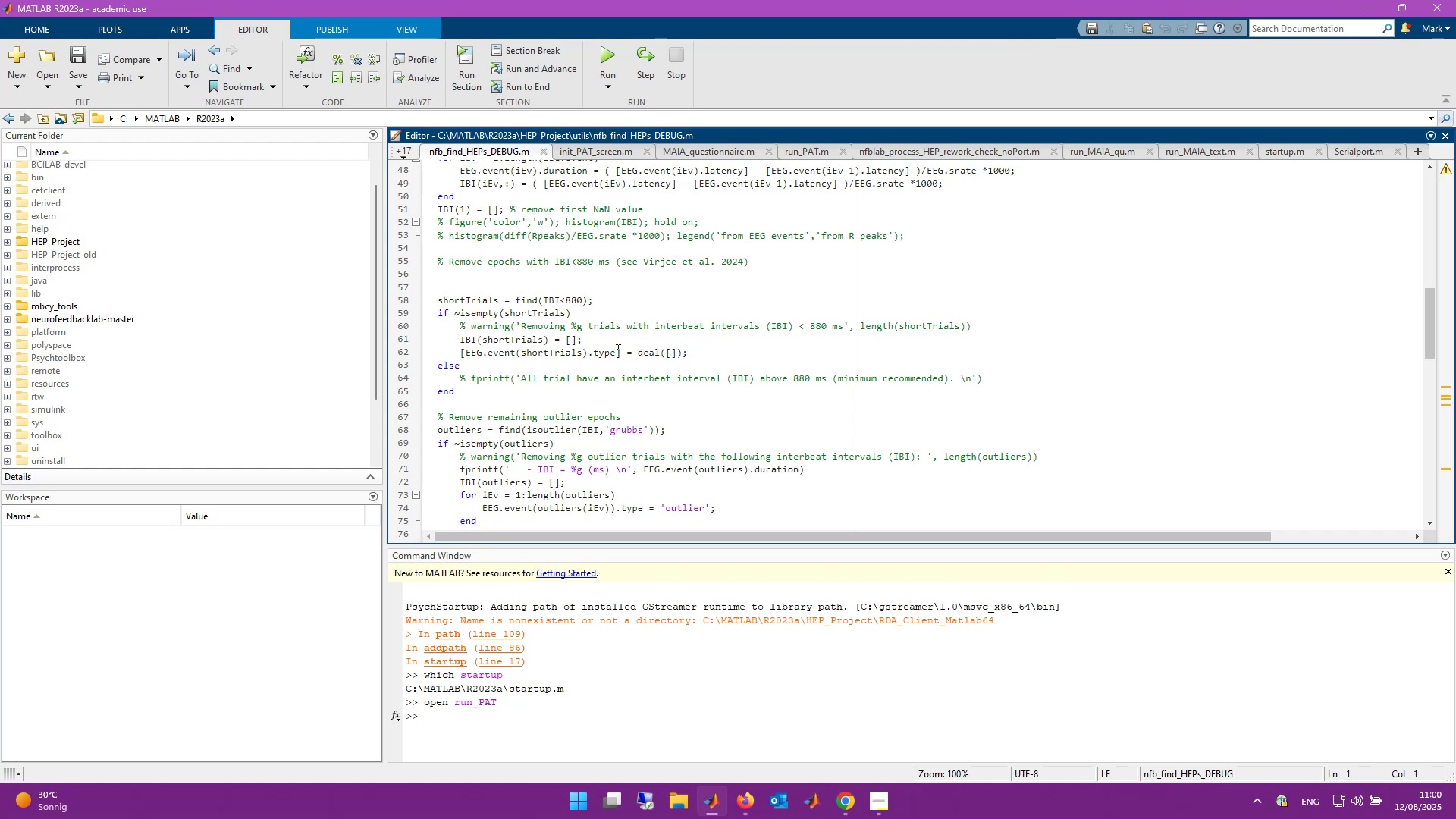 
wait(20.78)
 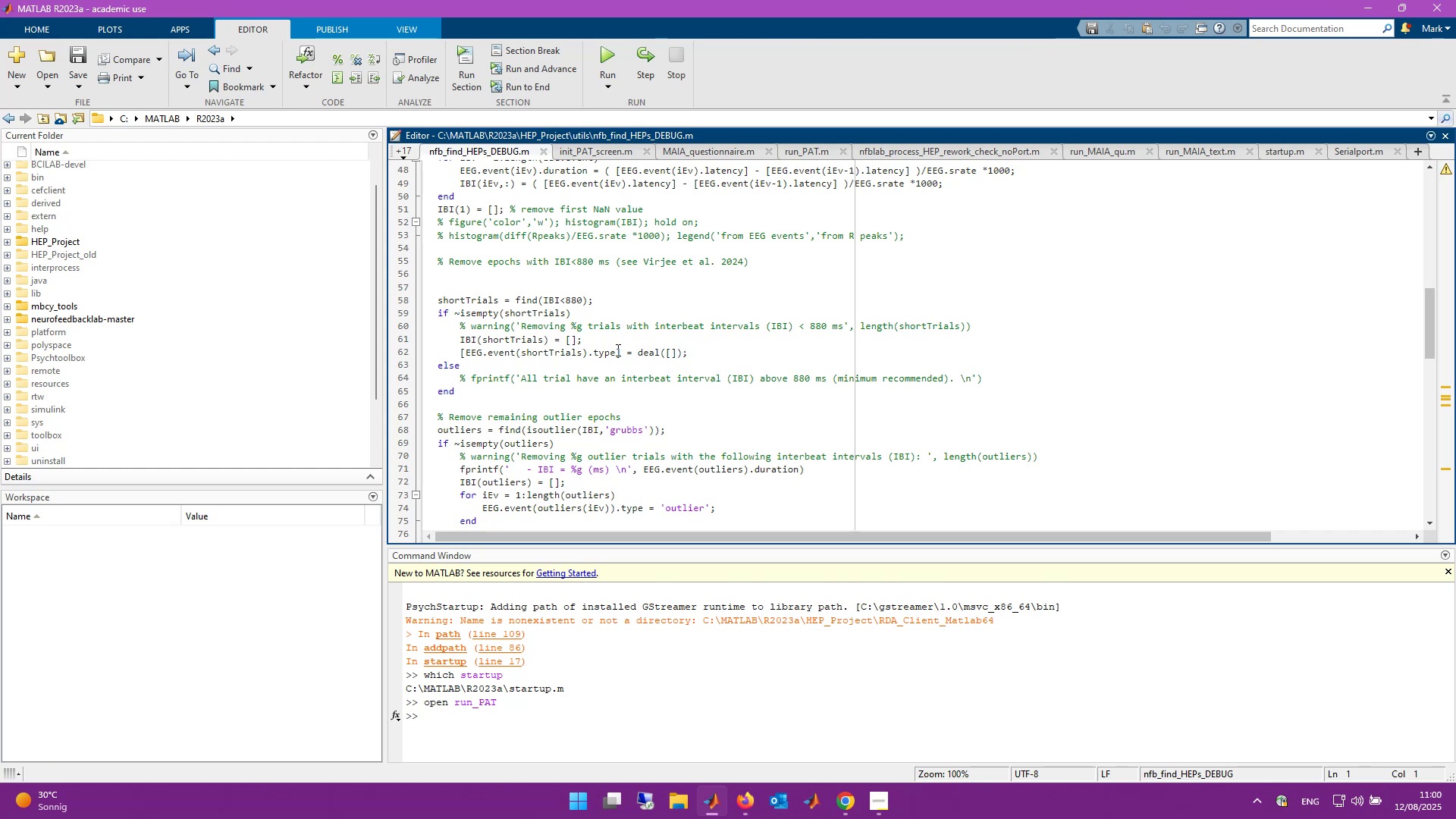 
scroll: coordinate [638, 402], scroll_direction: down, amount: 2.0
 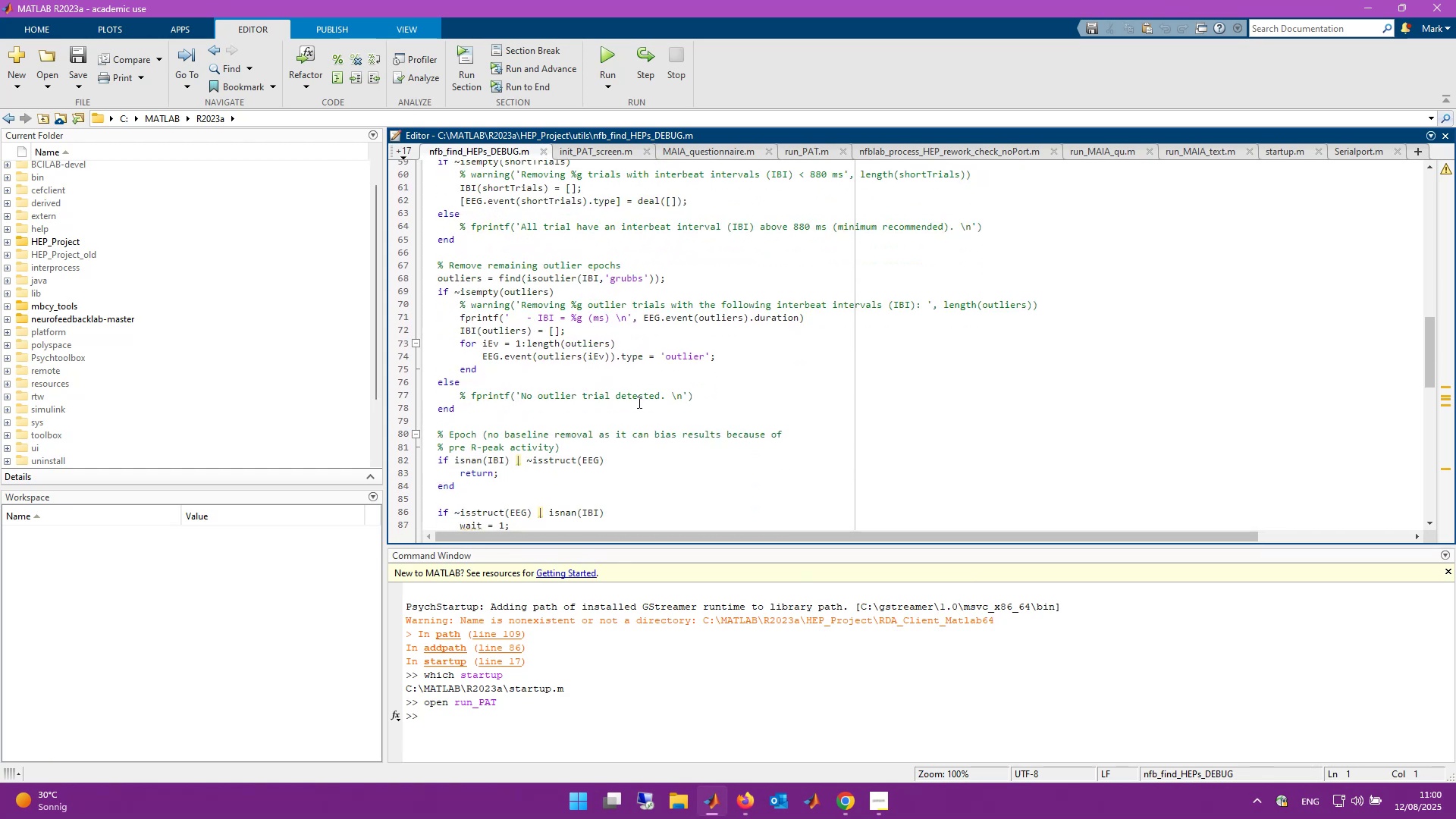 
wait(8.02)
 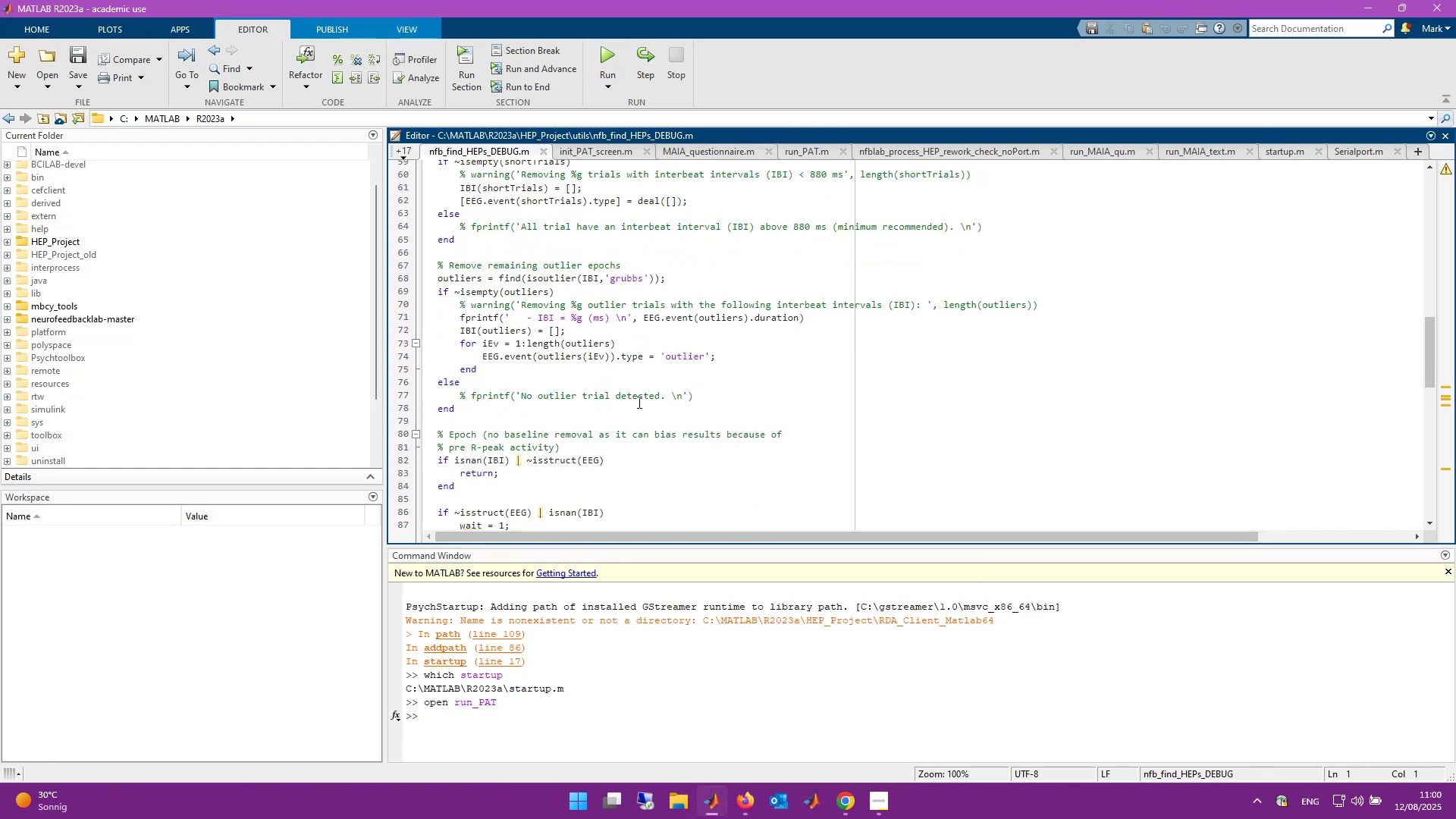 
scroll: coordinate [632, 403], scroll_direction: down, amount: 2.0
 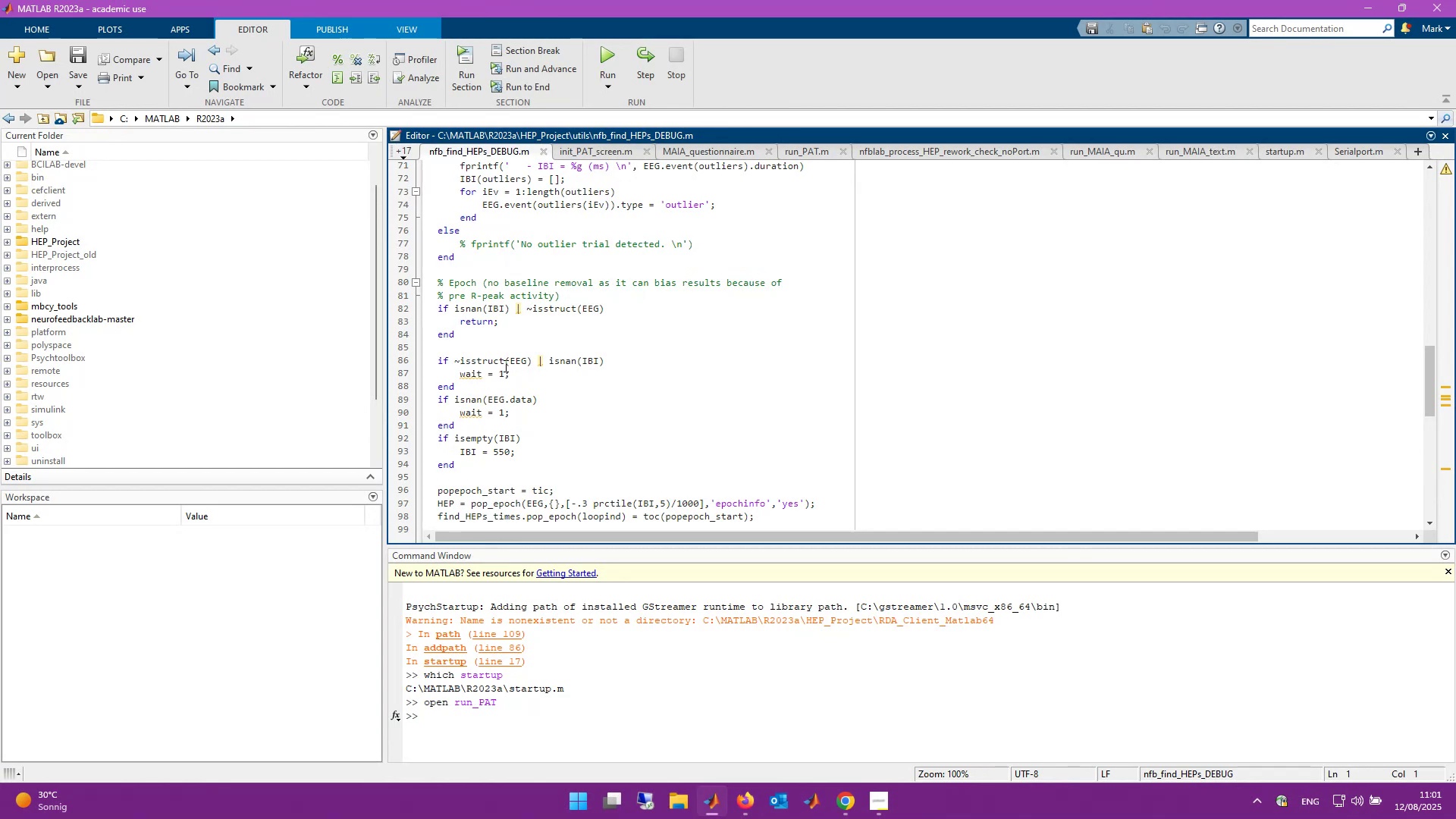 
wait(22.89)
 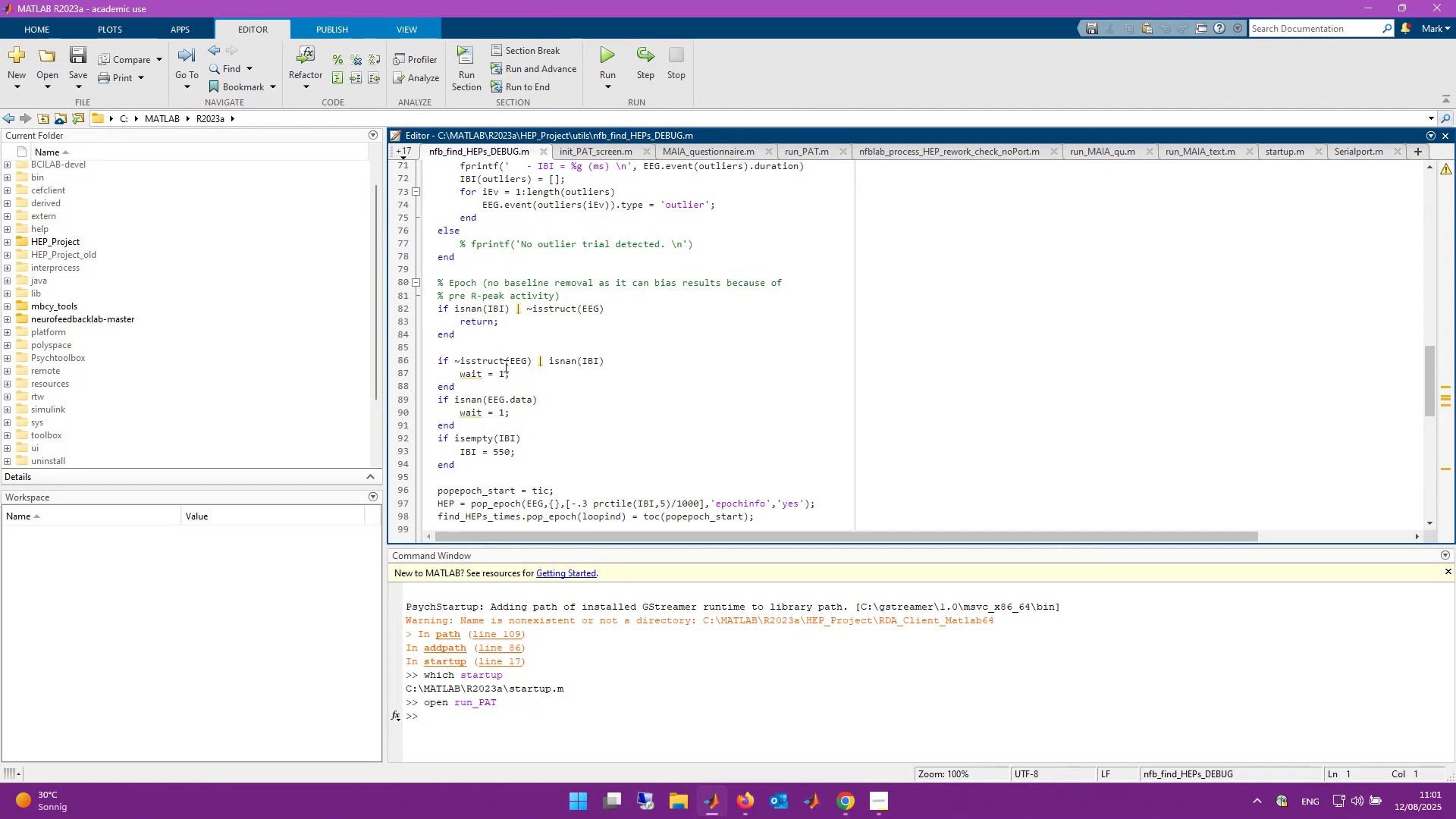 
scroll: coordinate [544, 380], scroll_direction: down, amount: 1.0
 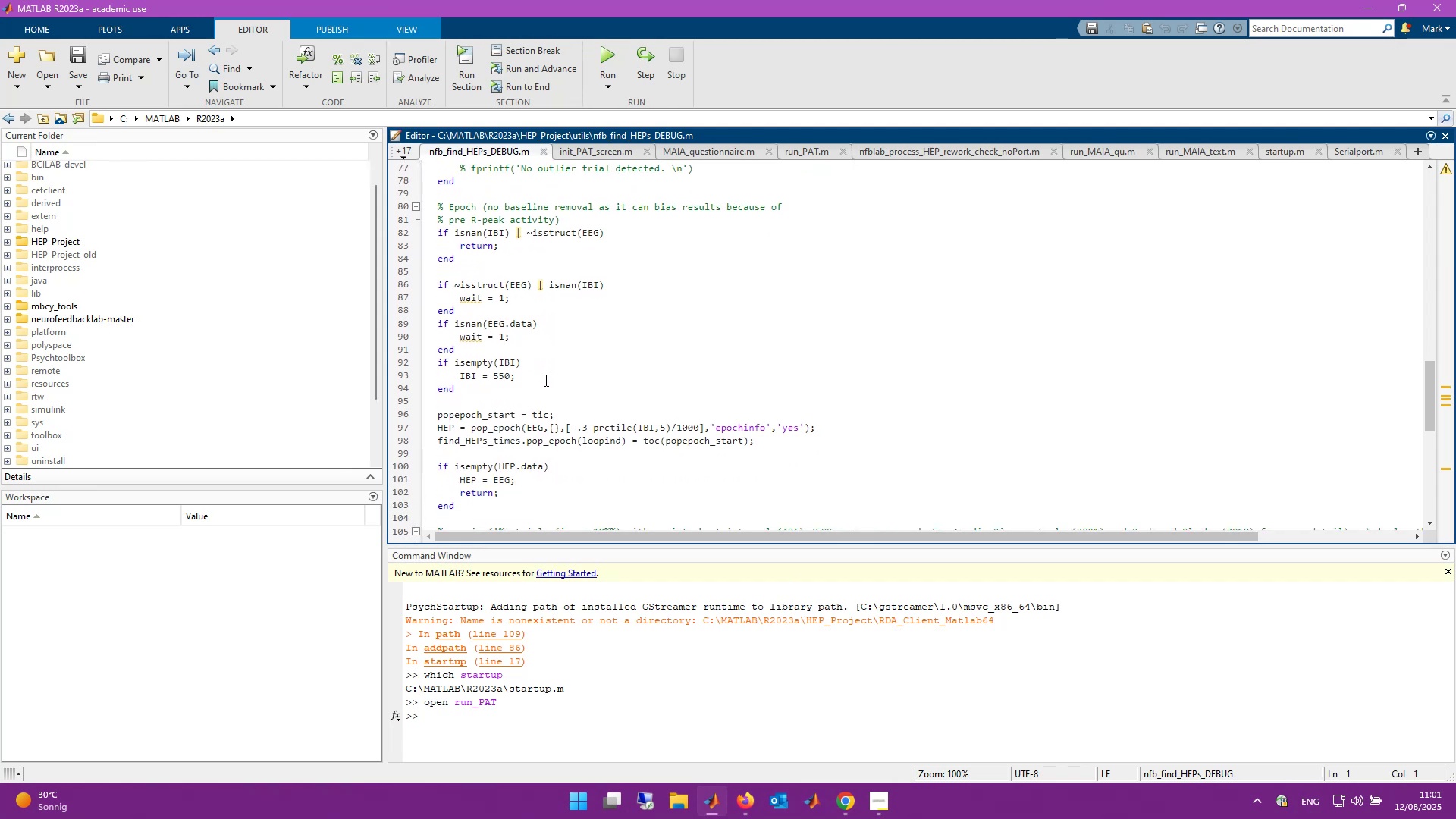 
wait(7.54)
 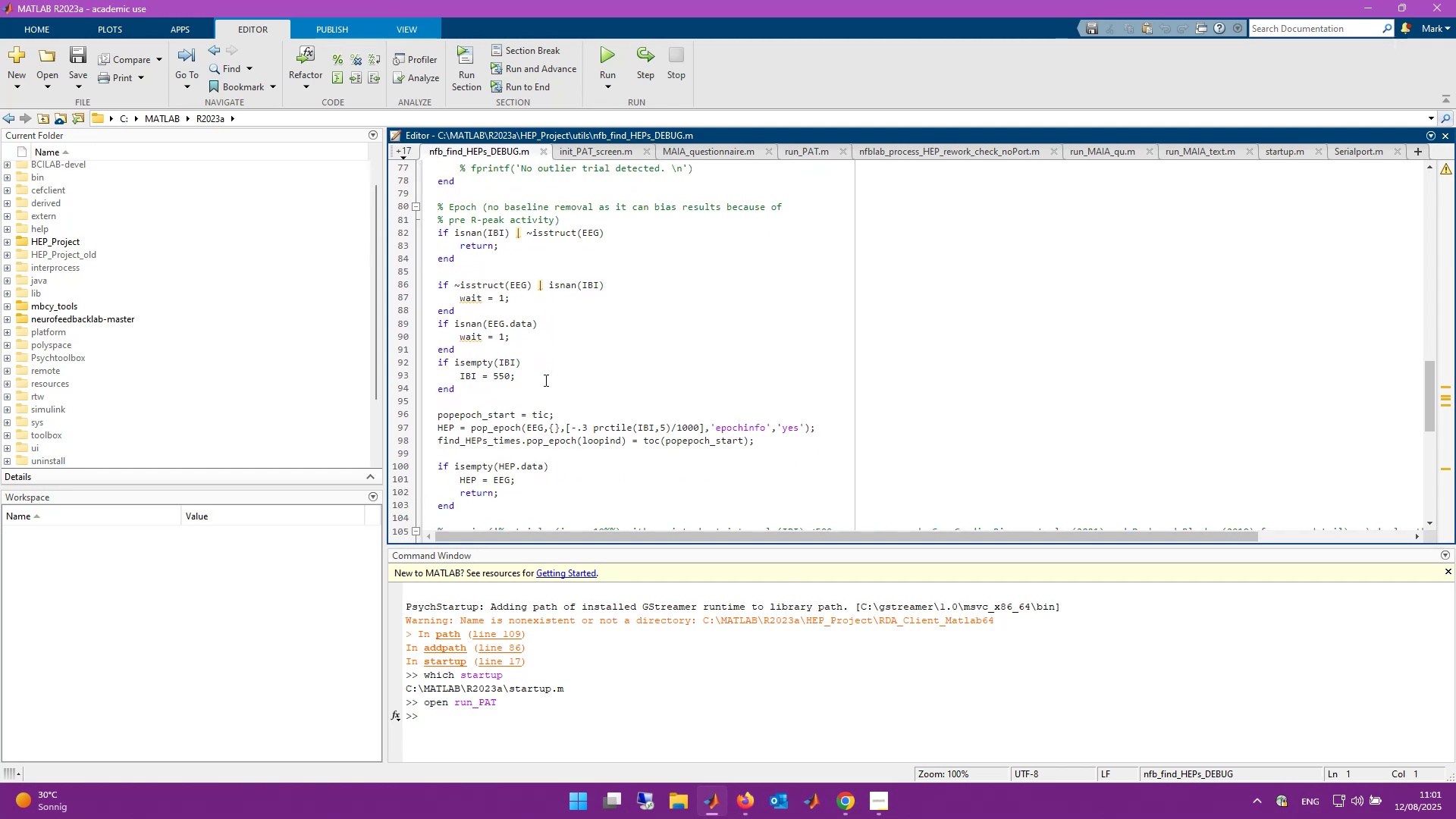 
scroll: coordinate [625, 318], scroll_direction: down, amount: 5.0
 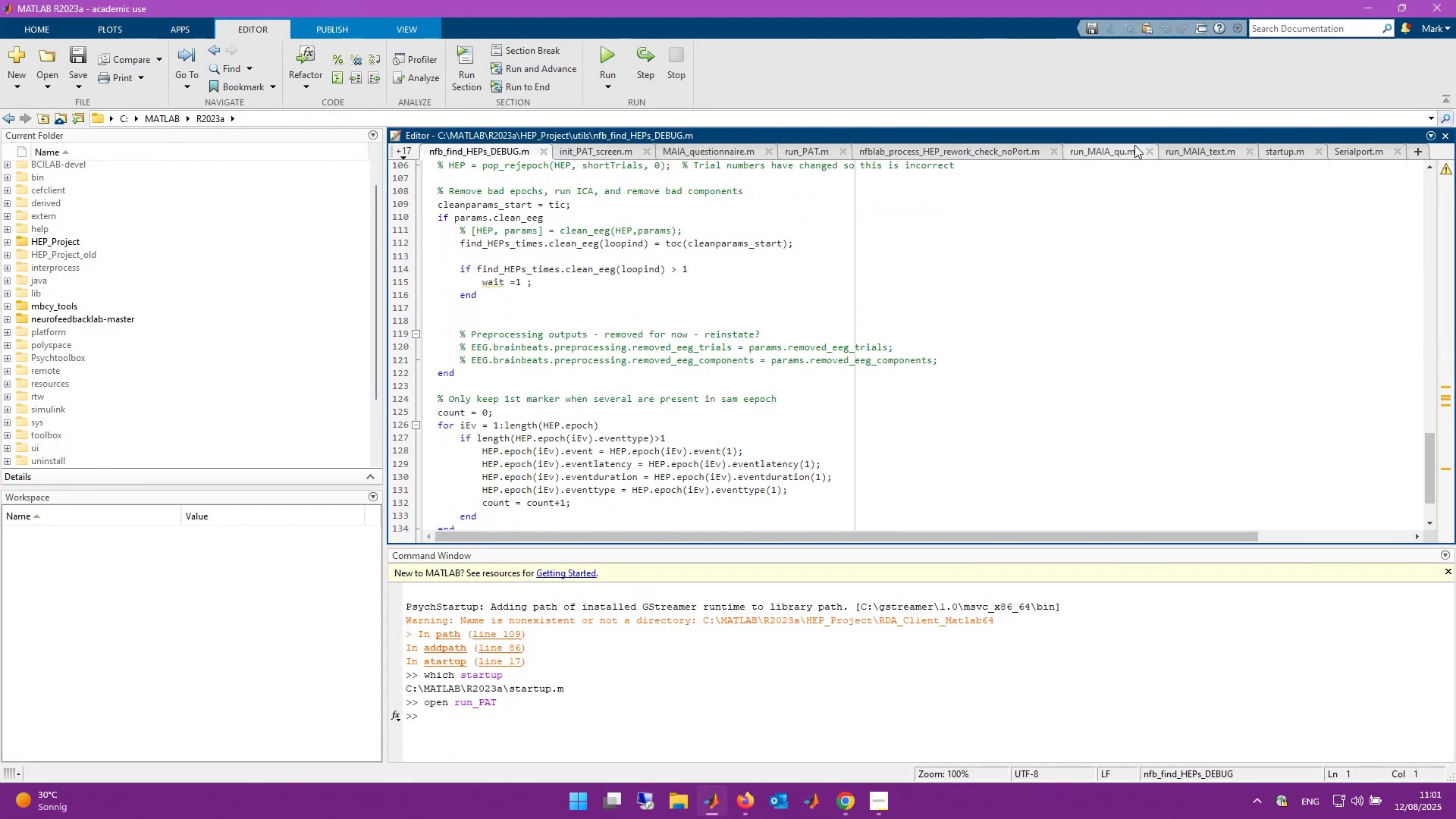 
left_click([999, 146])
 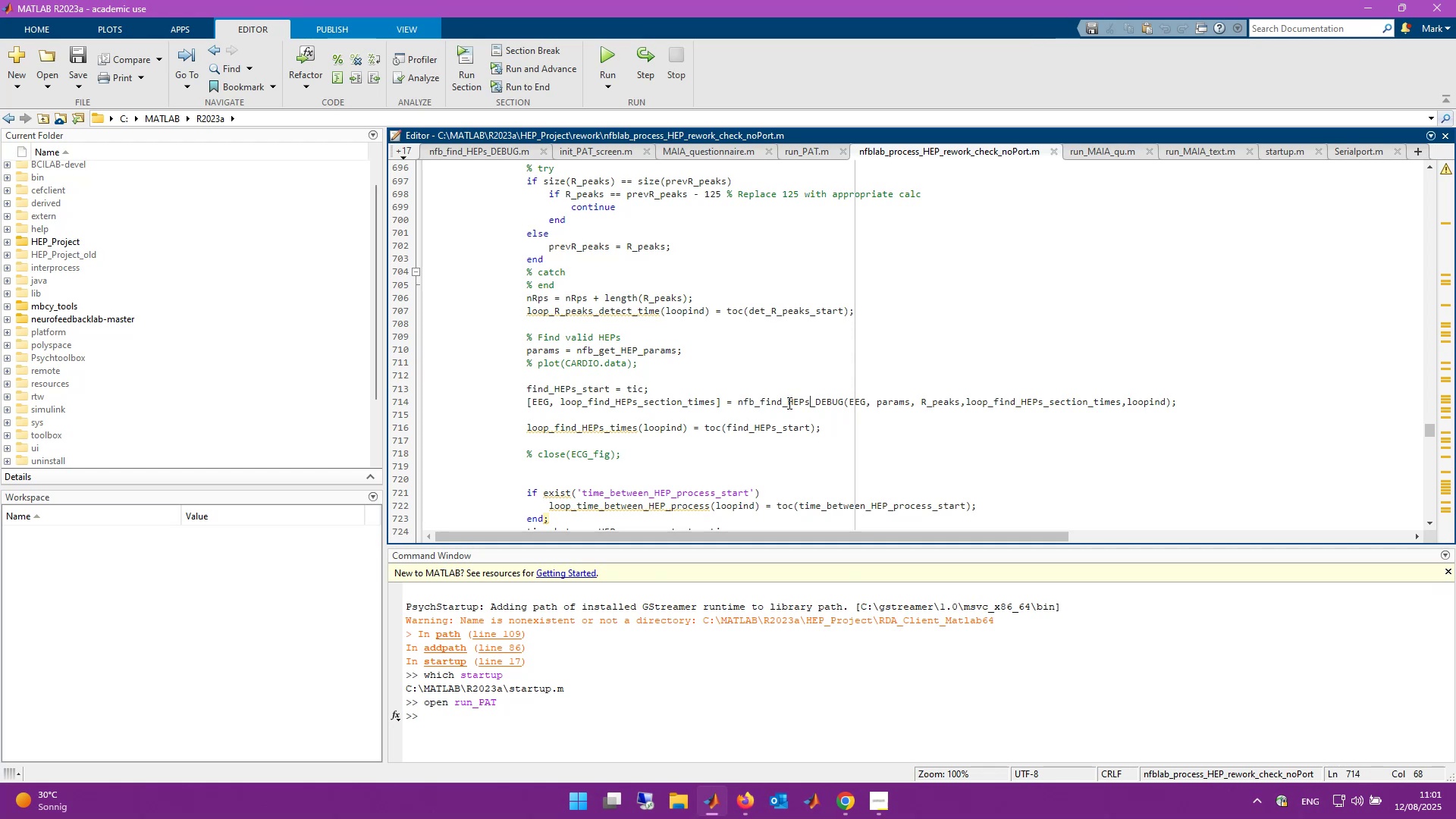 
scroll: coordinate [788, 403], scroll_direction: down, amount: 1.0
 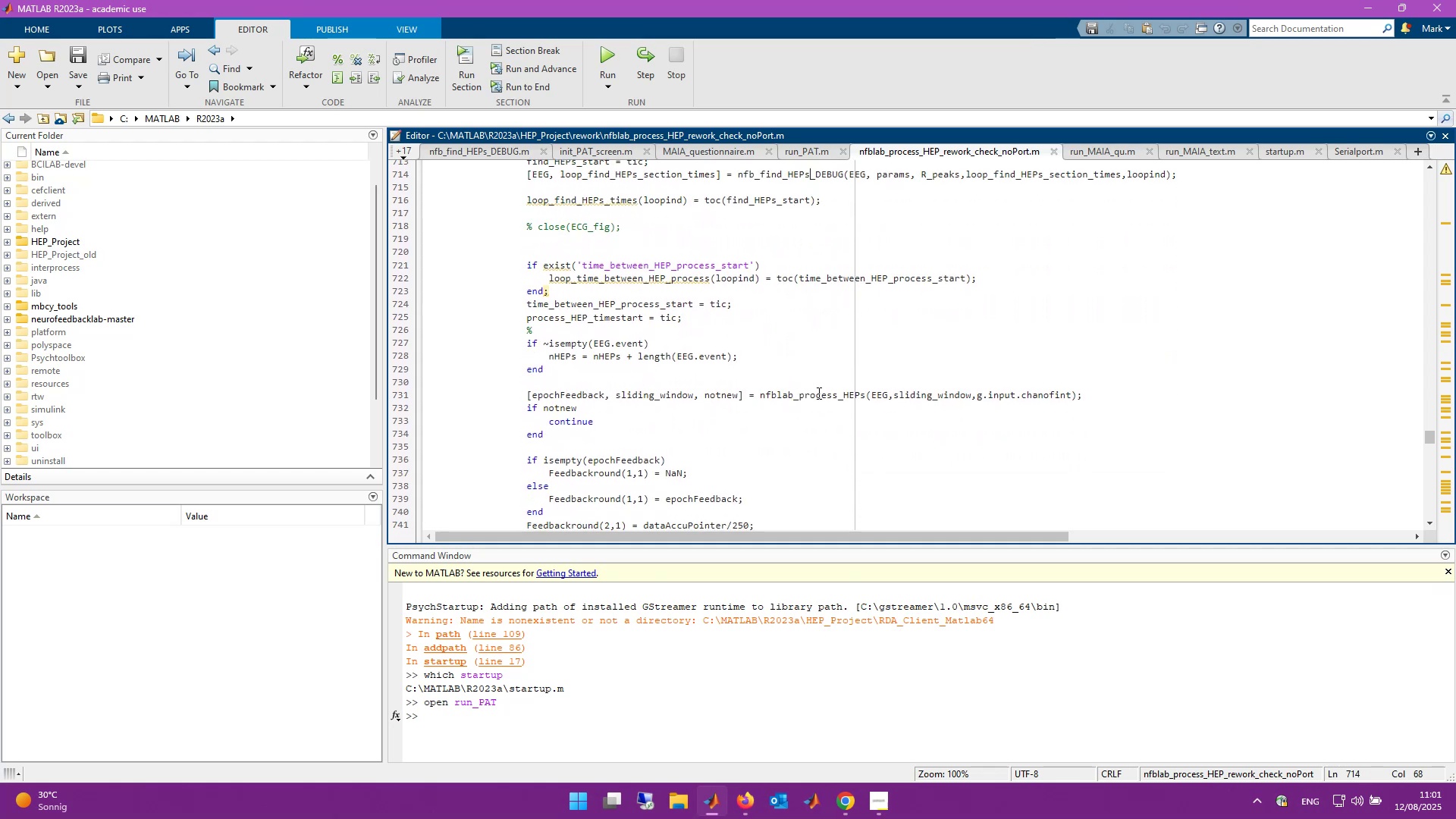 
right_click([817, 395])
 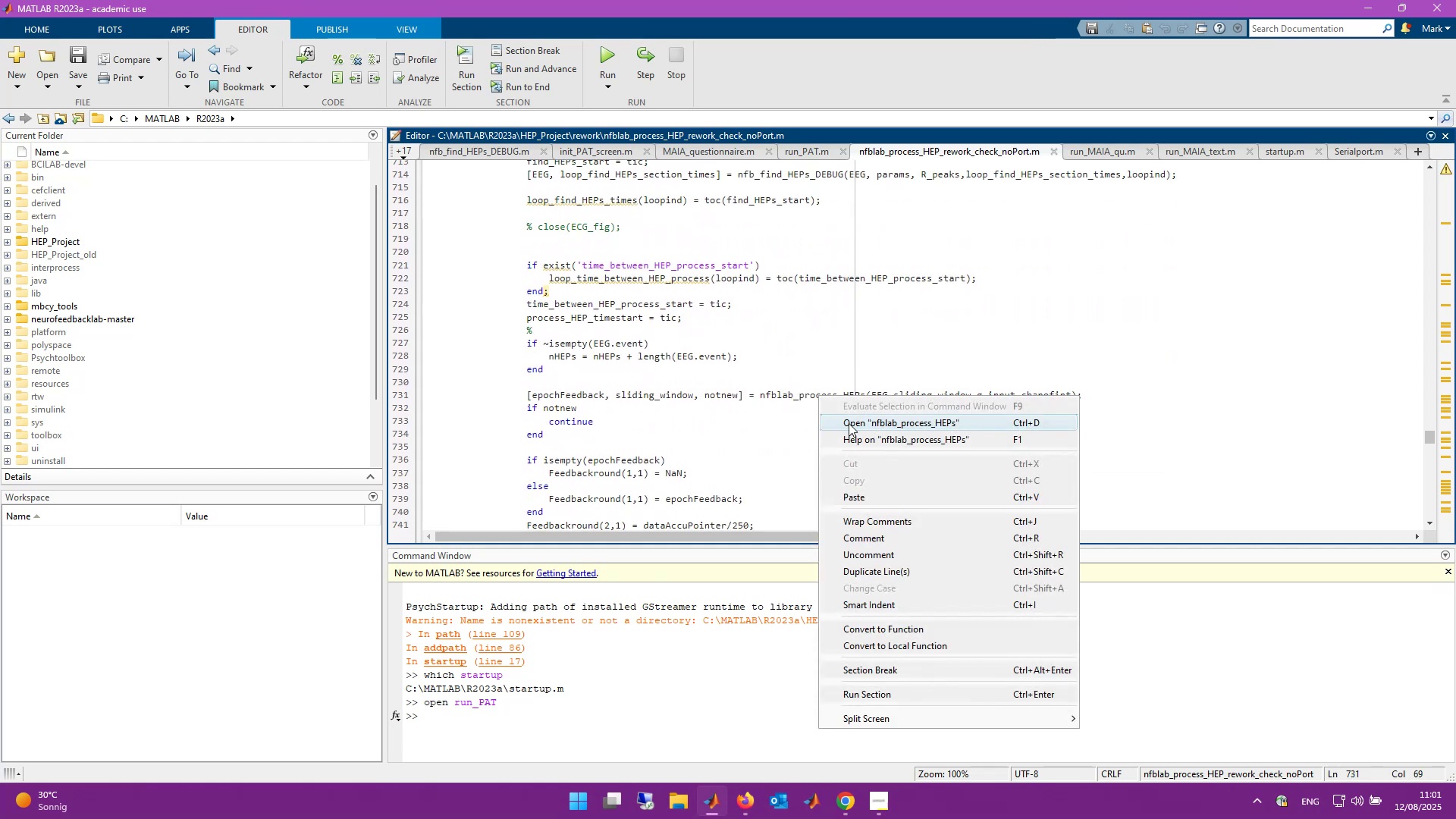 
left_click([855, 416])
 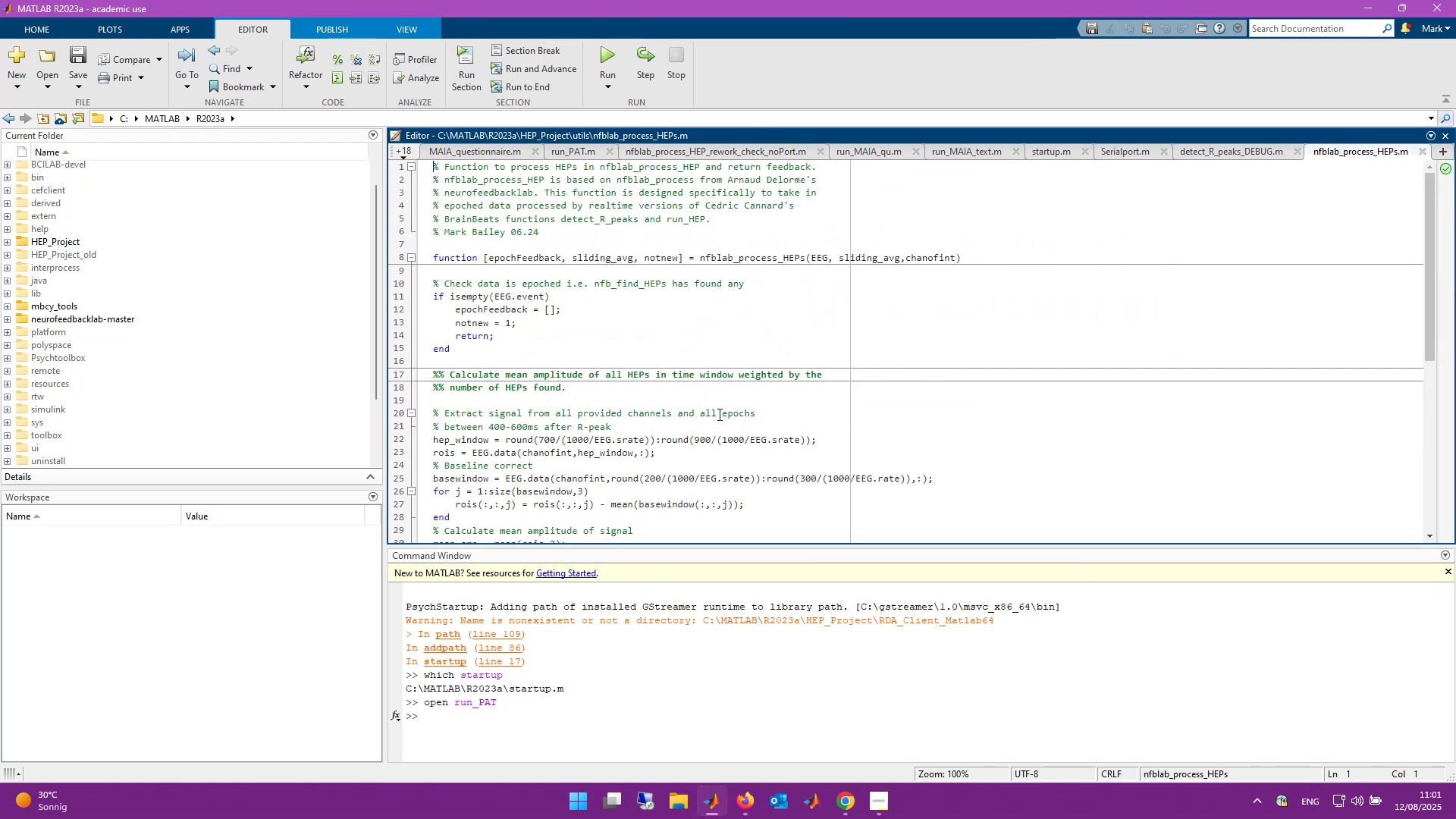 
scroll: coordinate [629, 410], scroll_direction: down, amount: 2.0
 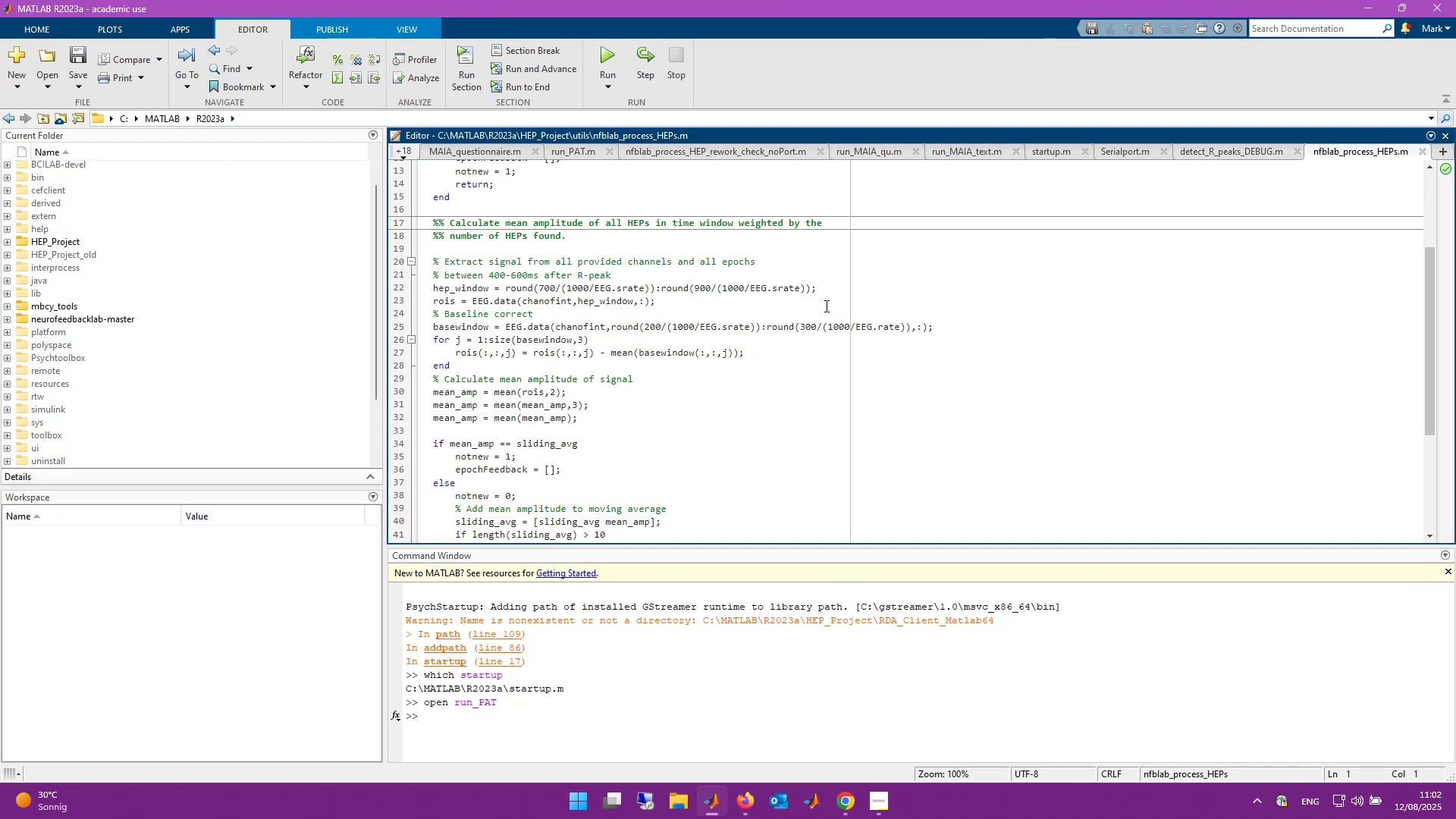 
wait(49.67)
 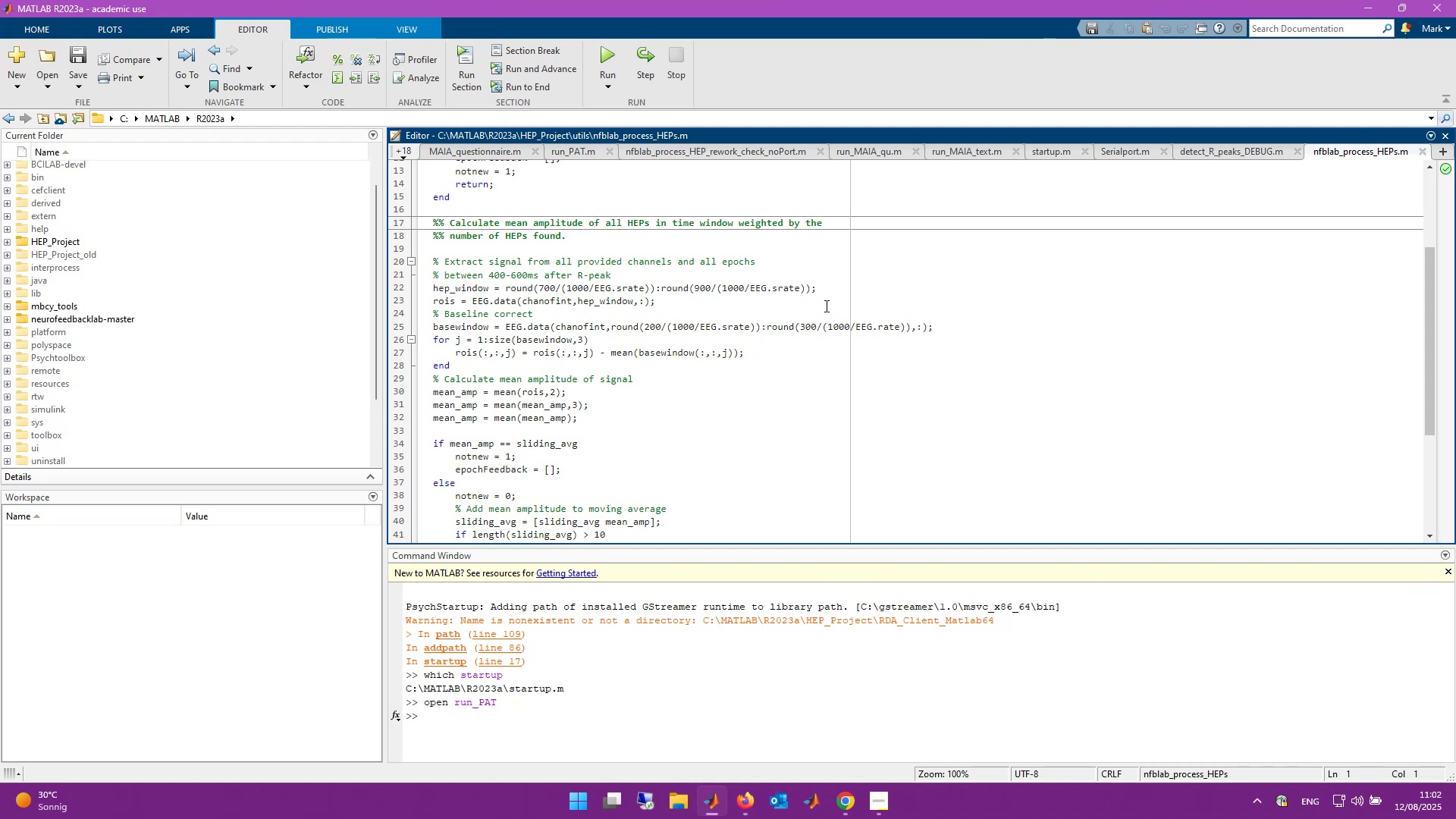 
left_click([402, 288])
 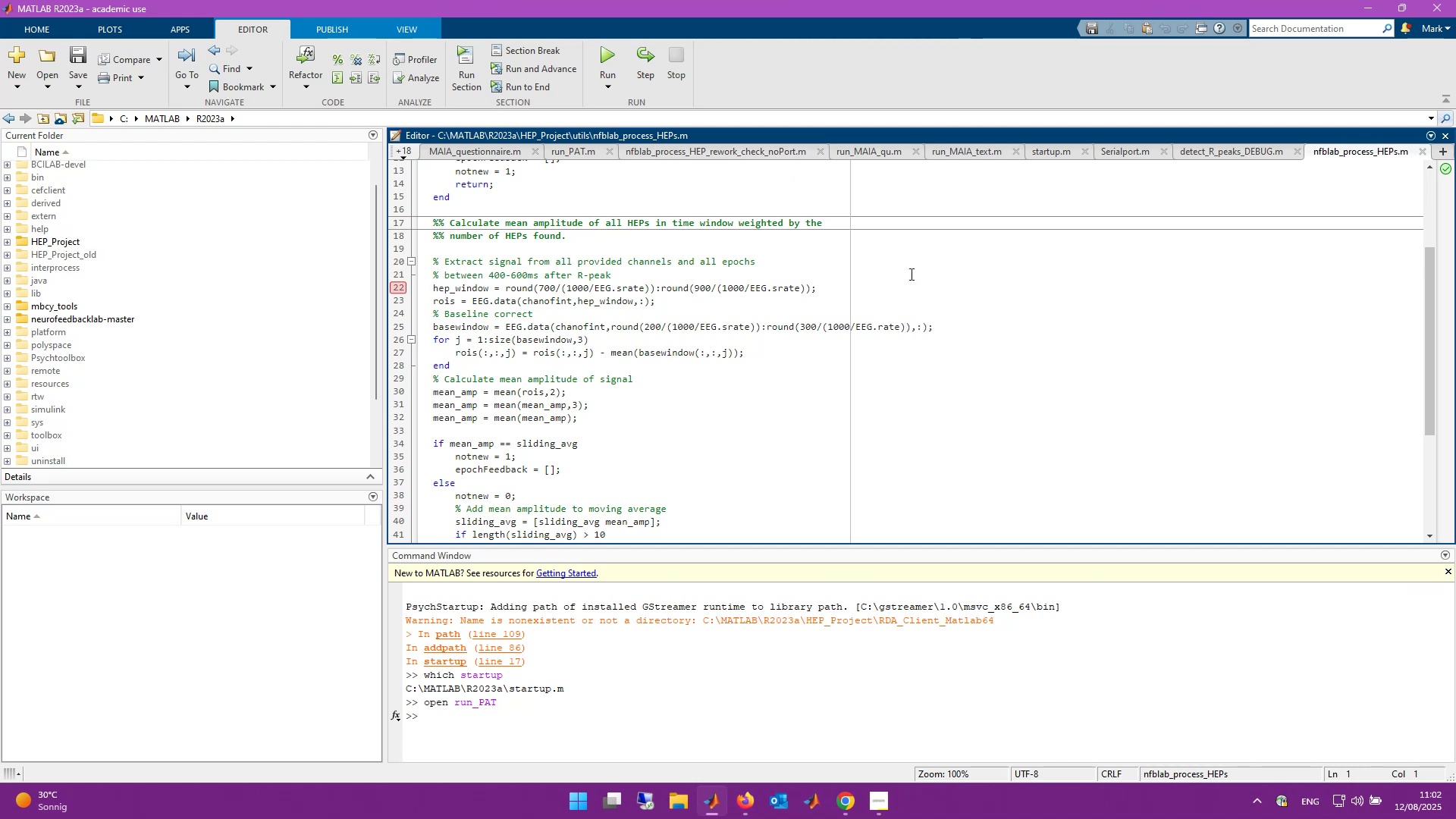 
scroll: coordinate [928, 267], scroll_direction: up, amount: 1.0
 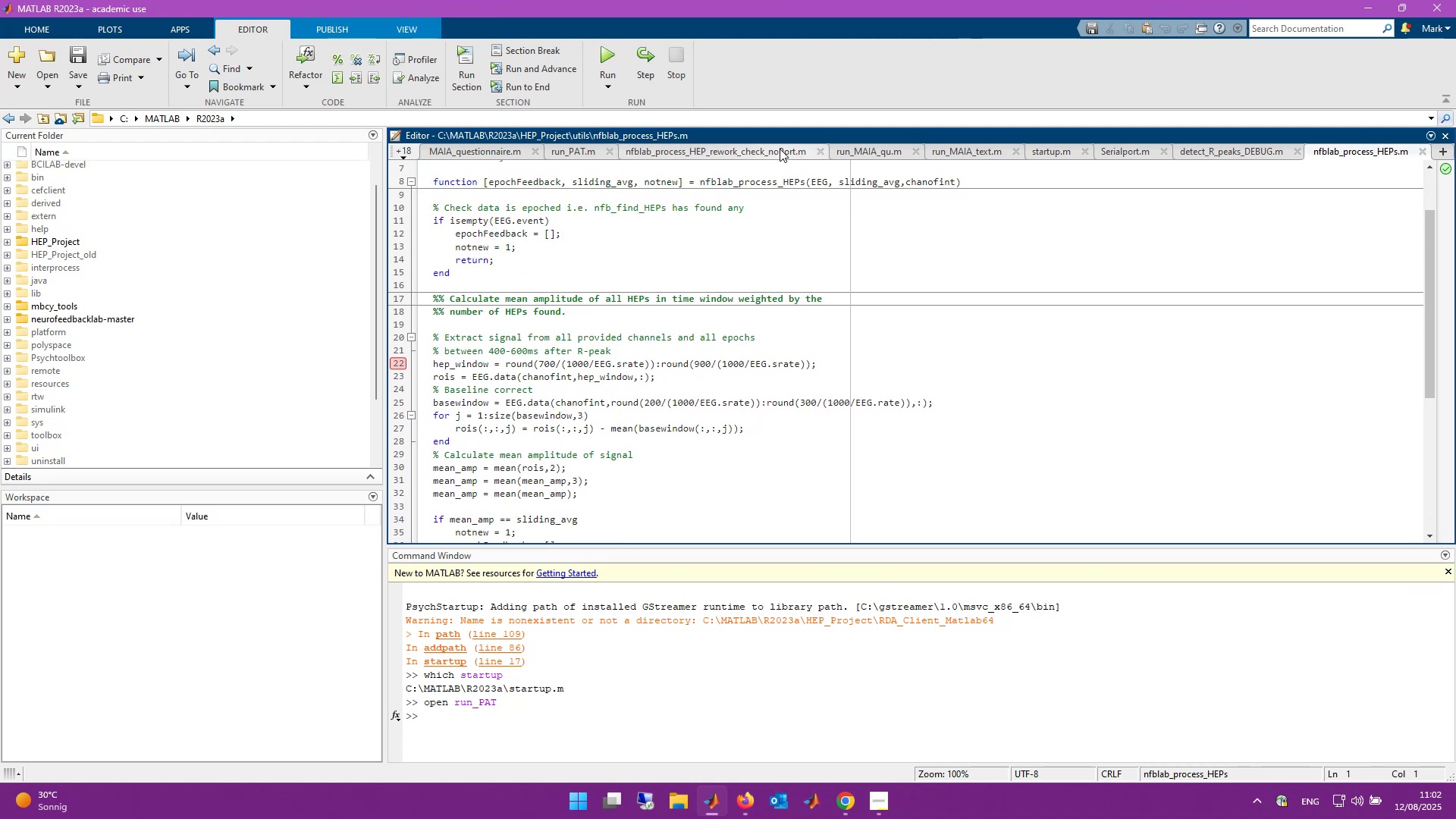 
left_click([780, 149])
 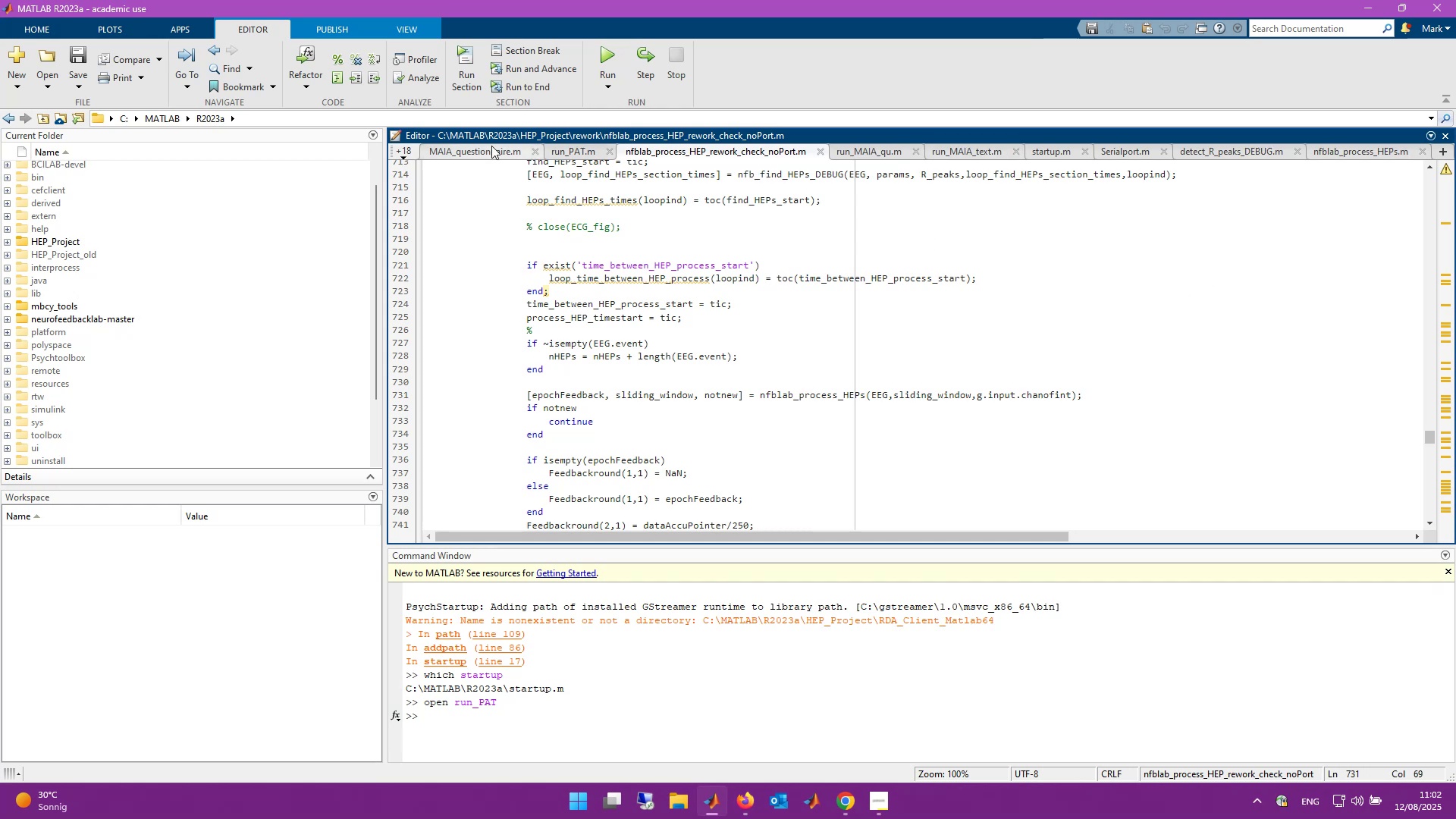 
wait(7.49)
 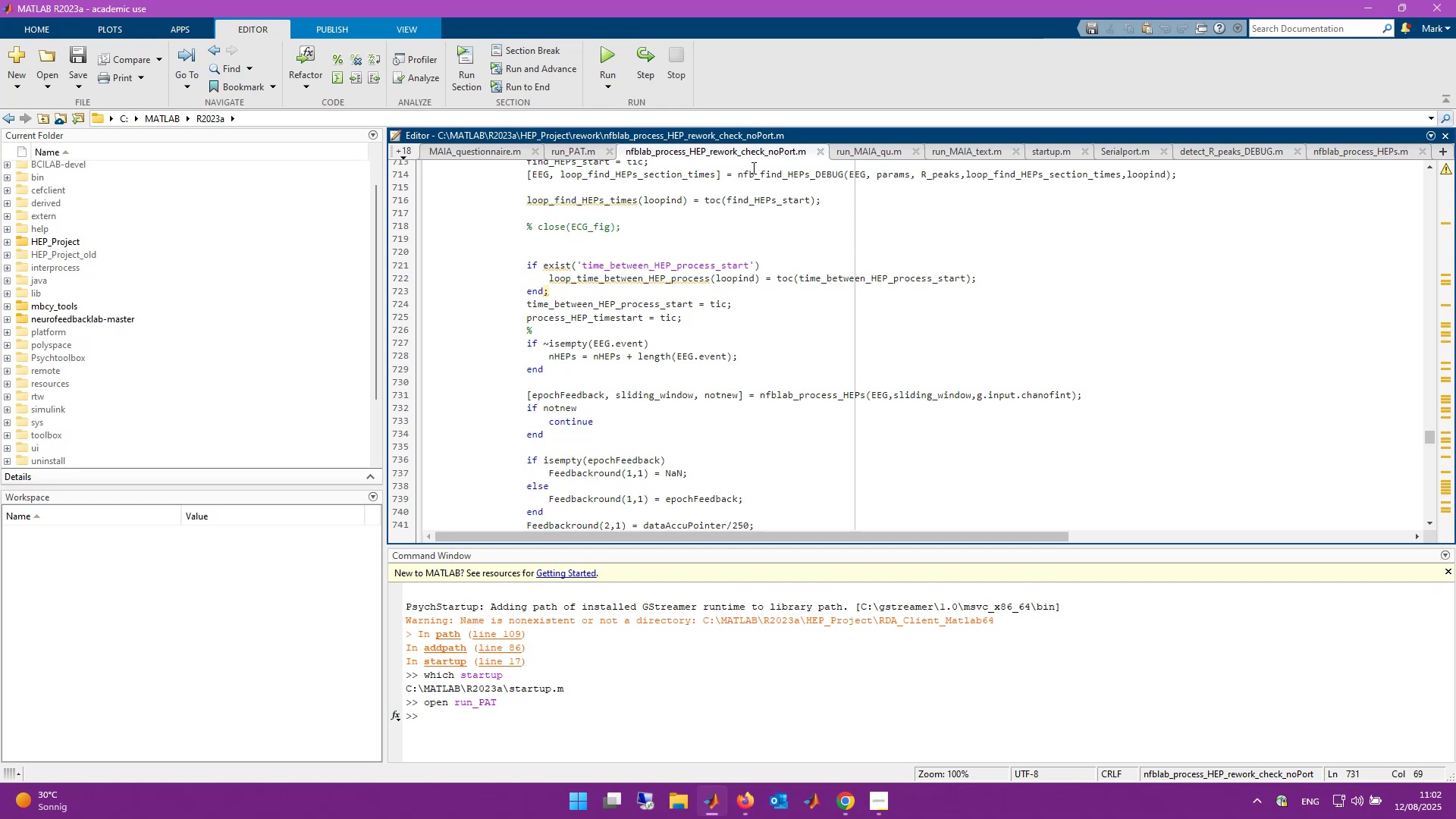 
left_click([405, 151])
 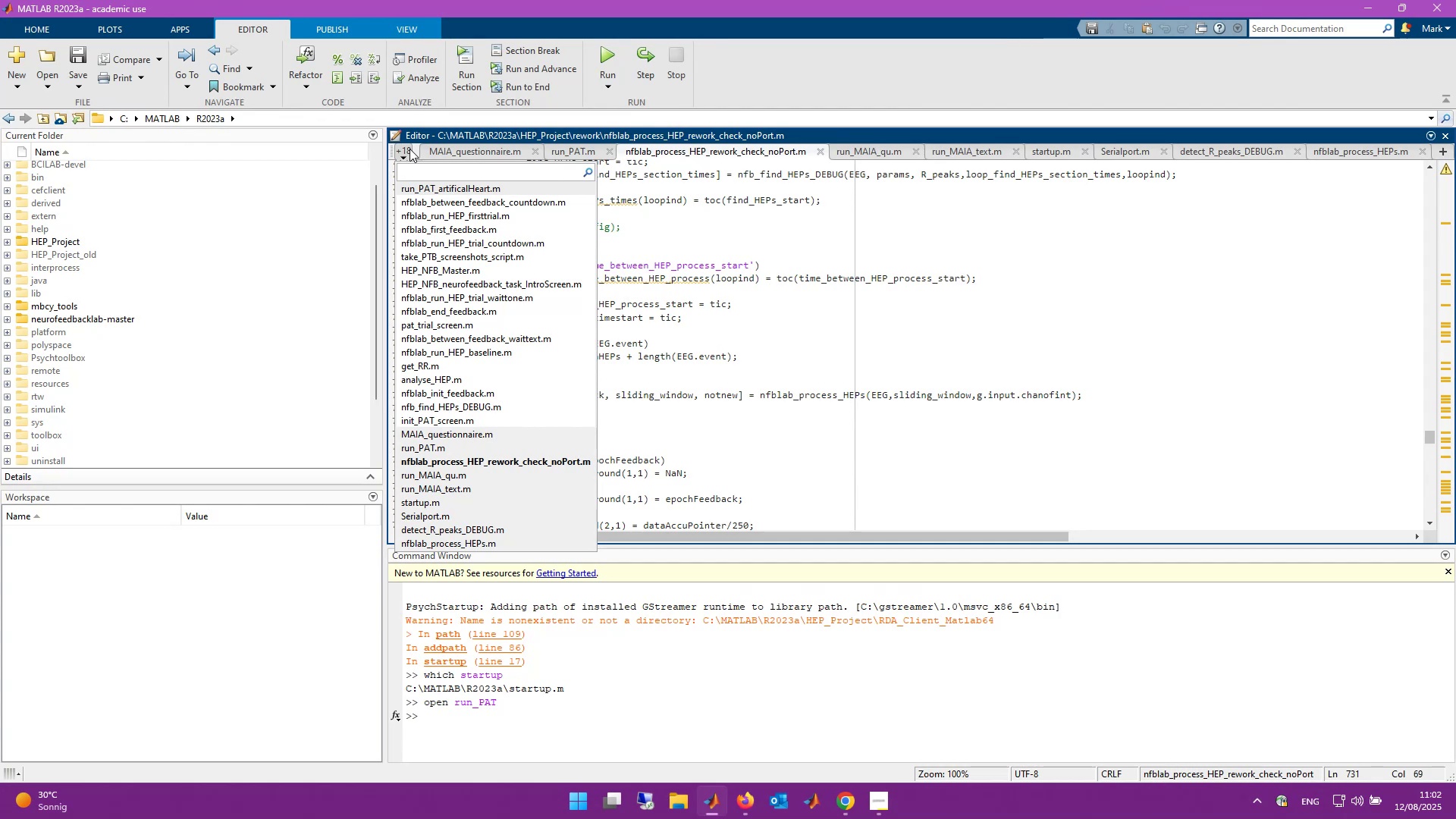 
wait(6.56)
 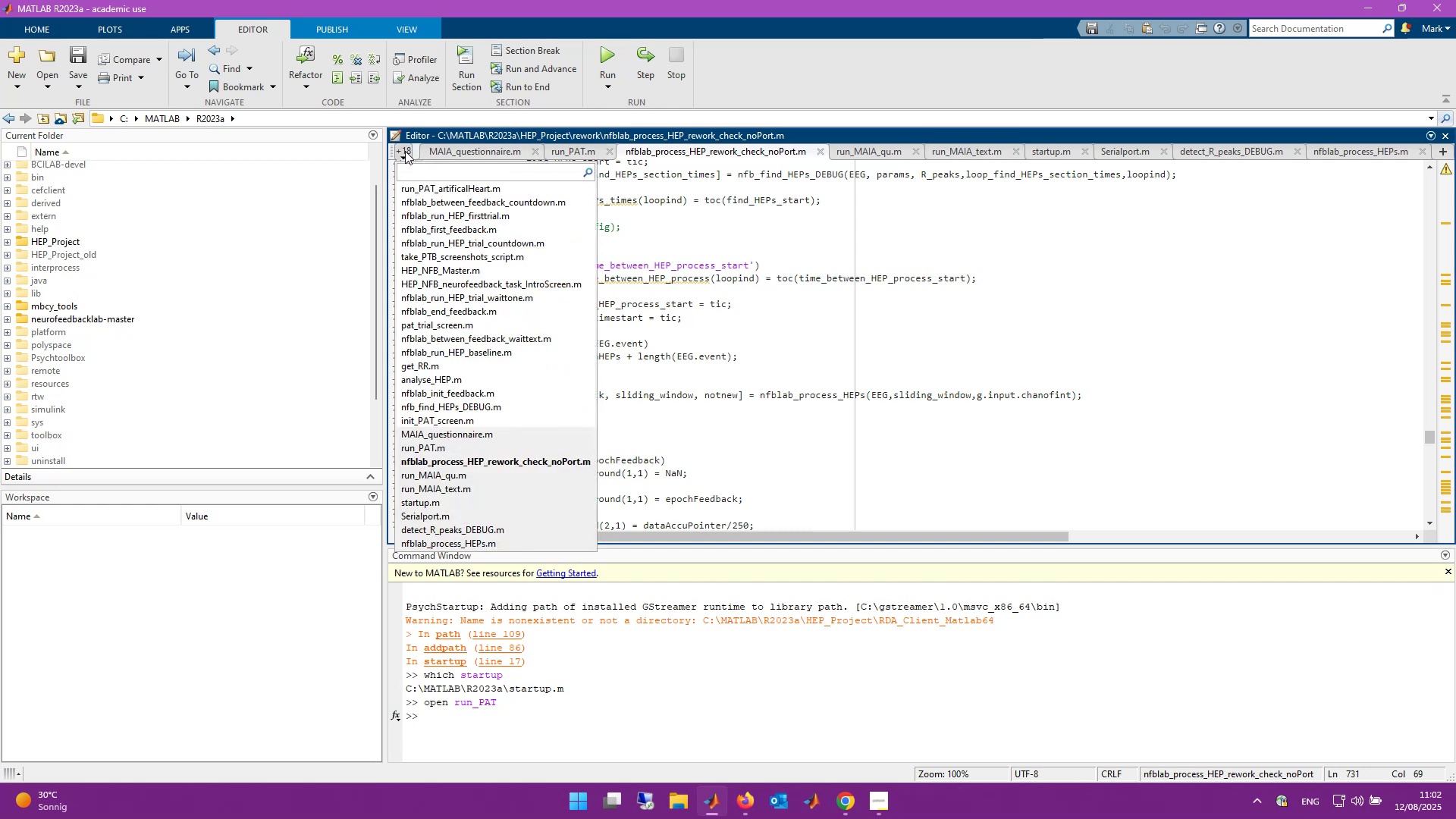 
left_click([442, 270])
 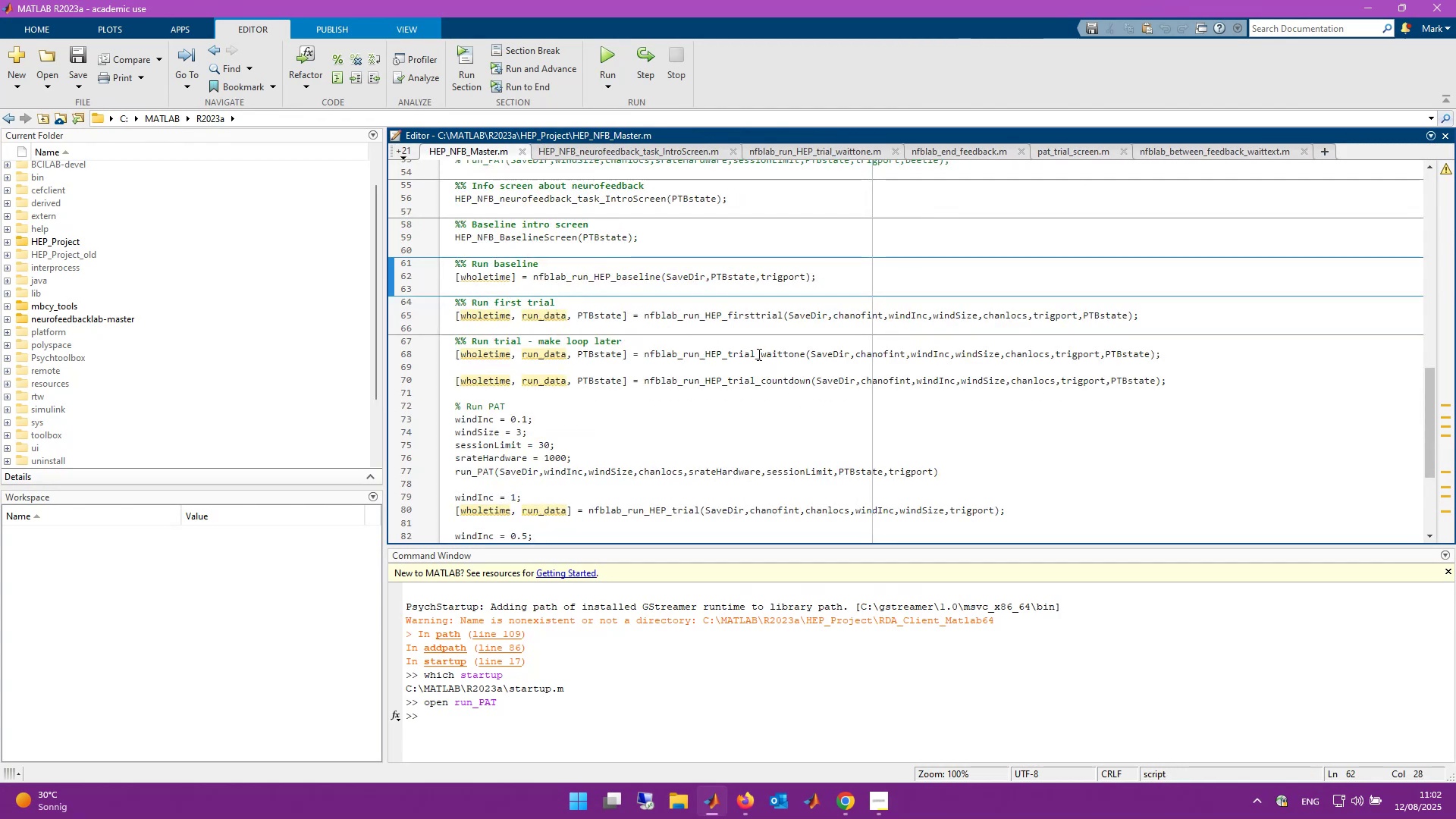 
right_click([749, 317])
 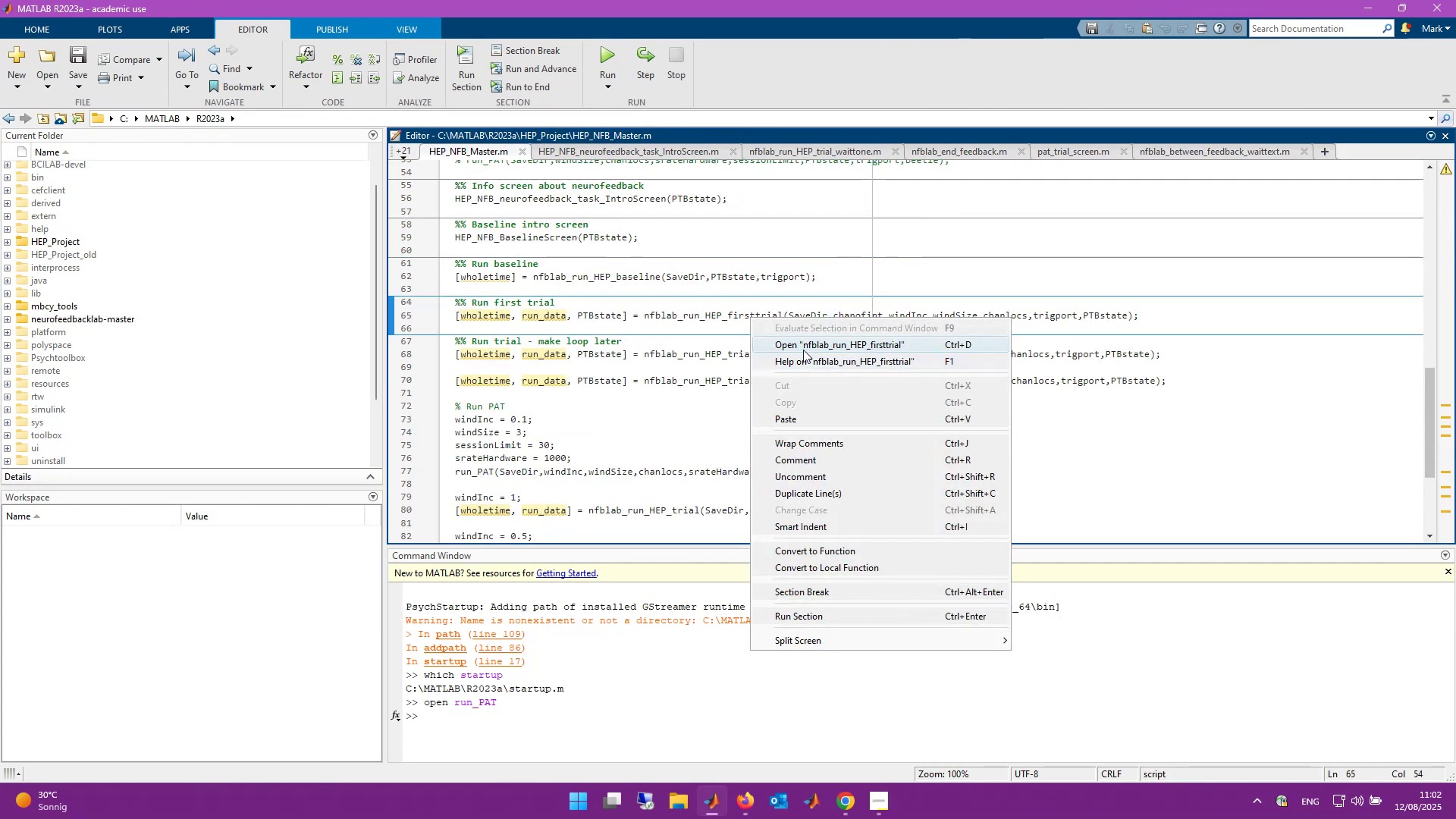 
left_click([805, 341])
 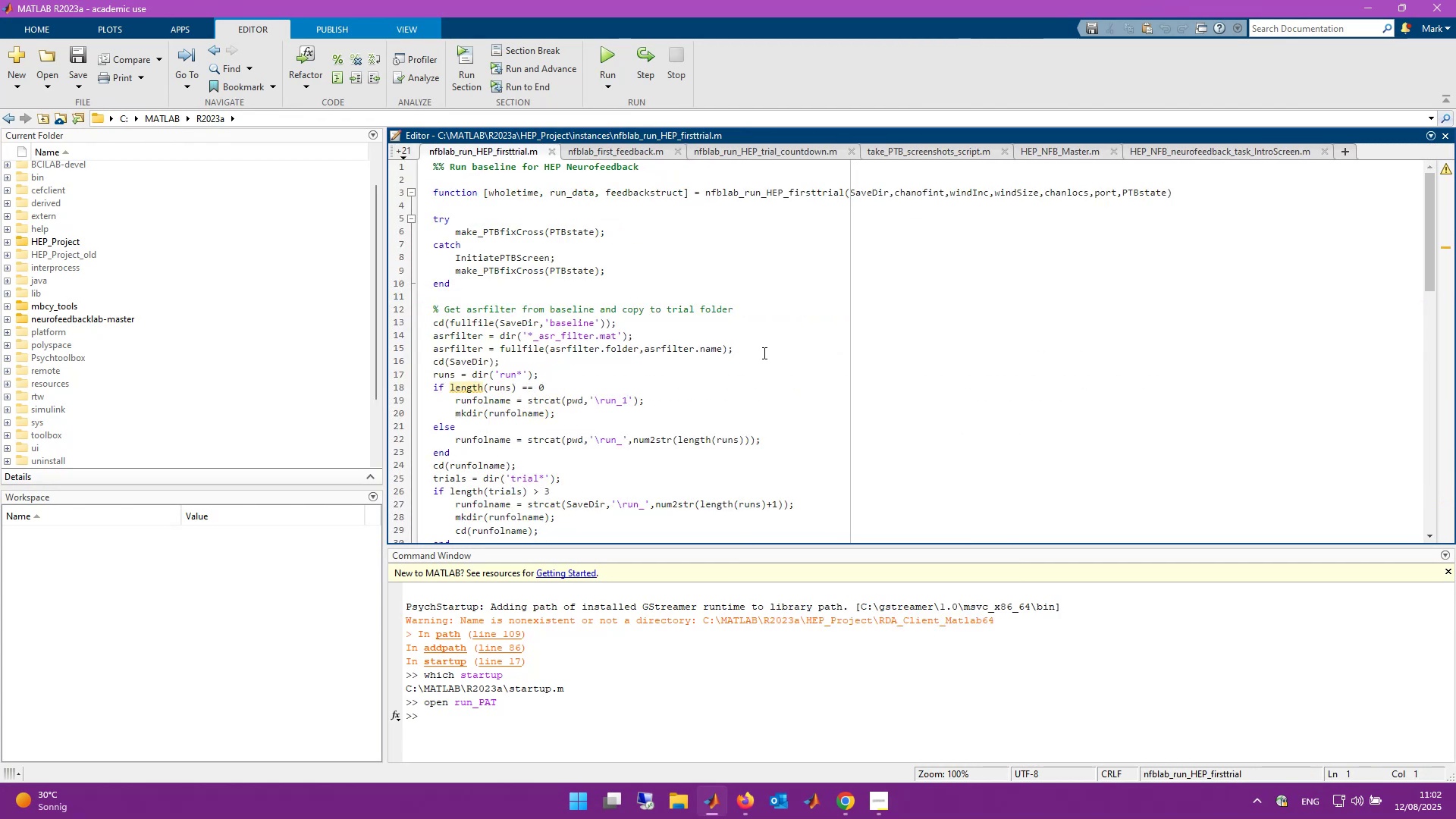 
scroll: coordinate [813, 438], scroll_direction: down, amount: 18.0
 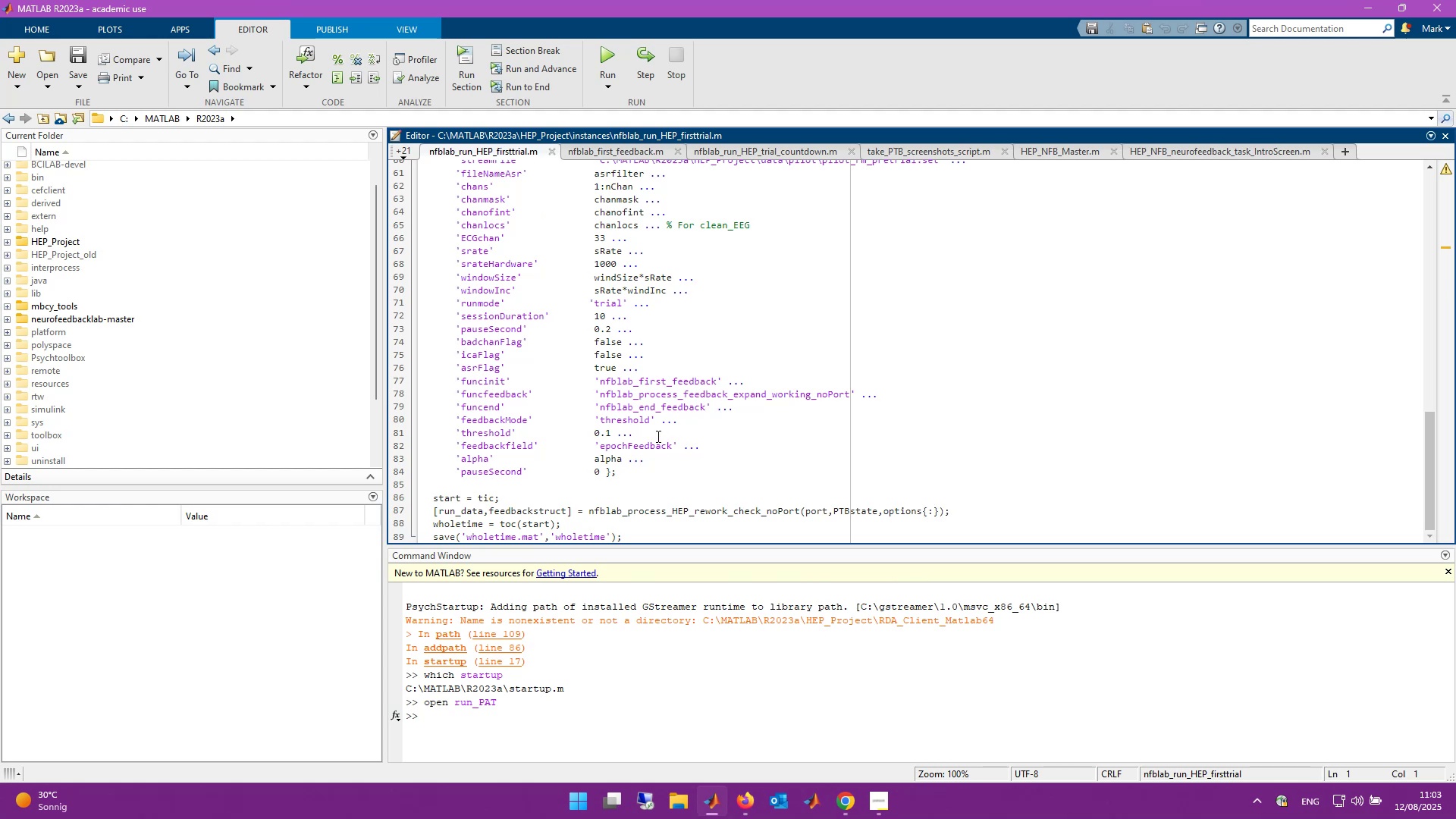 
scroll: coordinate [634, 369], scroll_direction: up, amount: 1.0
 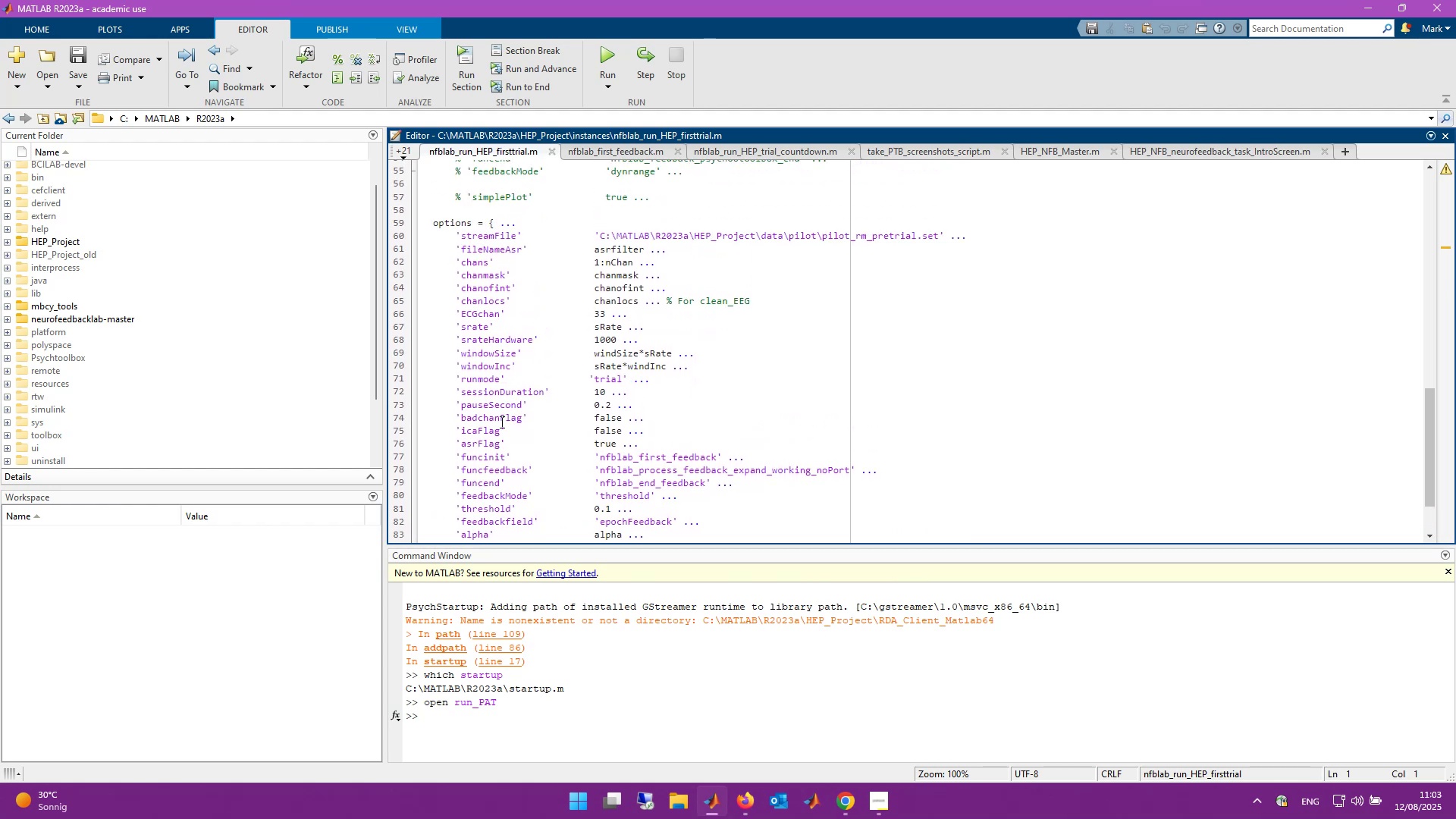 
scroll: coordinate [499, 488], scroll_direction: down, amount: 1.0
 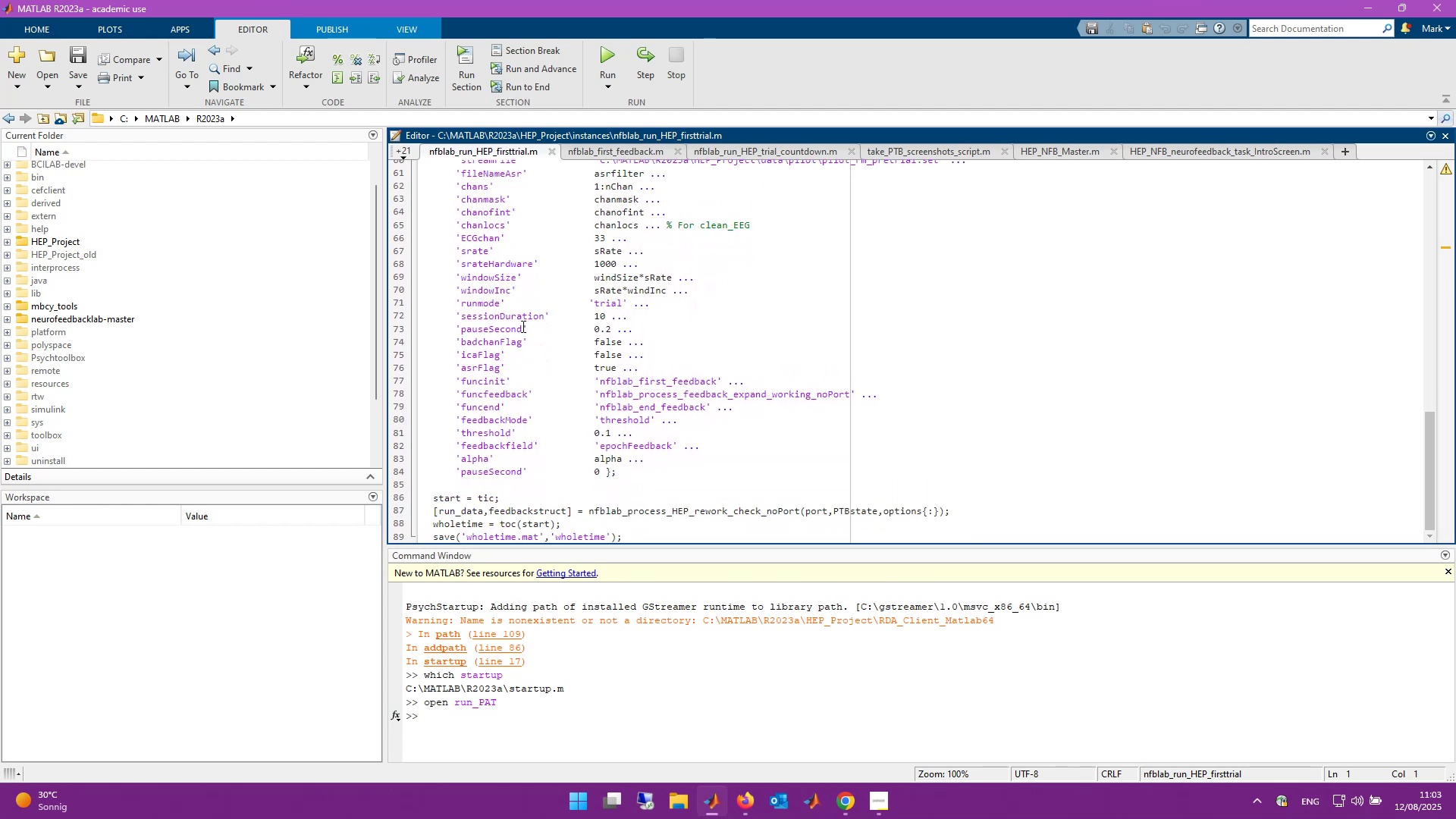 
scroll: coordinate [491, 365], scroll_direction: up, amount: 3.0
 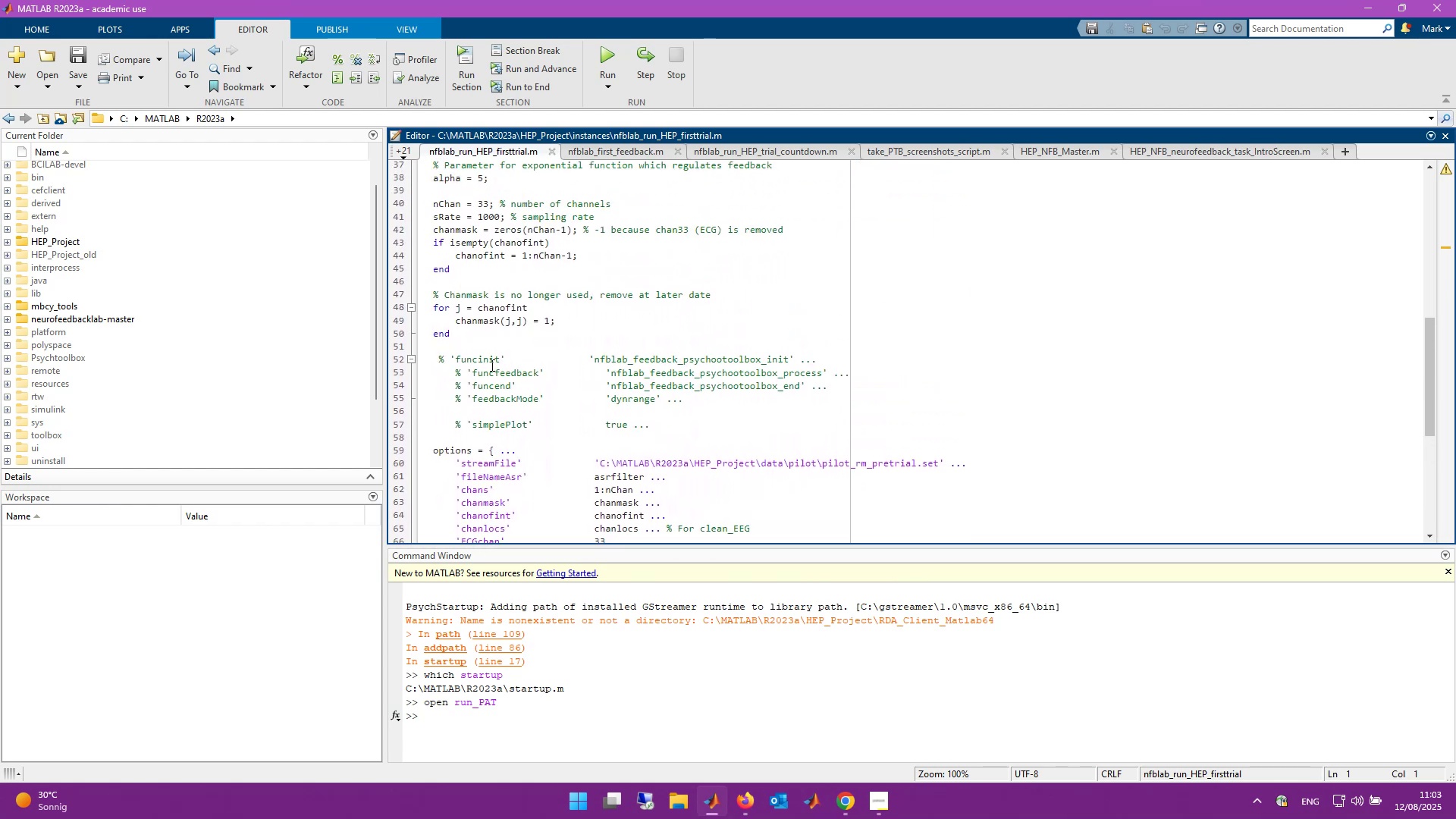 
scroll: coordinate [498, 455], scroll_direction: down, amount: 4.0
 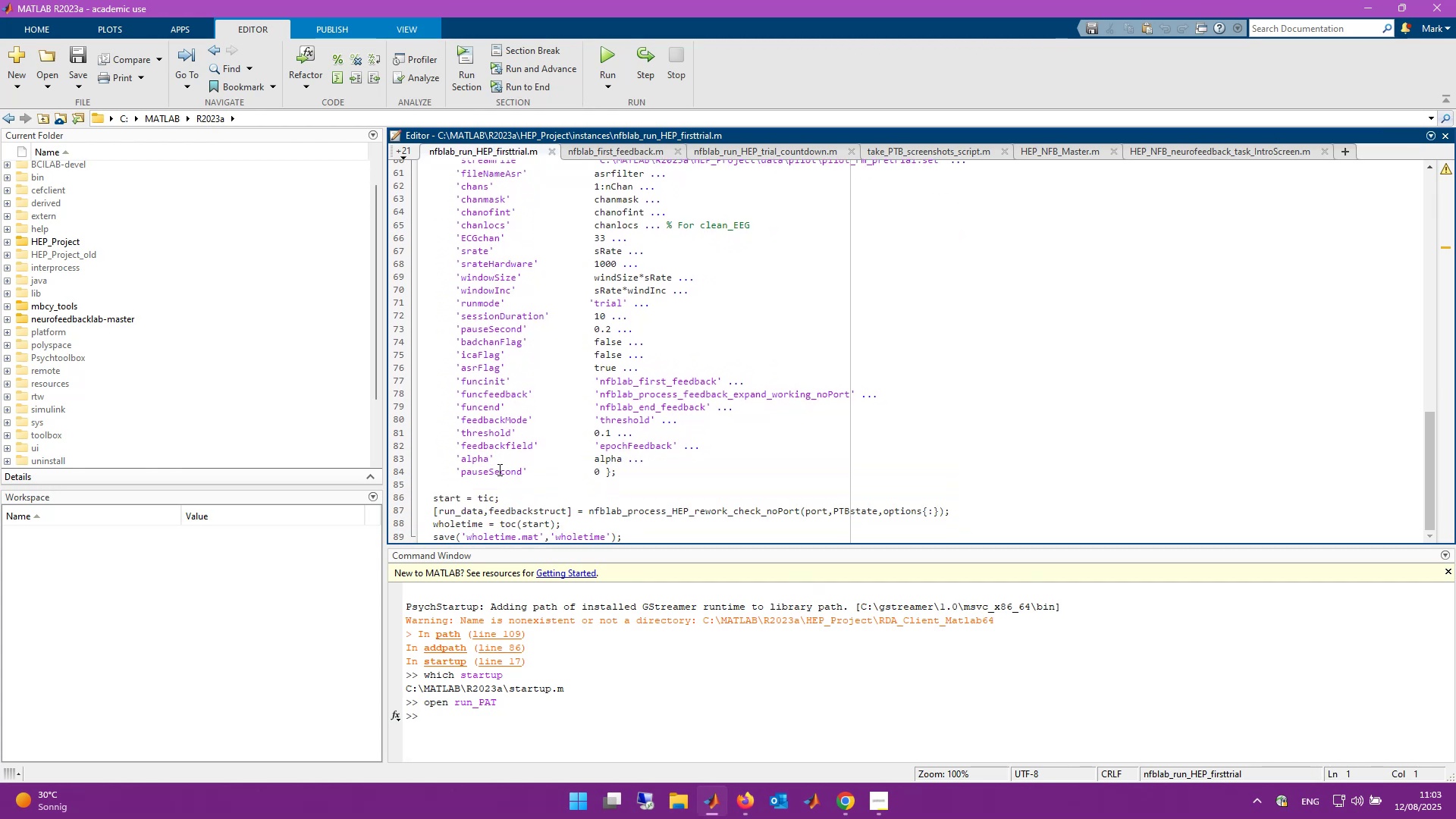 
scroll: coordinate [495, 378], scroll_direction: up, amount: 1.0
 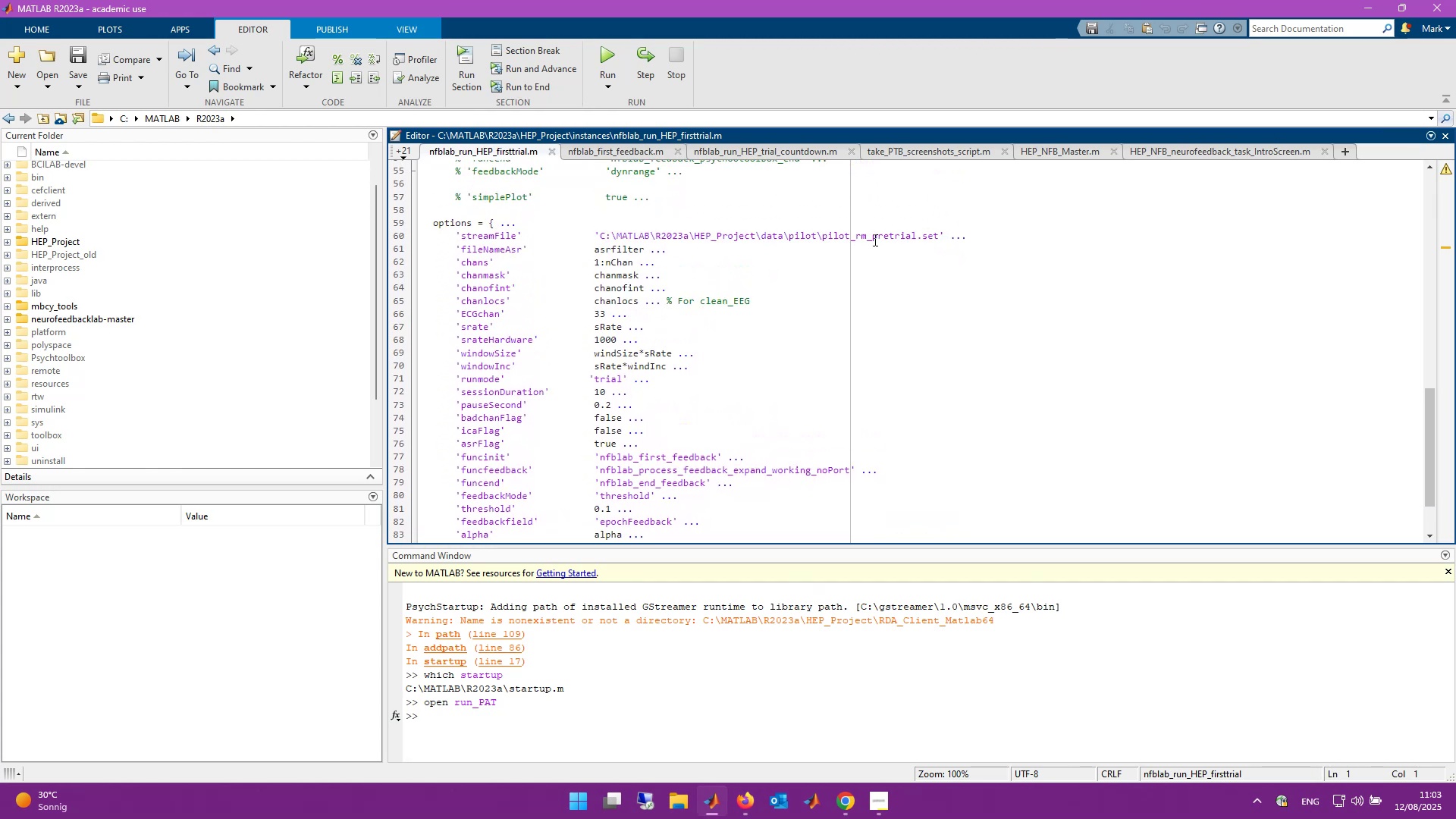 
left_click([874, 240])
 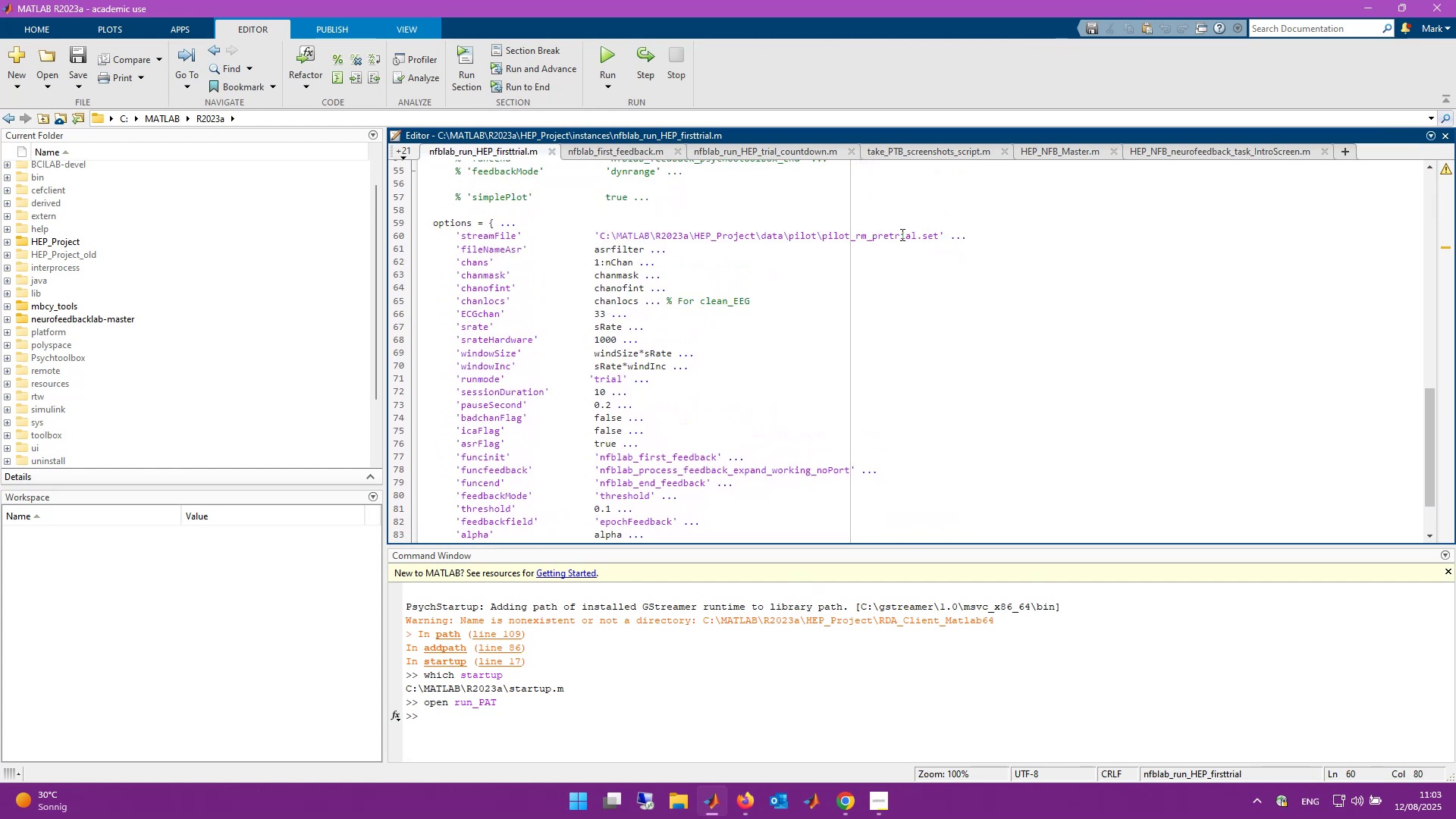 
left_click([901, 234])
 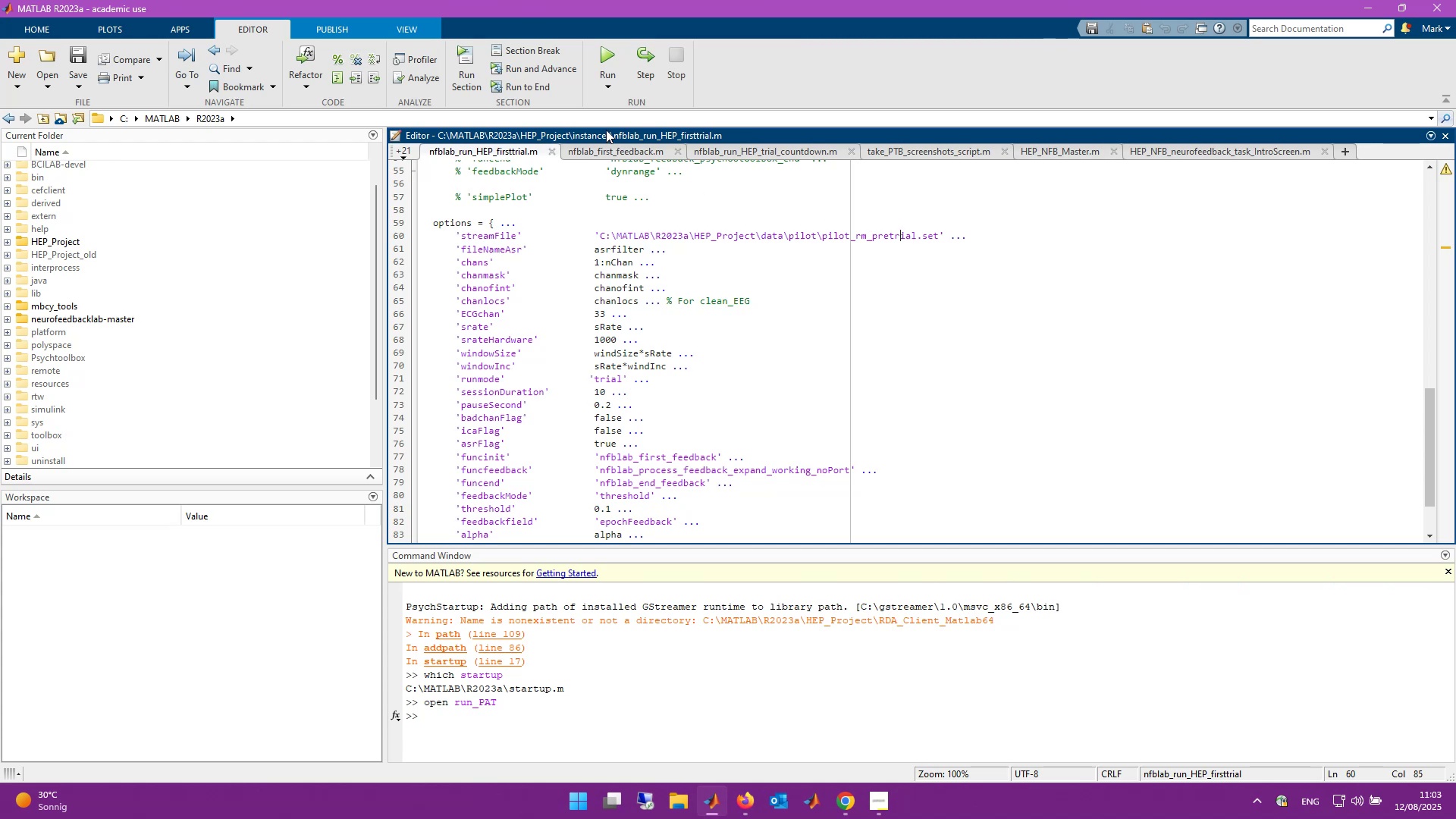 
scroll: coordinate [645, 334], scroll_direction: up, amount: 6.0
 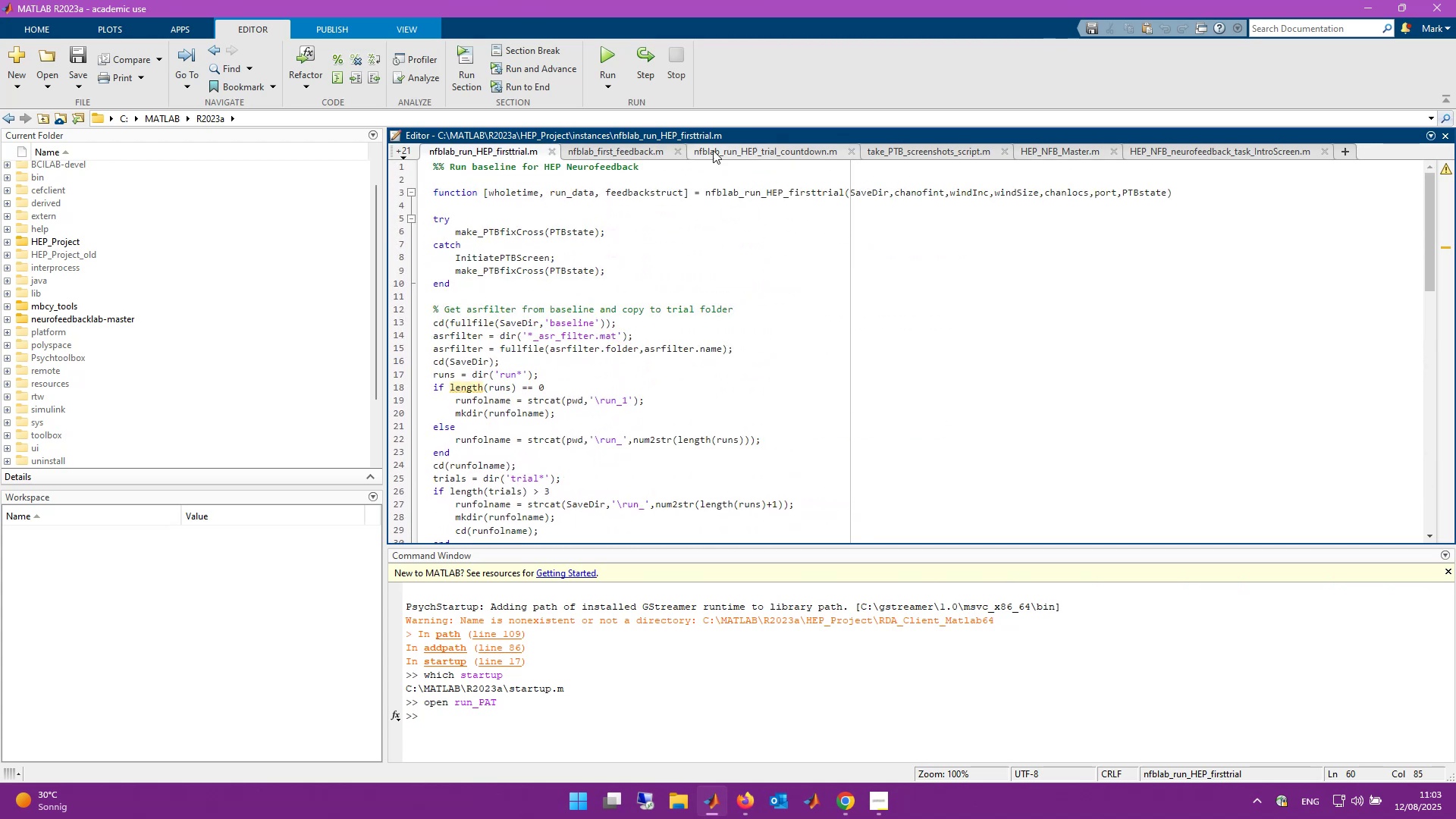 
left_click([607, 50])
 